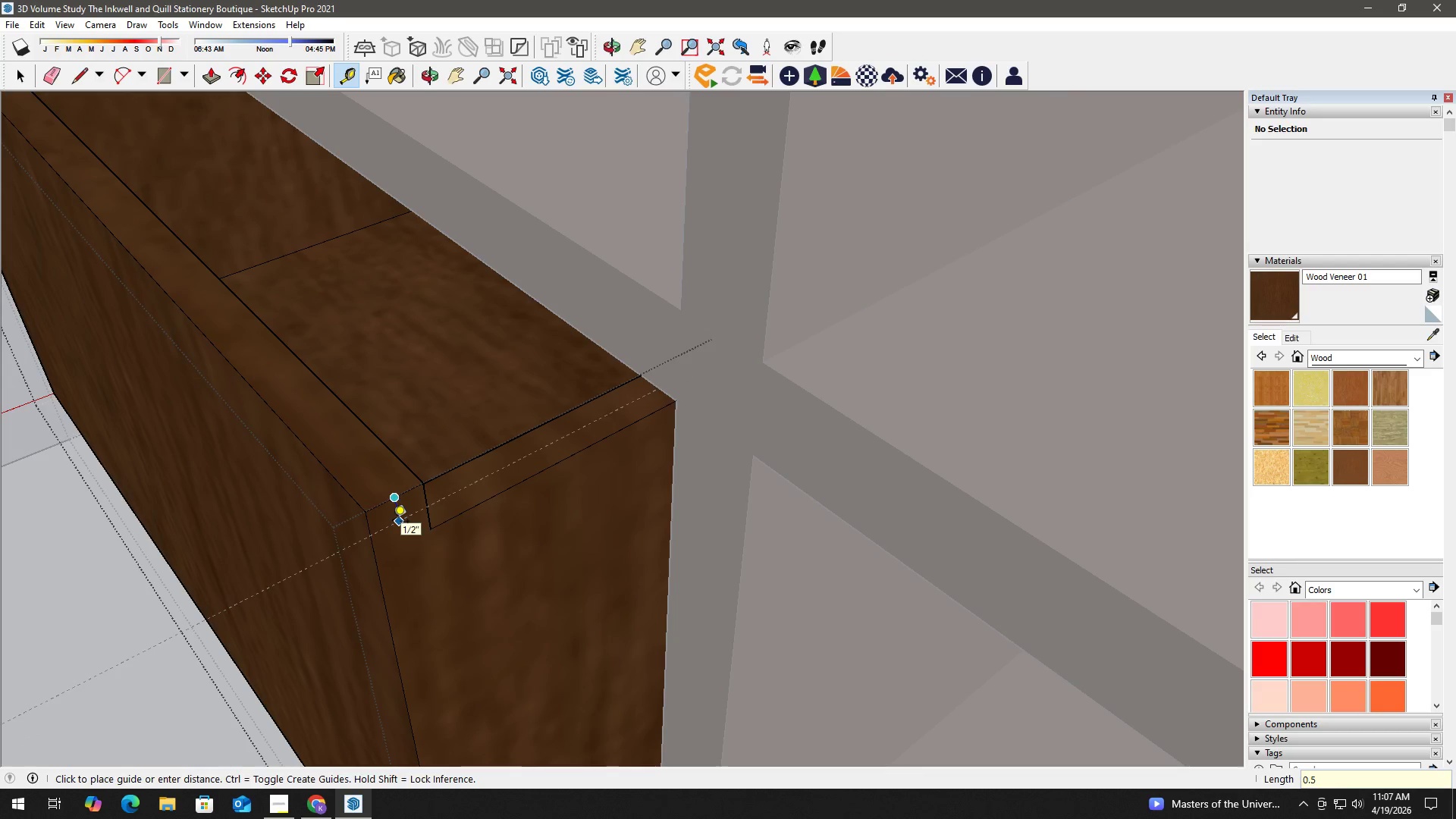 
key(NumpadEnter)
 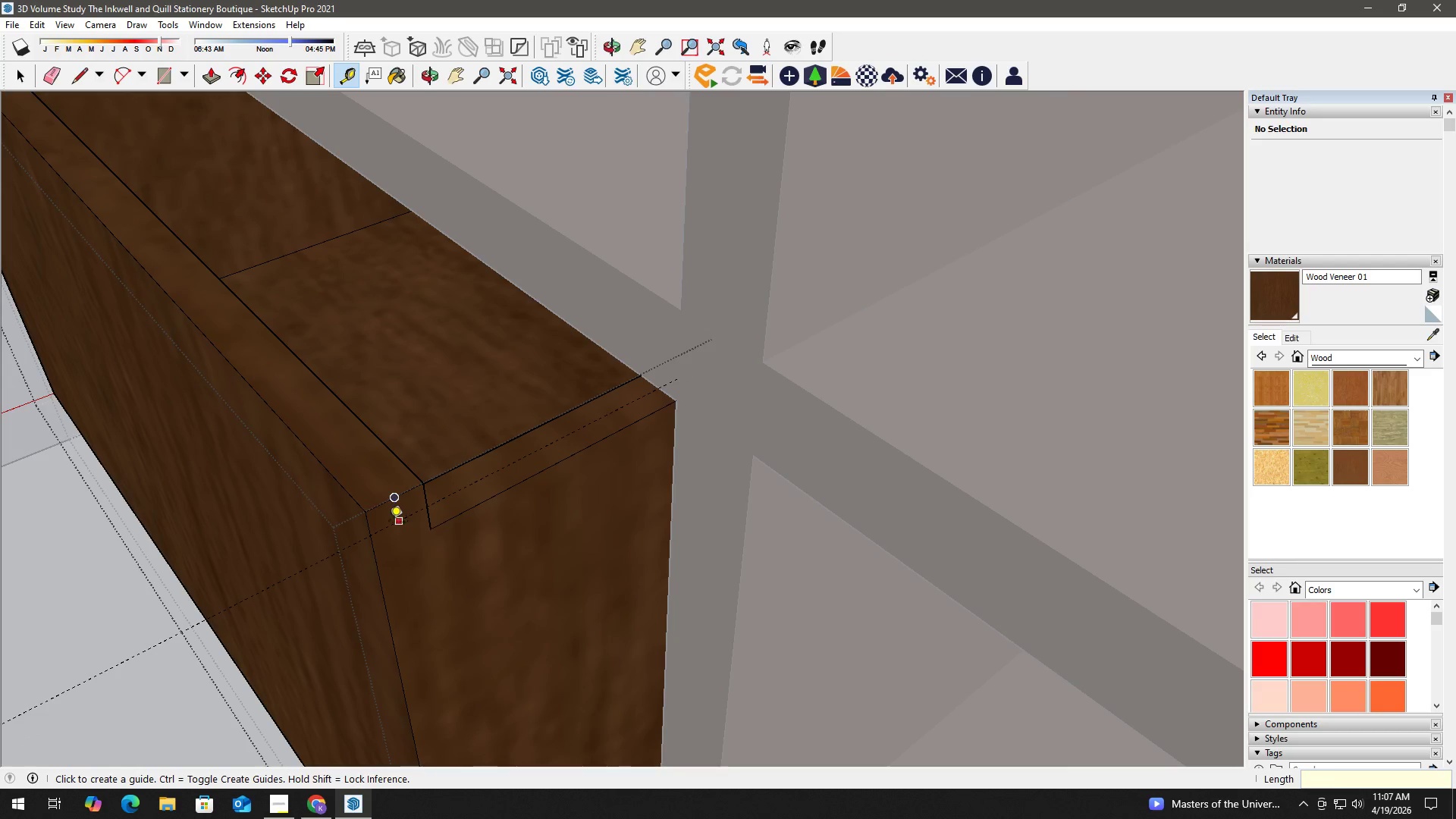 
key(Space)
 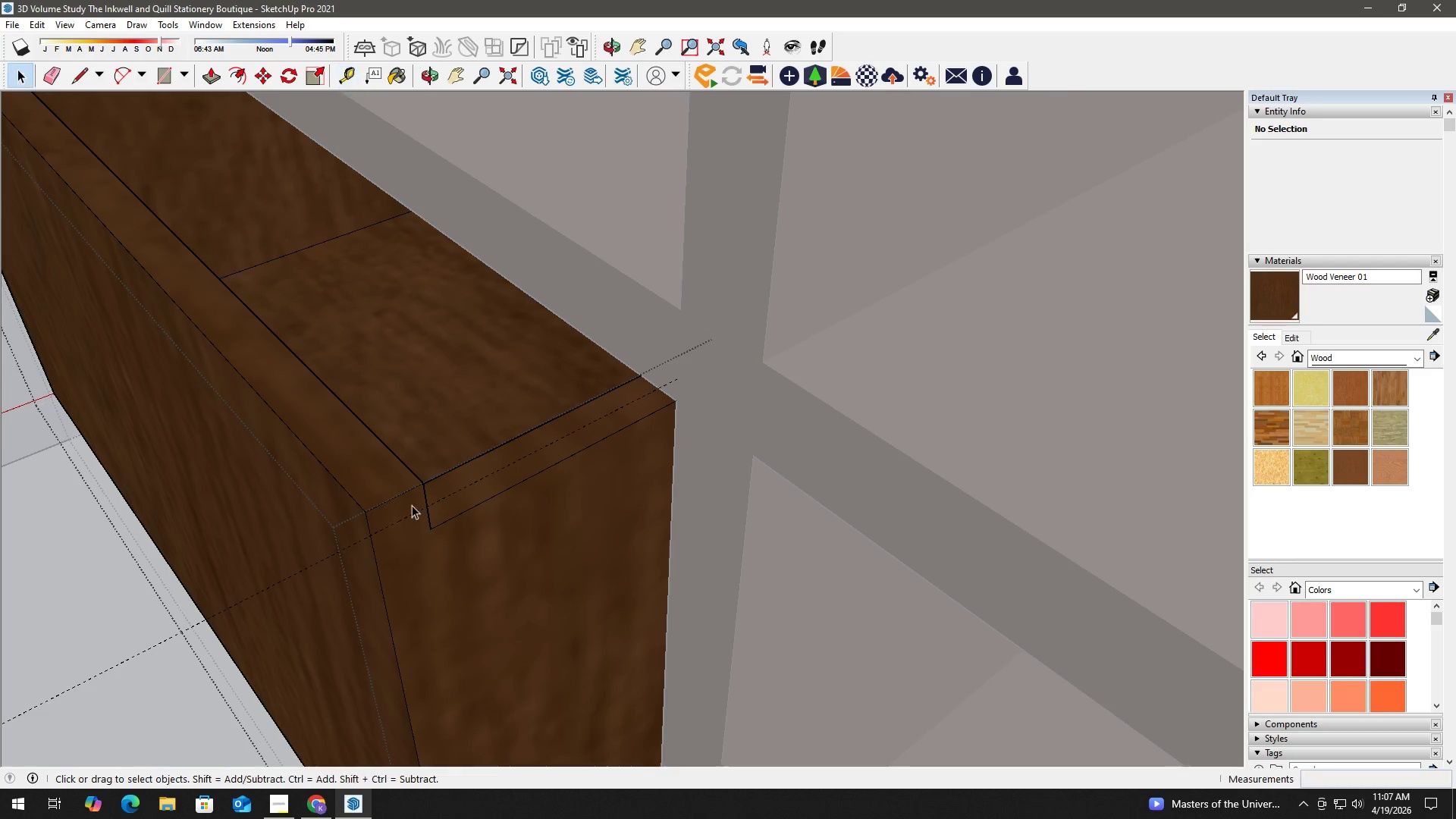 
key(T)
 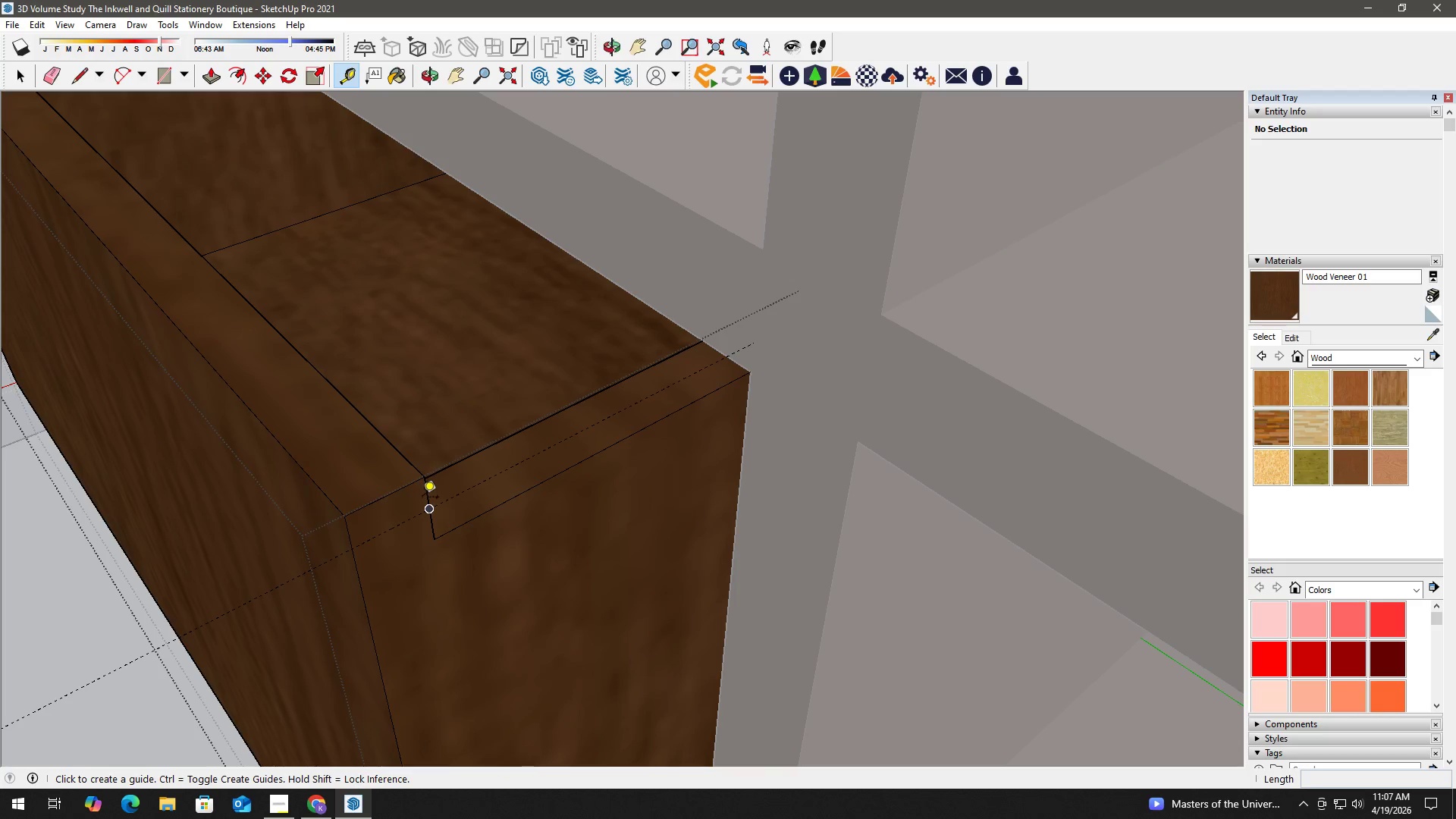 
scroll: coordinate [429, 496], scroll_direction: up, amount: 3.0
 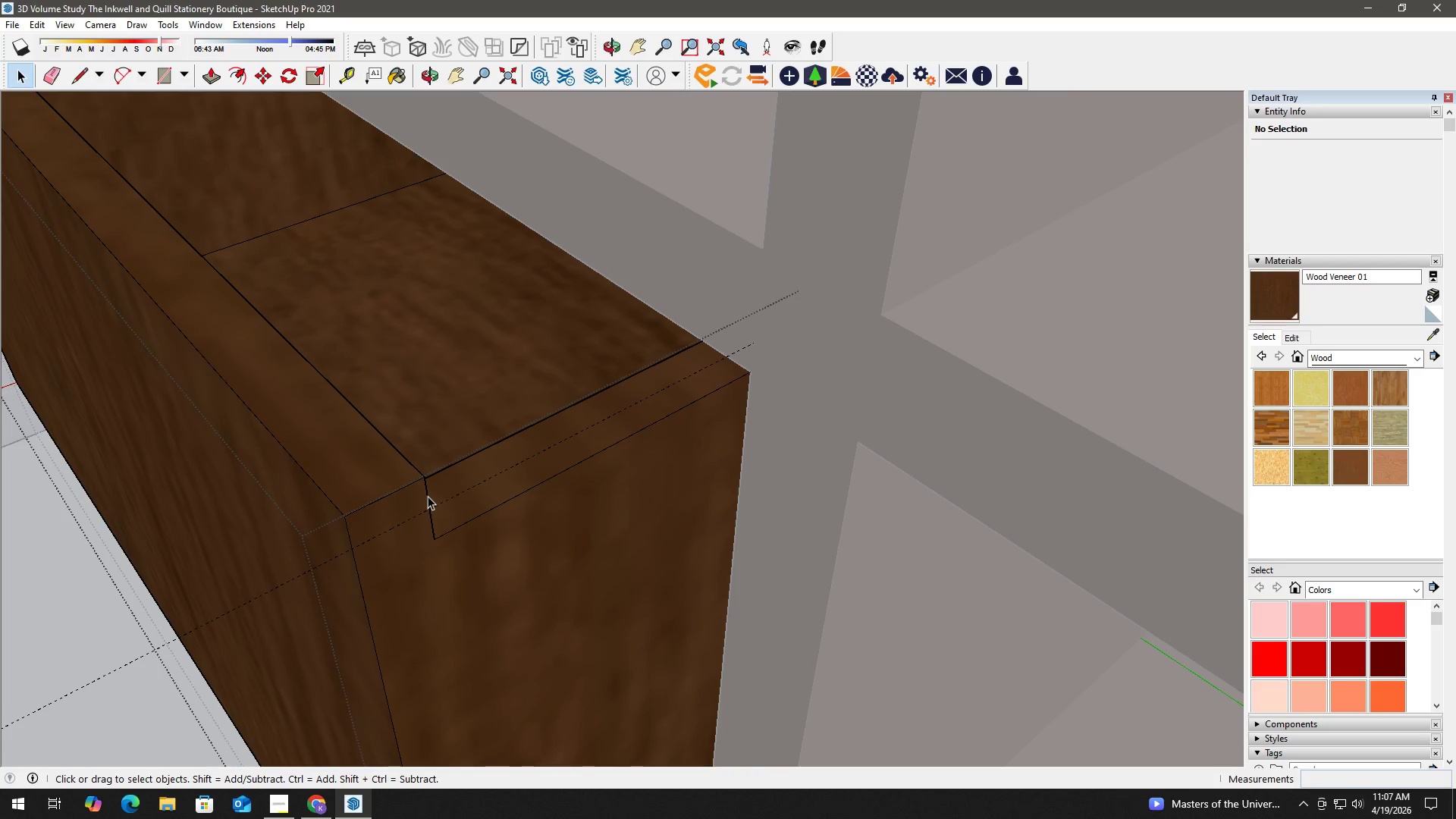 
left_click([424, 497])
 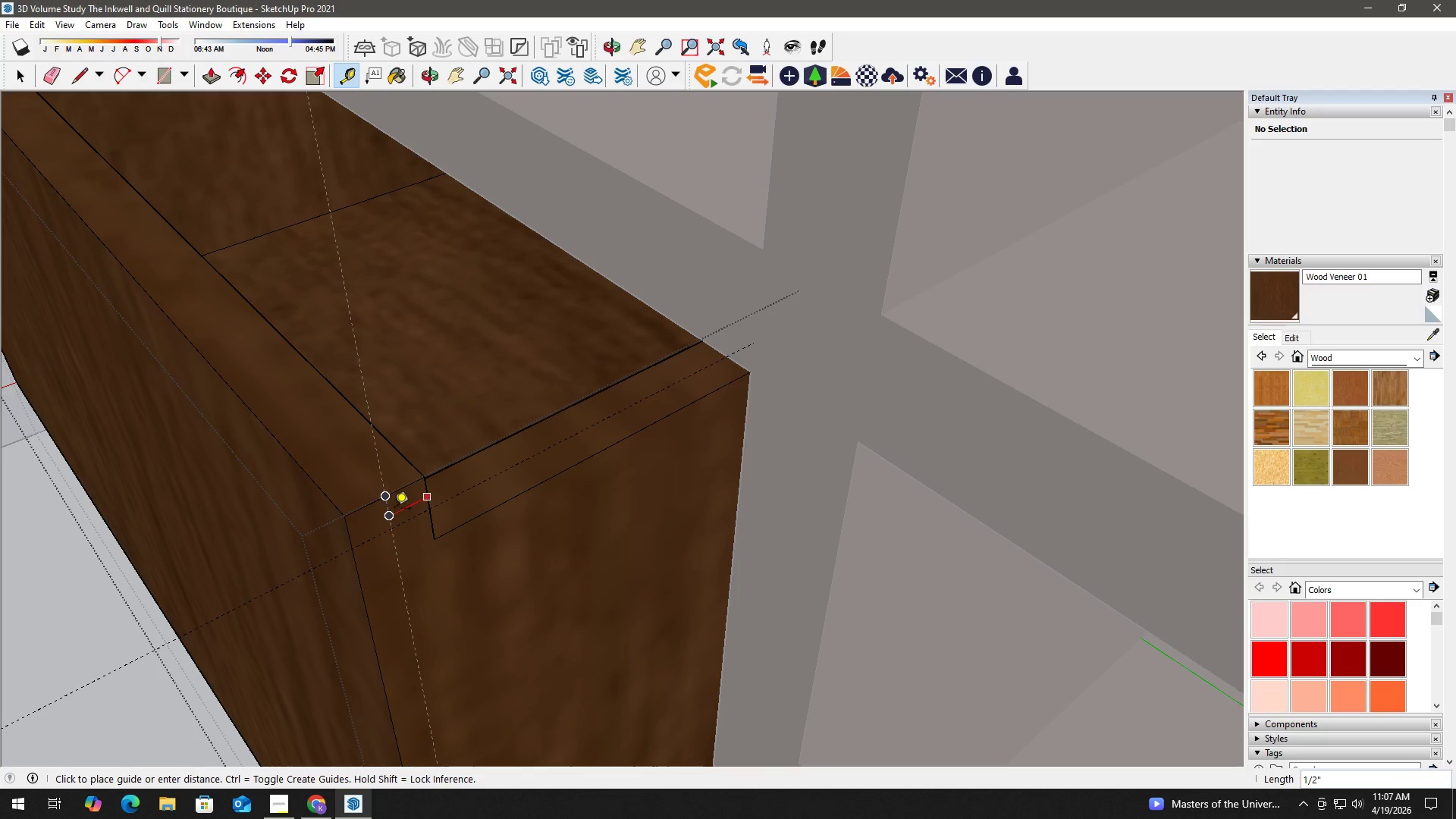 
key(Numpad0)
 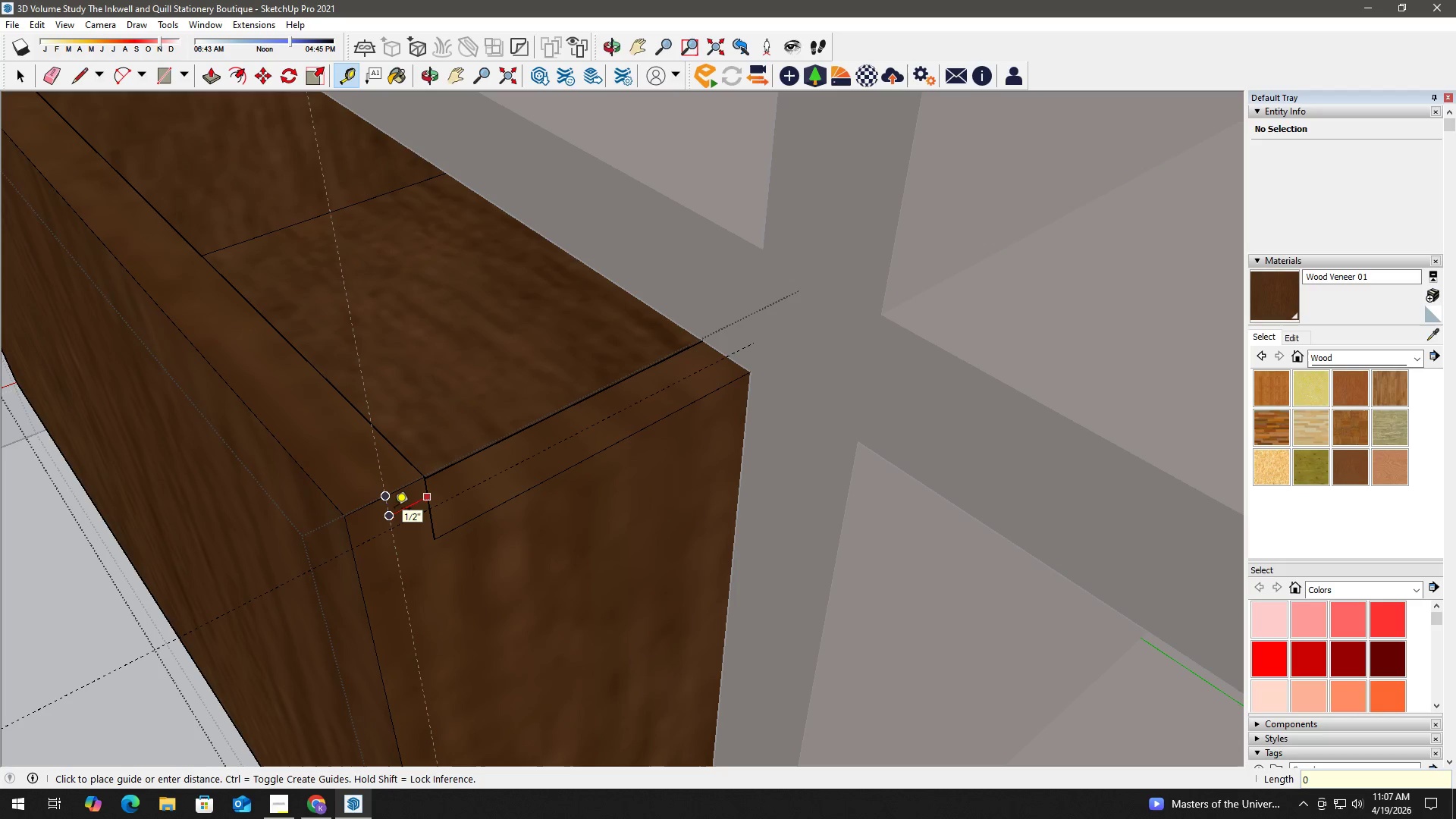 
key(NumpadDecimal)
 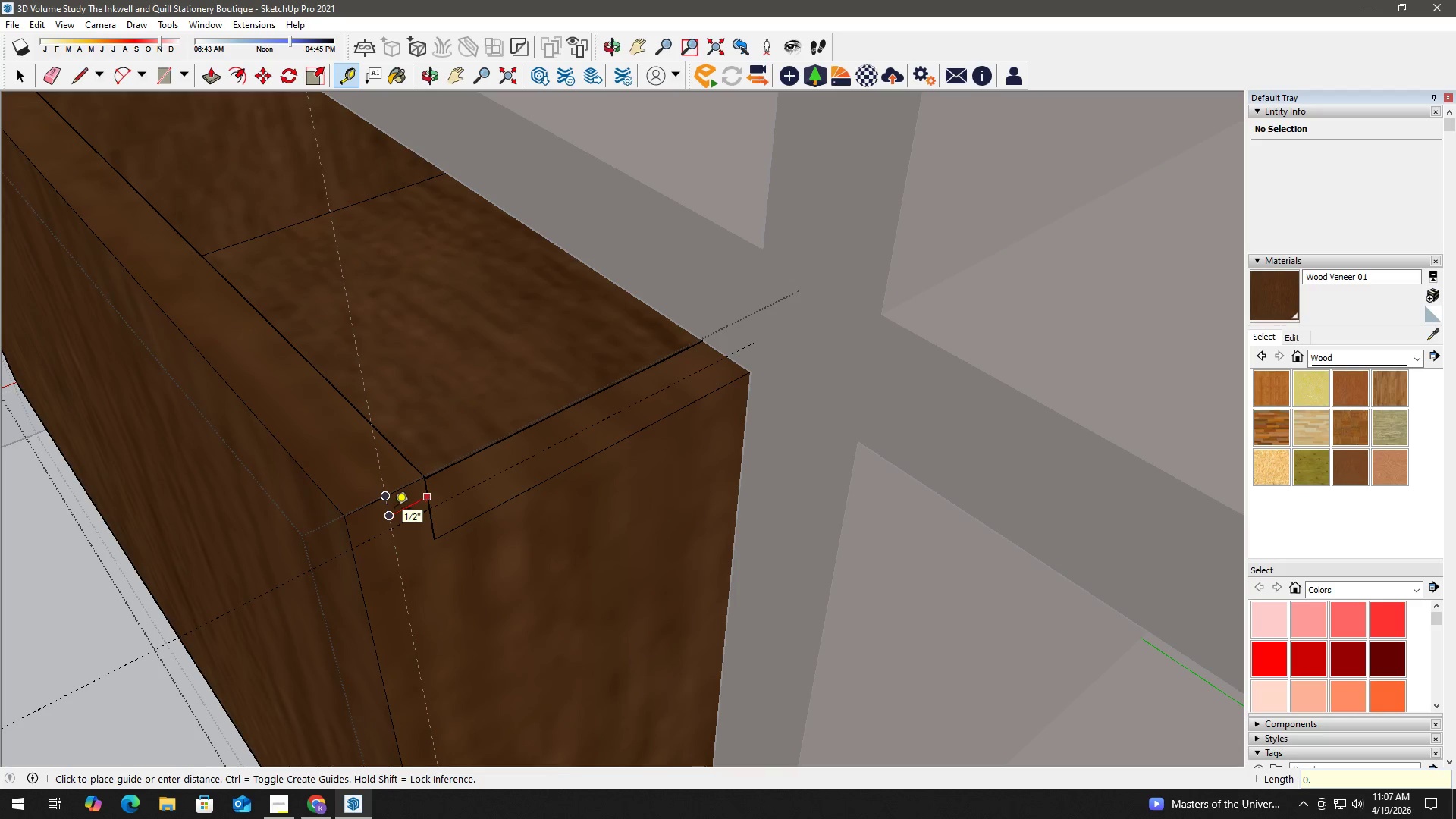 
key(Numpad5)
 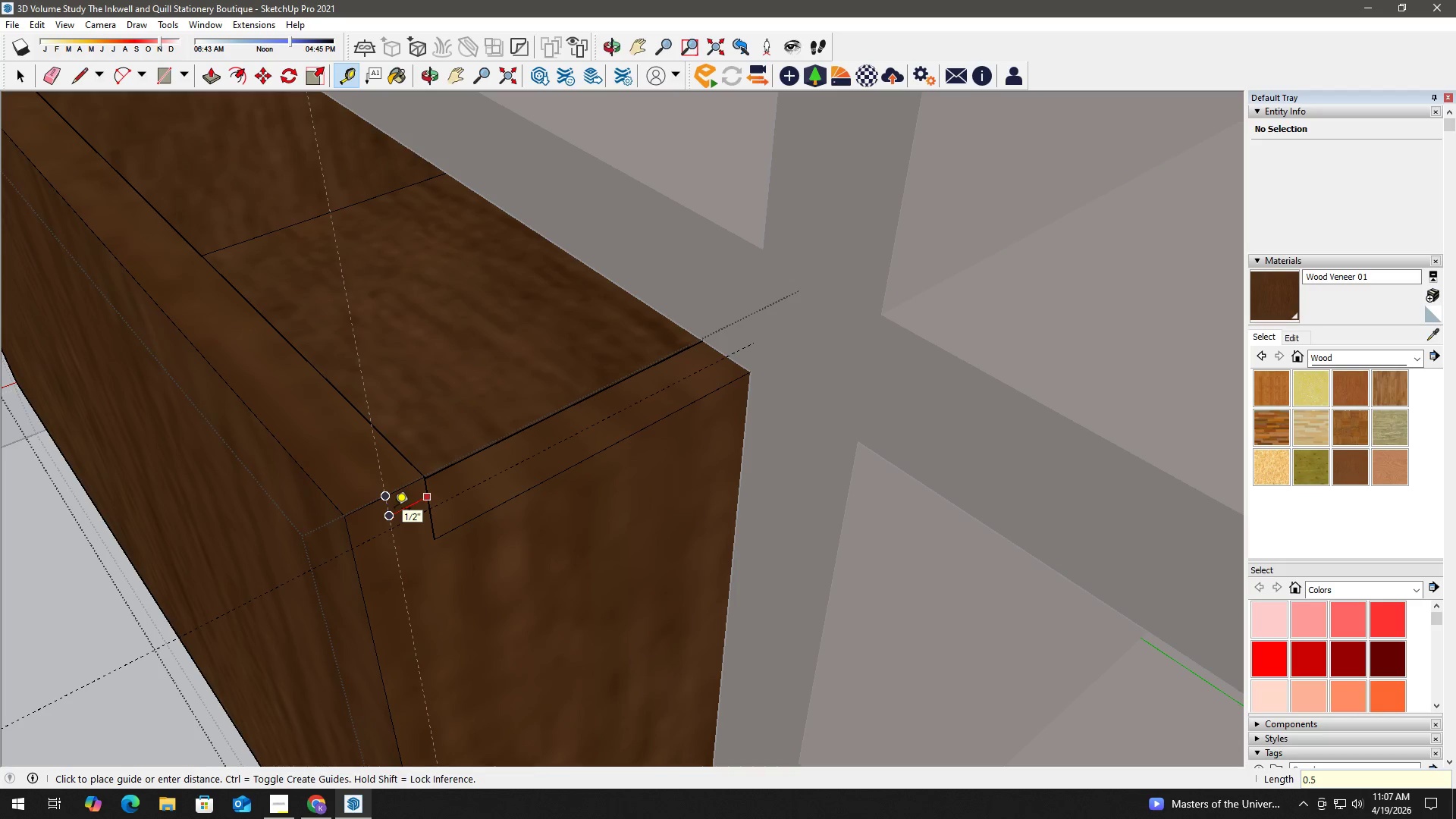 
key(NumpadEnter)
 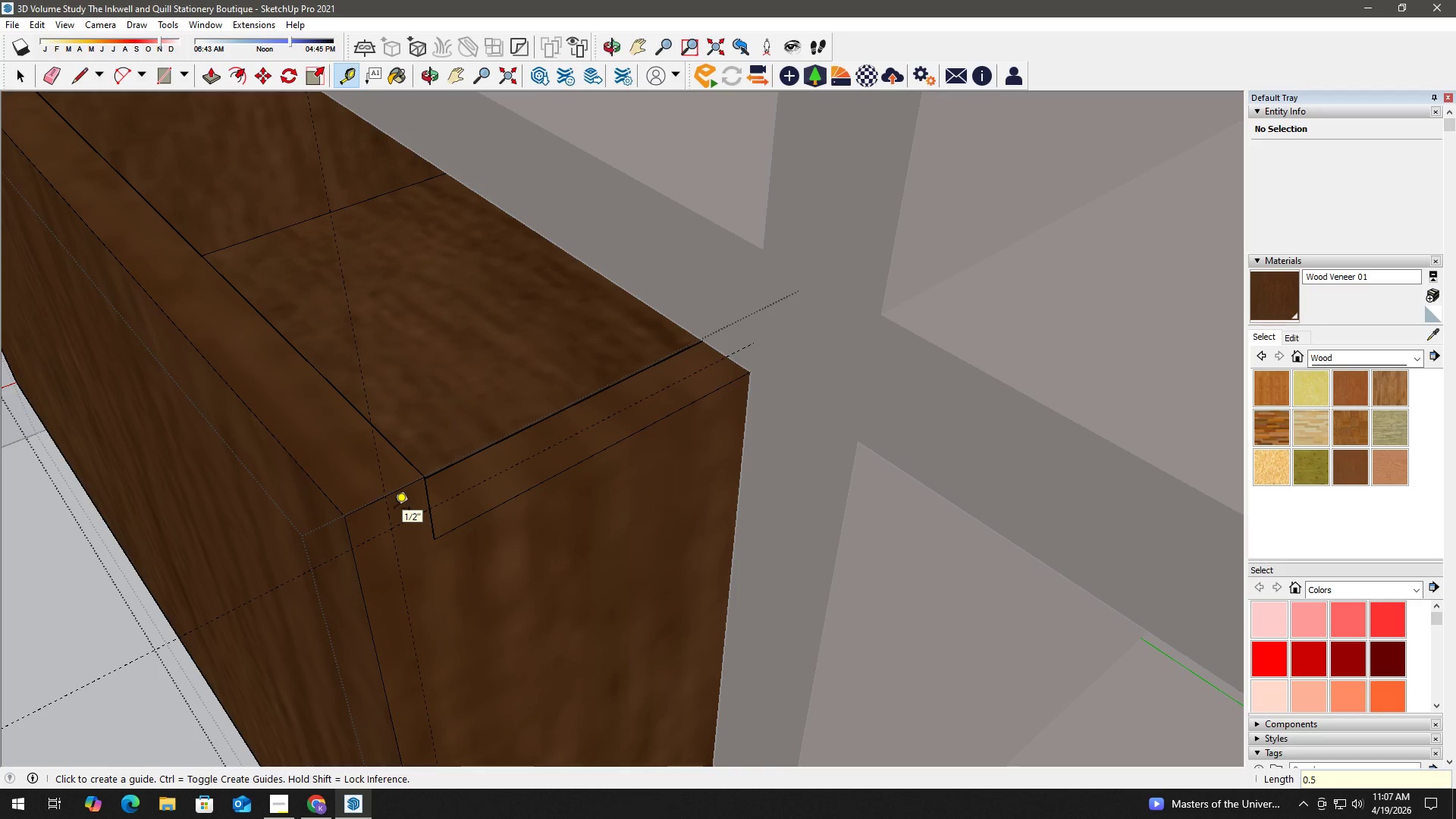 
key(Space)
 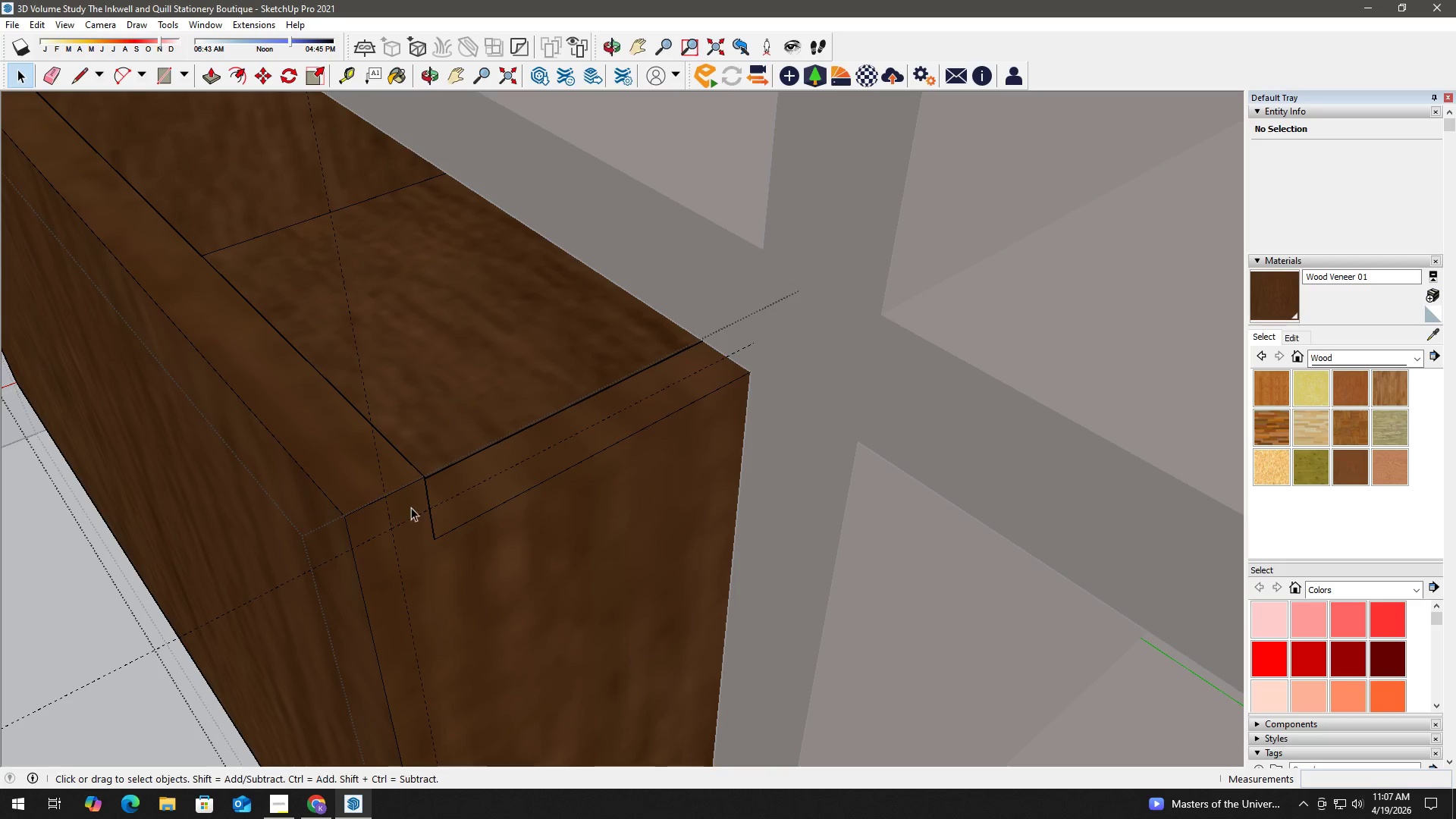 
left_click([419, 505])
 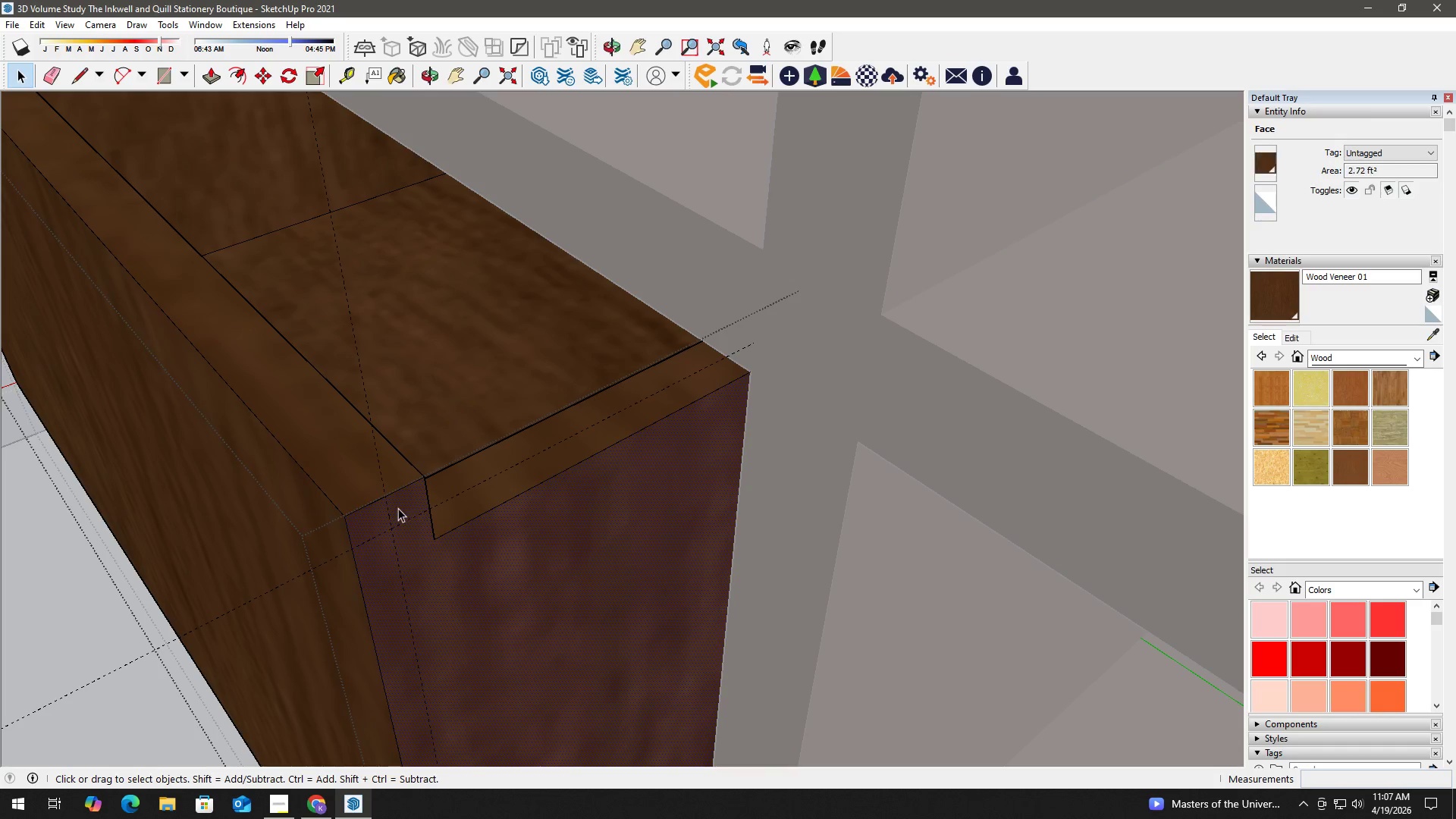 
key(R)
 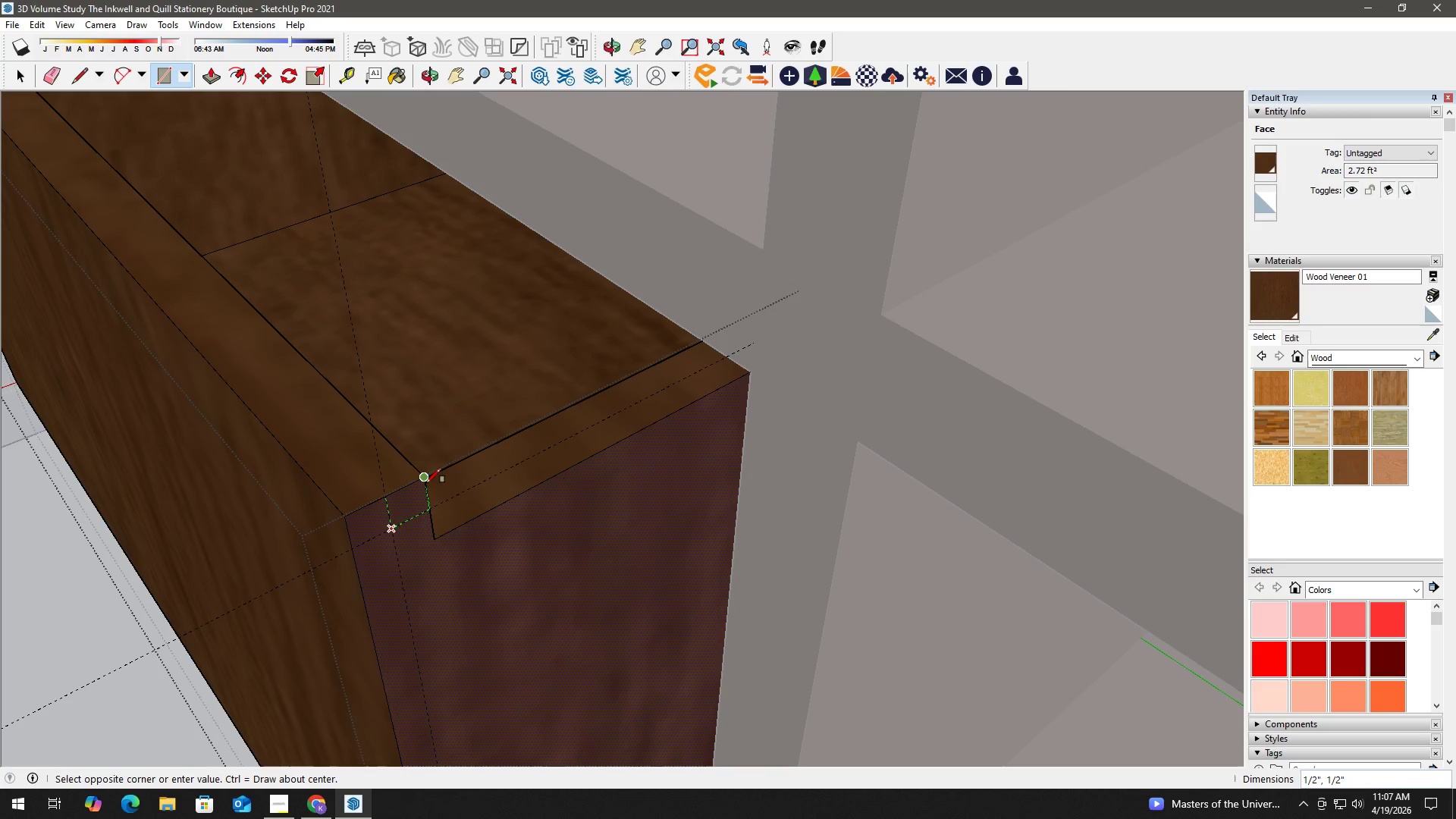 
key(Space)
 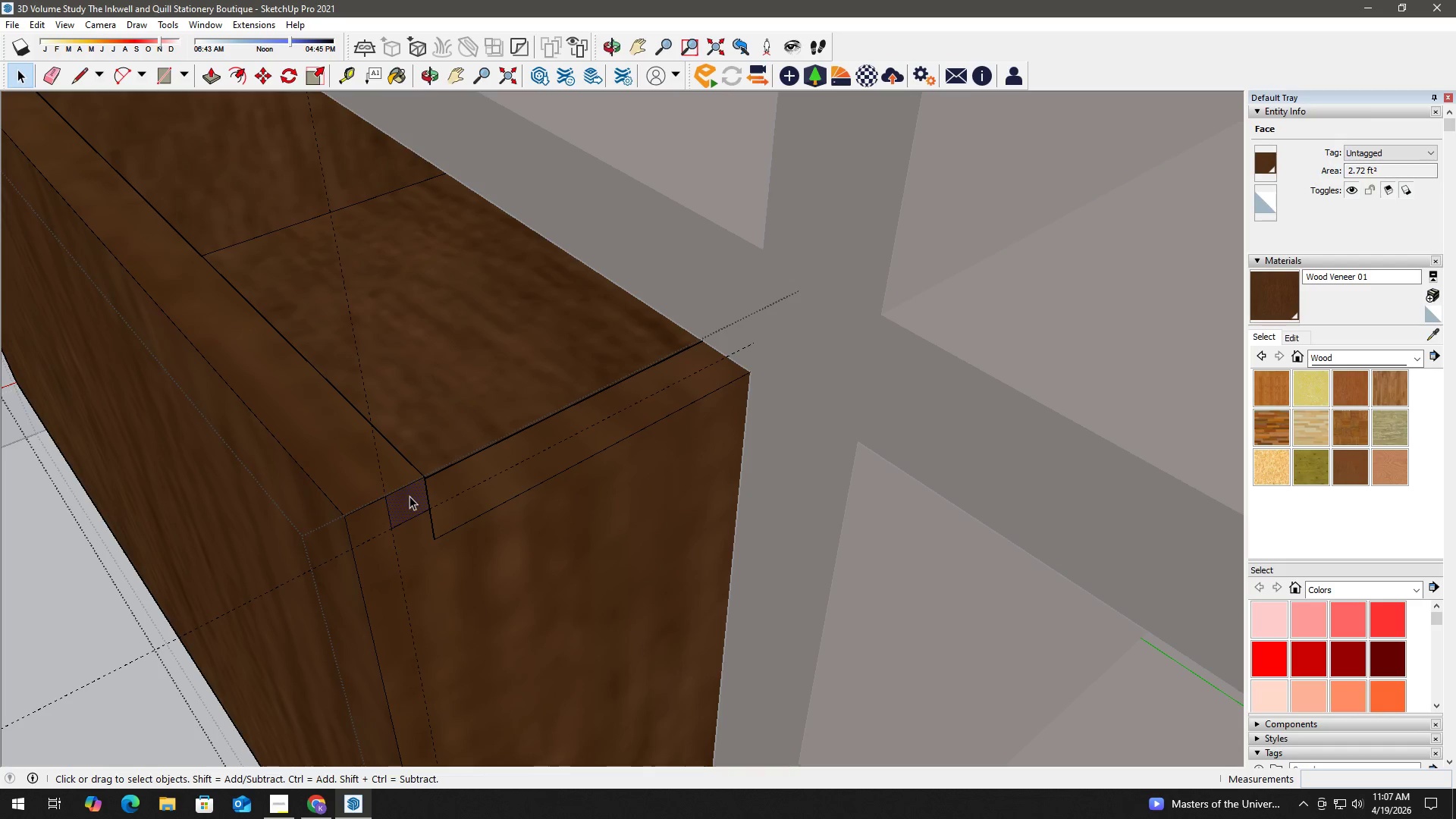 
double_click([410, 496])
 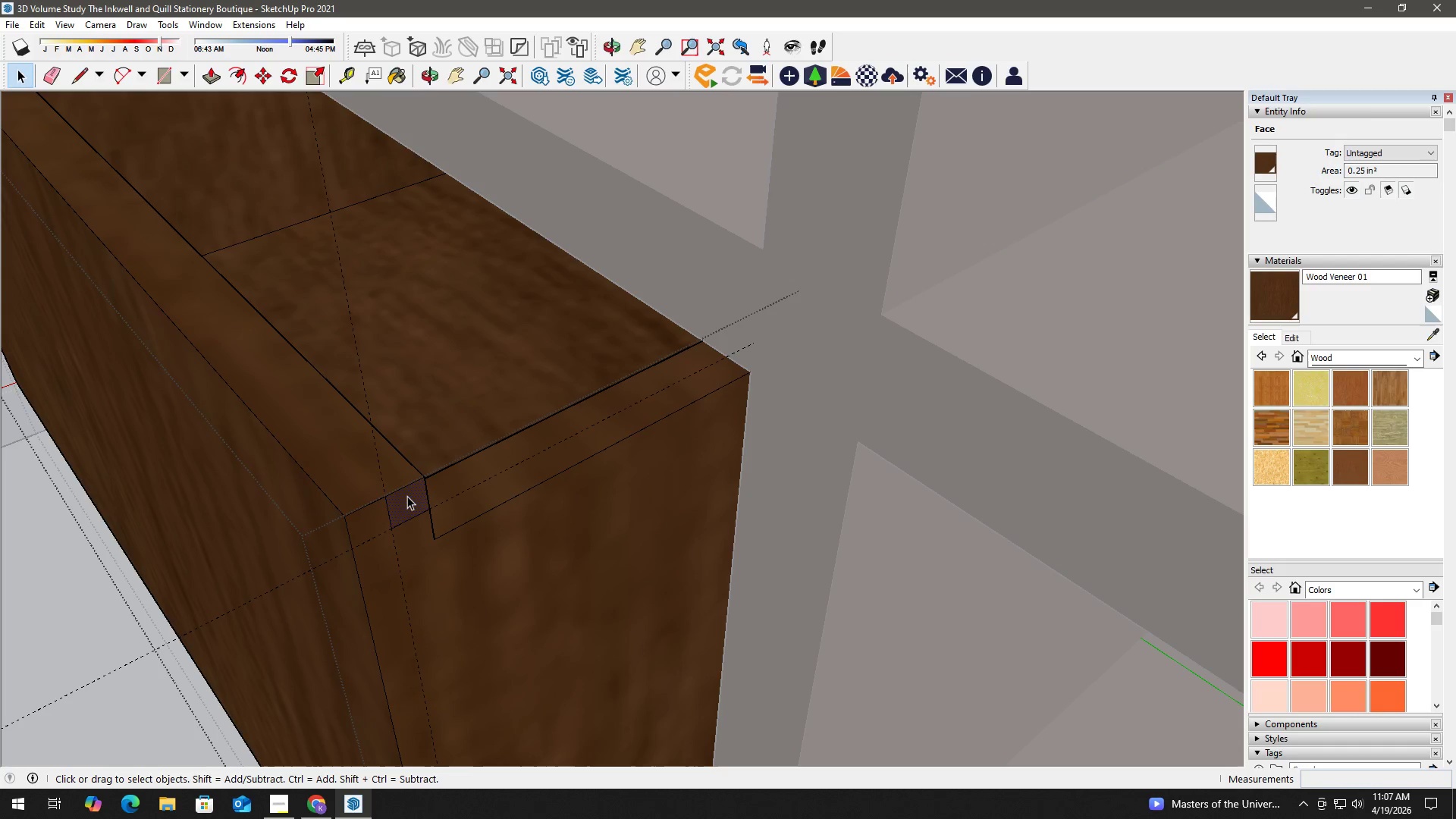 
key(P)
 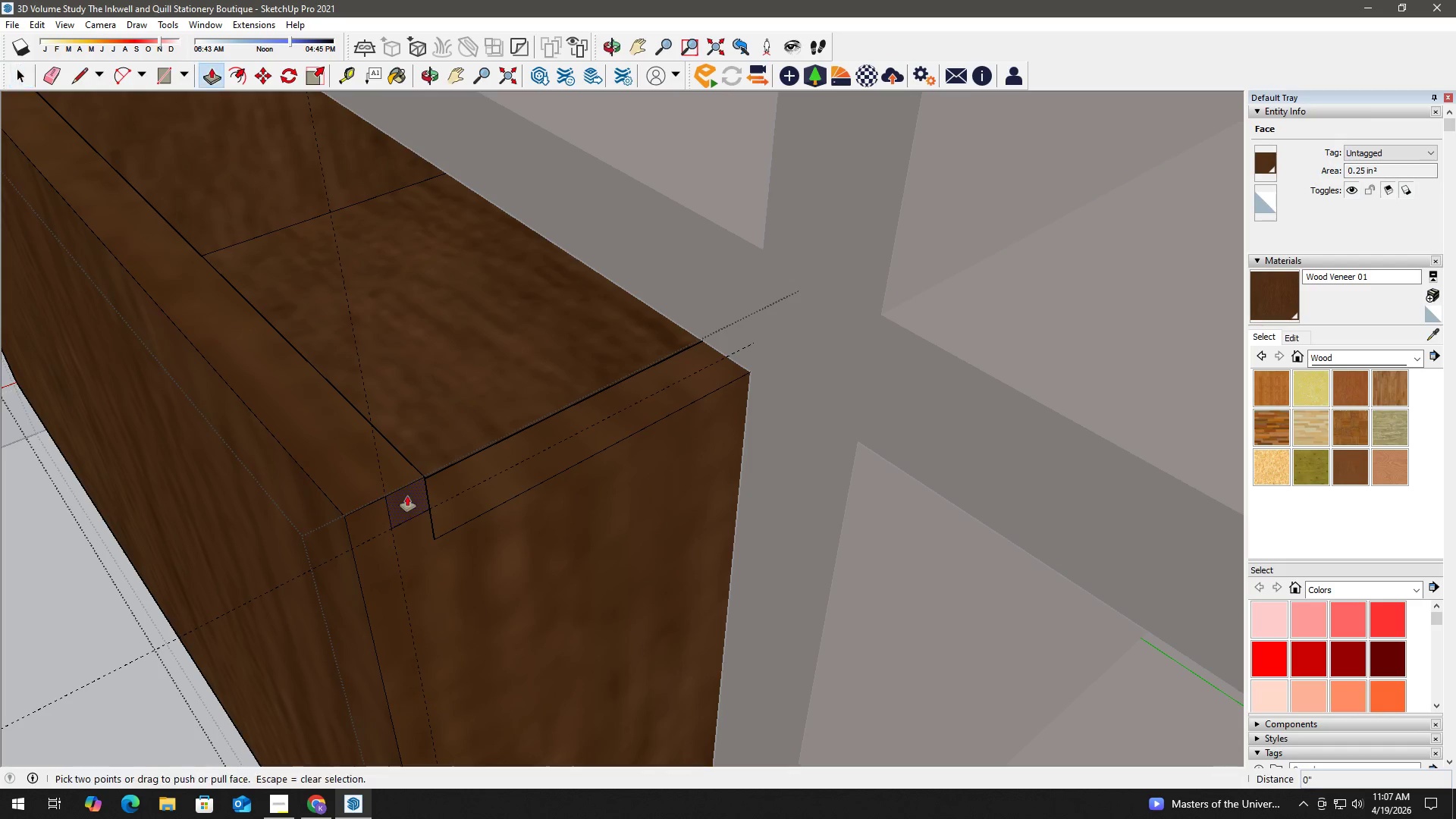 
left_click([407, 496])
 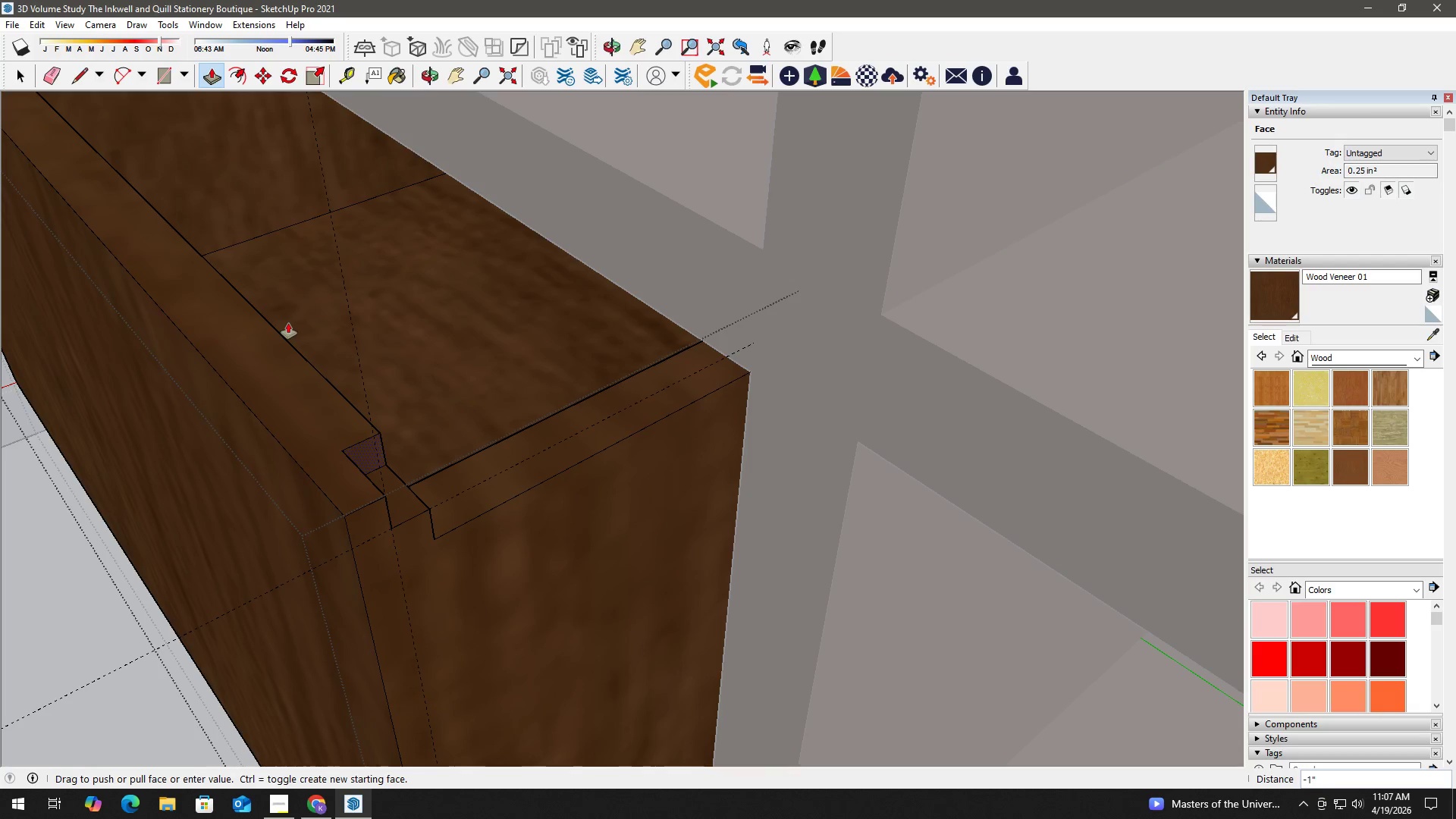 
hold_key(key=ShiftLeft, duration=0.88)
scroll: coordinate [227, 275], scroll_direction: down, amount: 1.0
 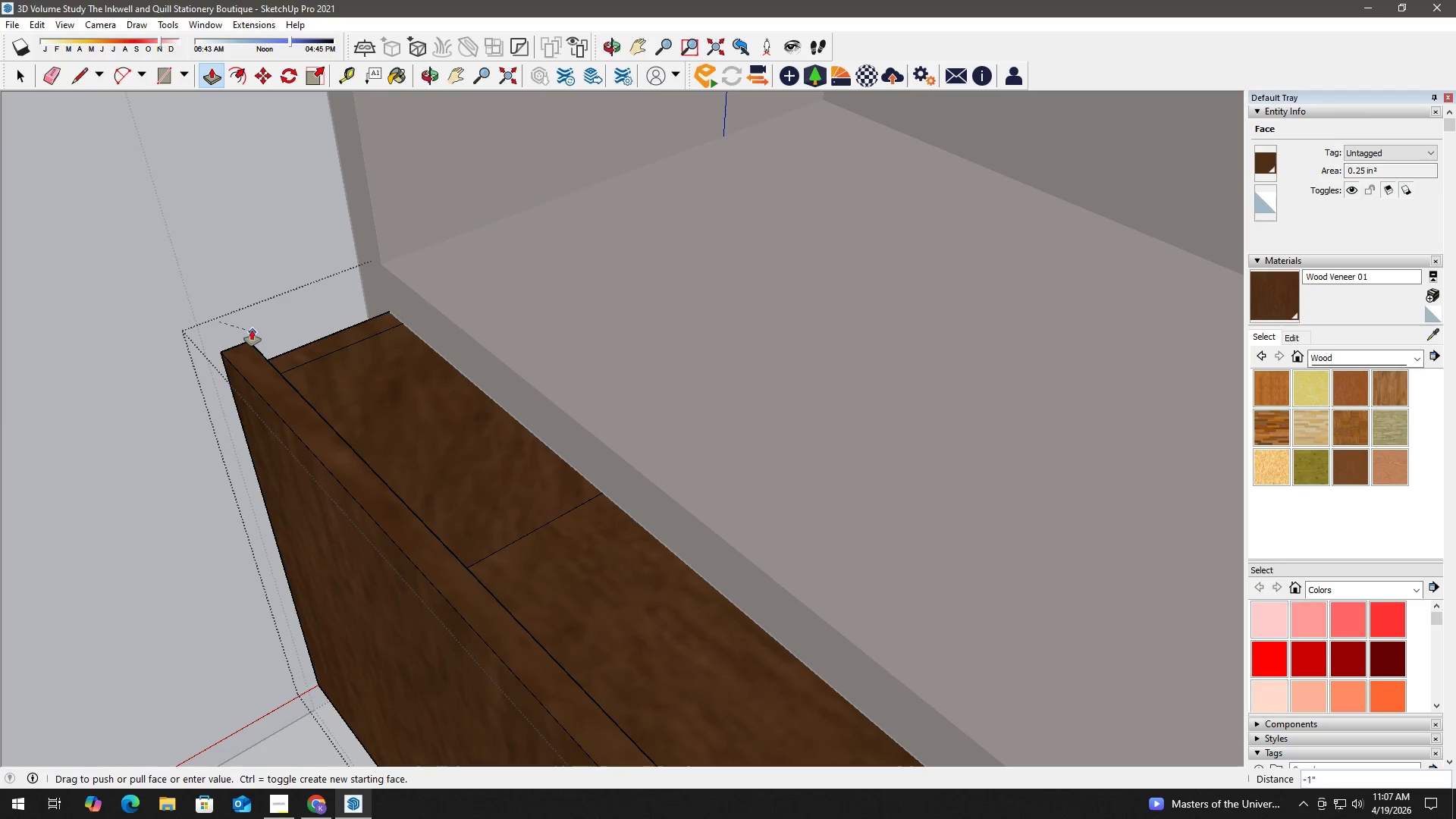 
scroll: coordinate [248, 322], scroll_direction: up, amount: 1.0
 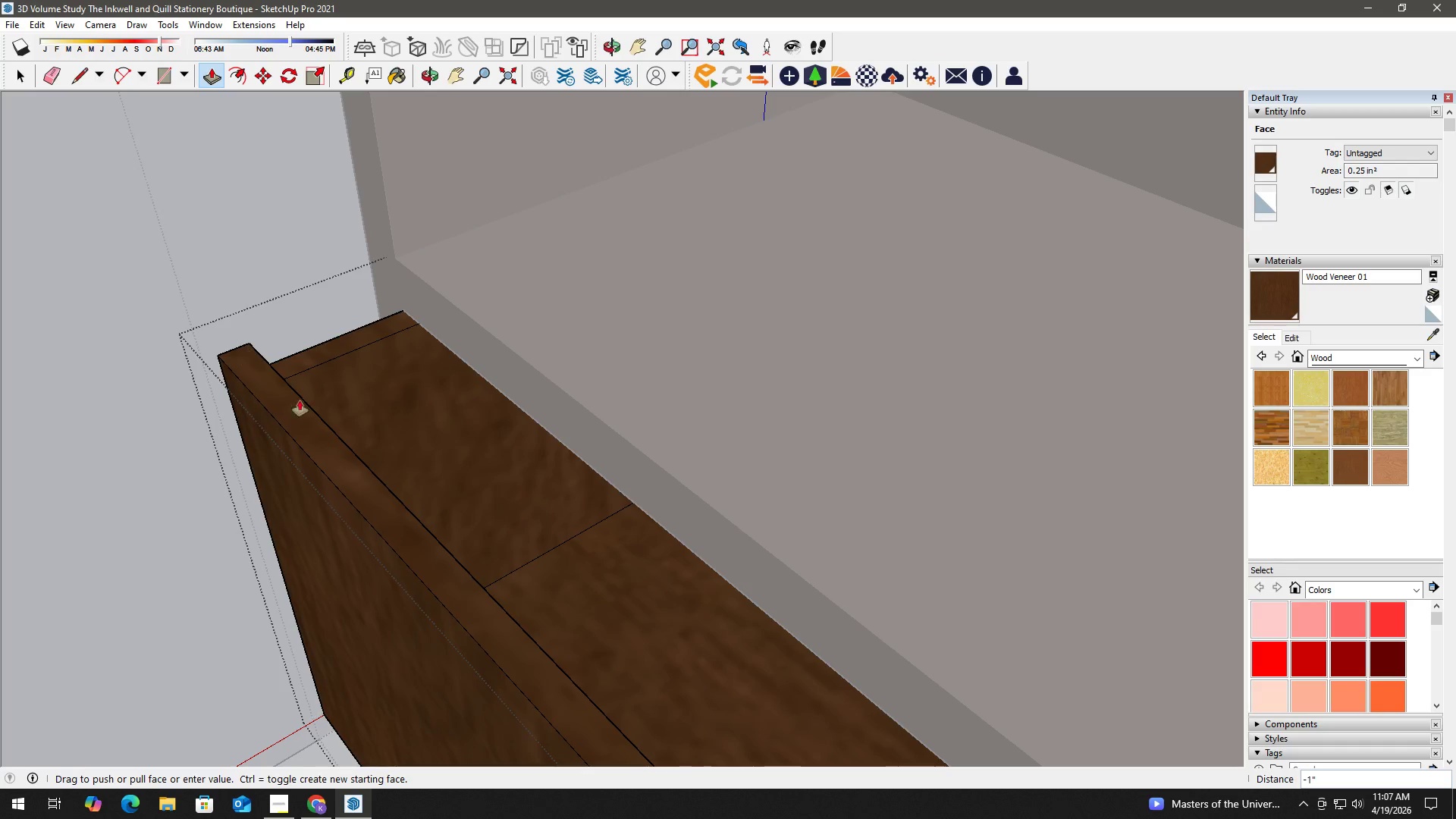 
hold_key(key=ShiftLeft, duration=0.8)
scroll: coordinate [426, 552], scroll_direction: down, amount: 2.0
 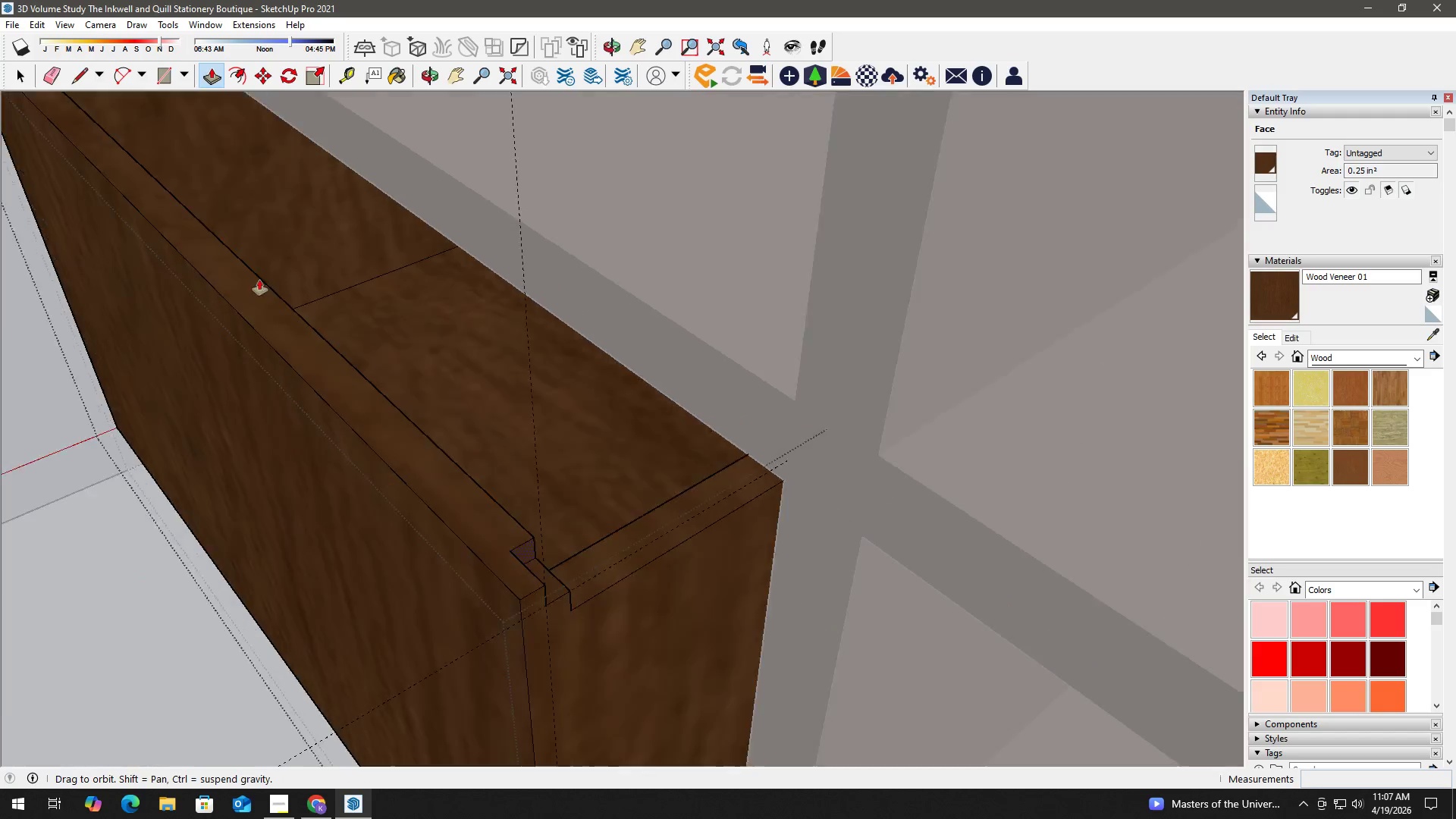 
hold_key(key=ShiftLeft, duration=0.66)
 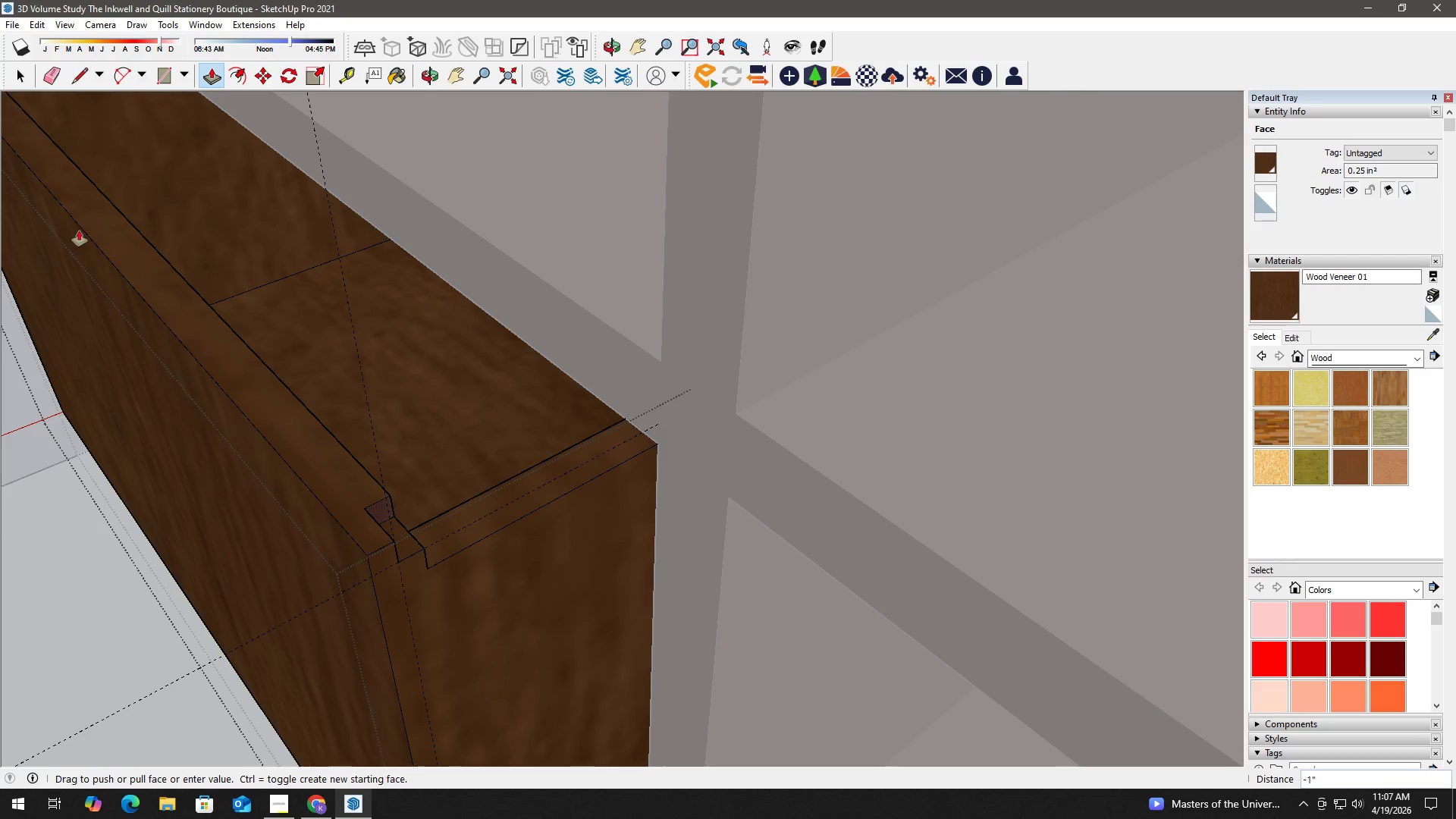 
hold_key(key=ShiftLeft, duration=0.36)
 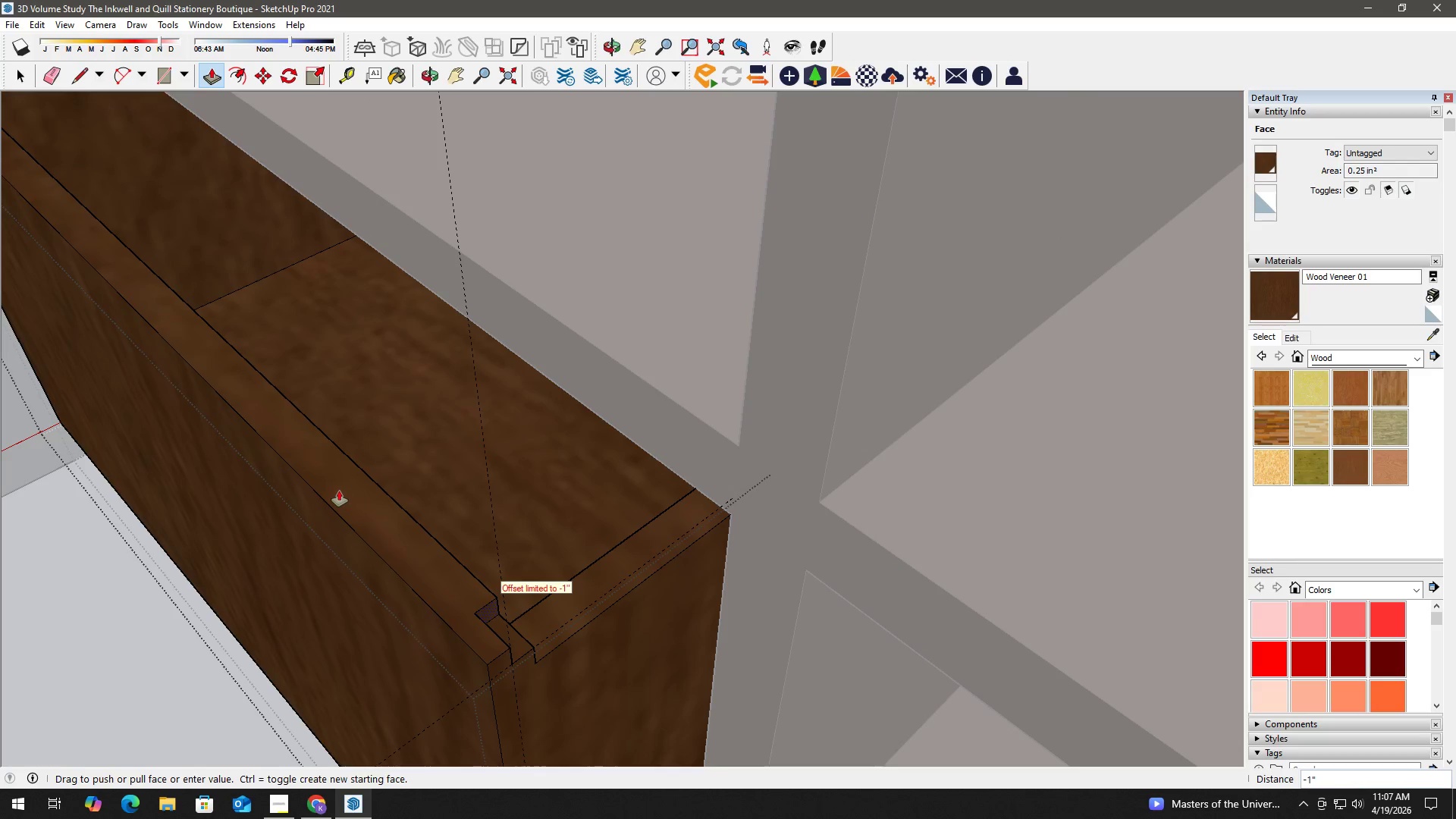 
left_click([338, 491])
 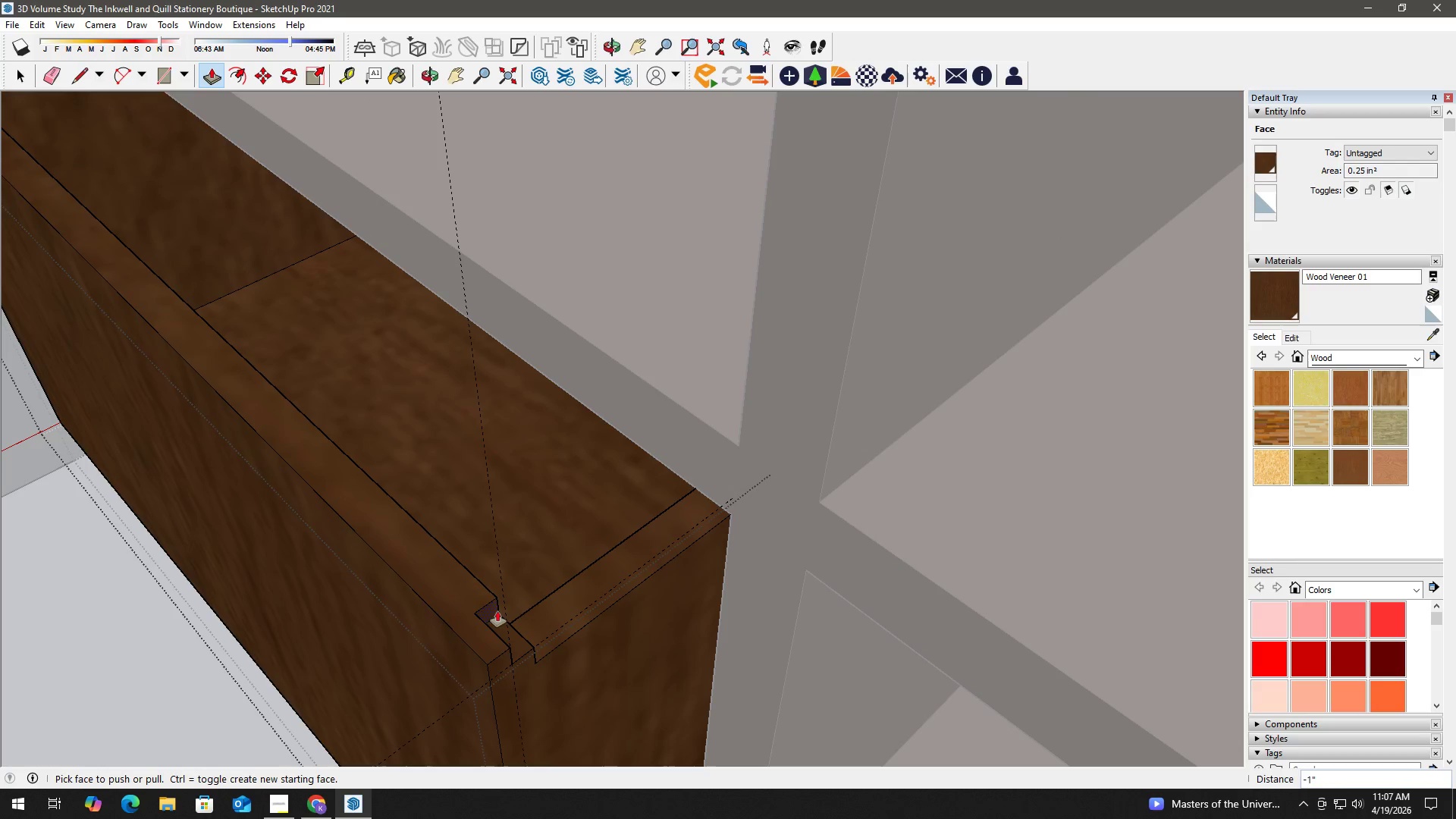 
left_click([492, 610])
 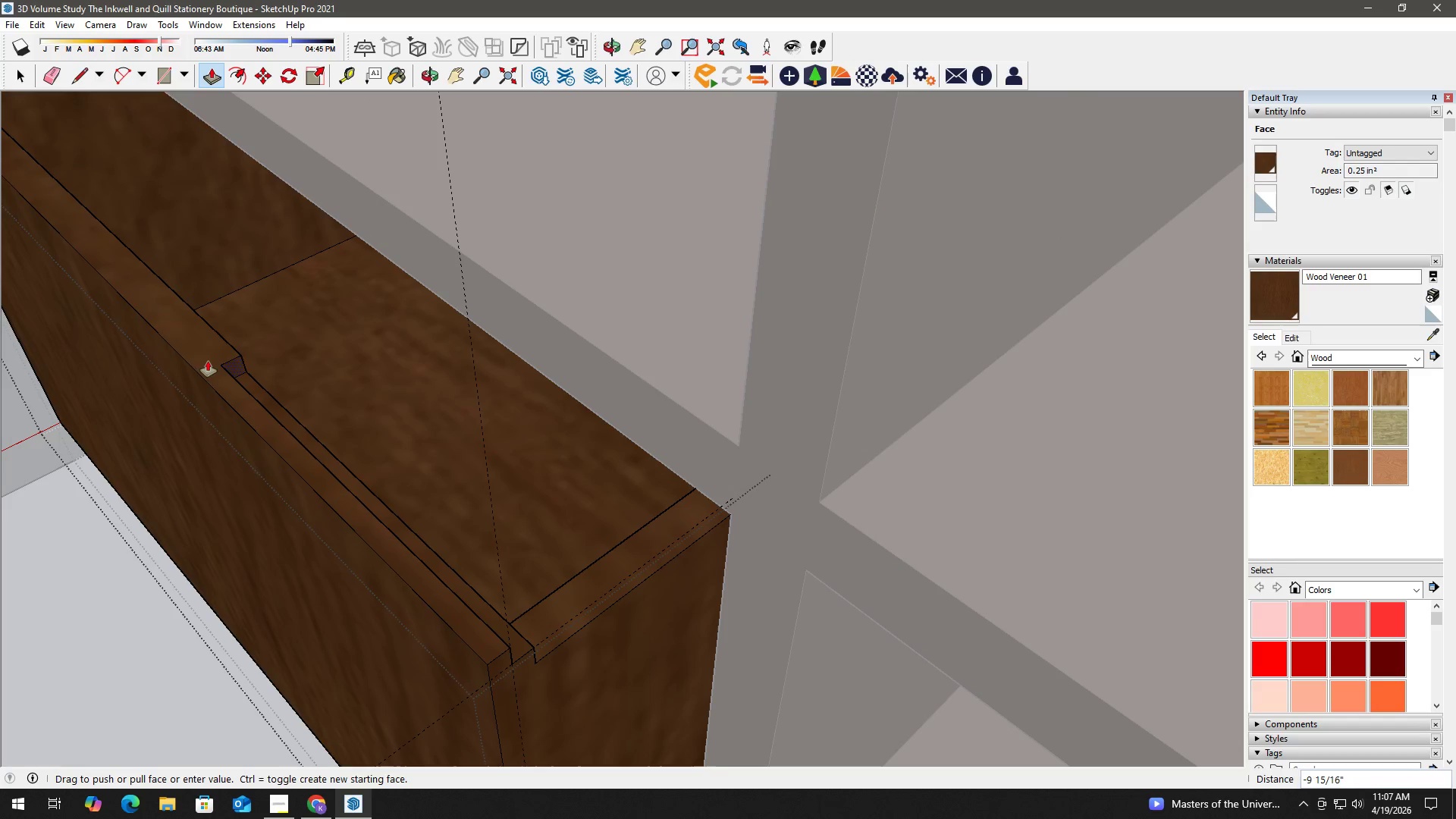 
hold_key(key=ShiftLeft, duration=0.7)
 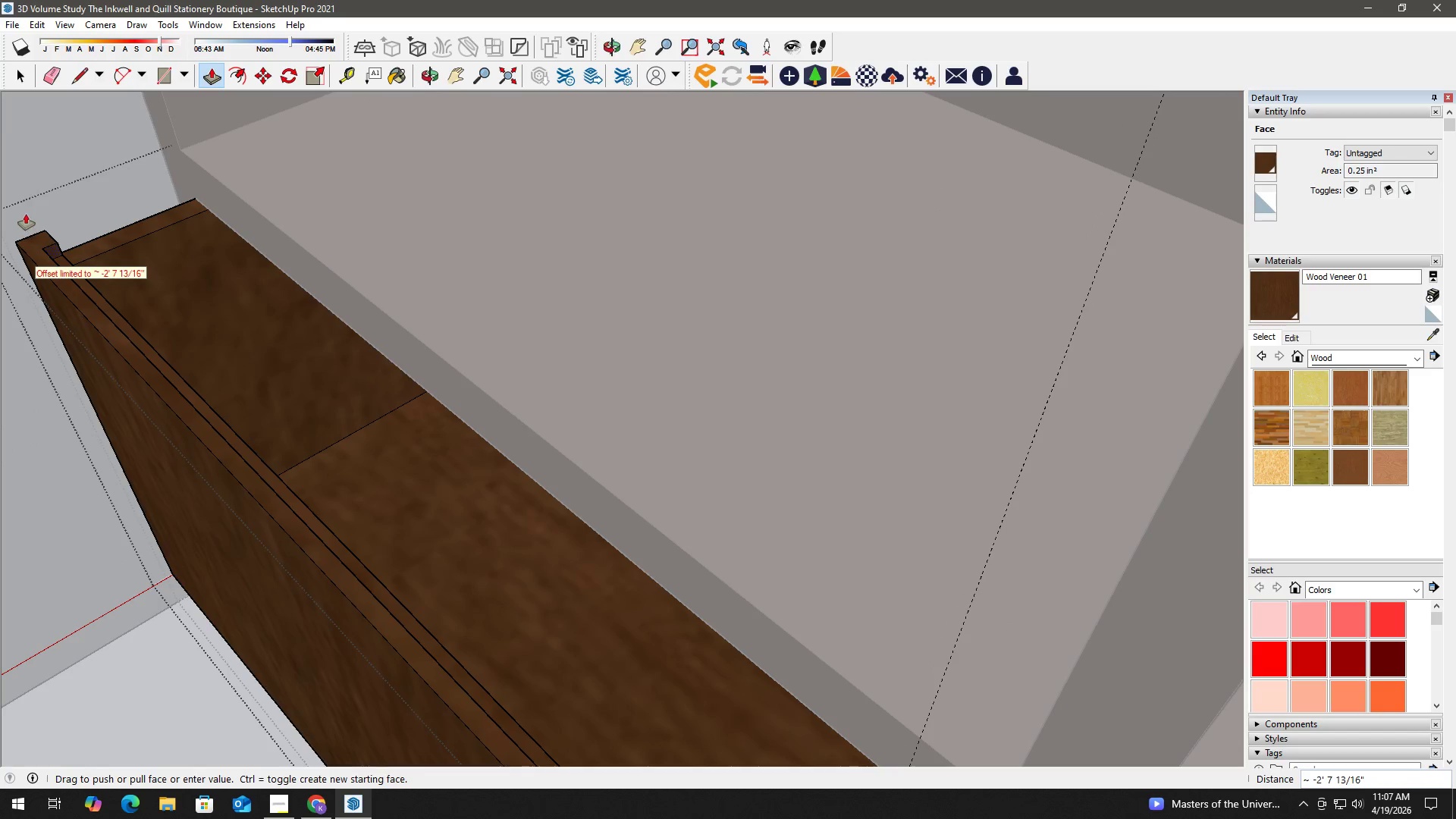 
left_click([14, 203])
 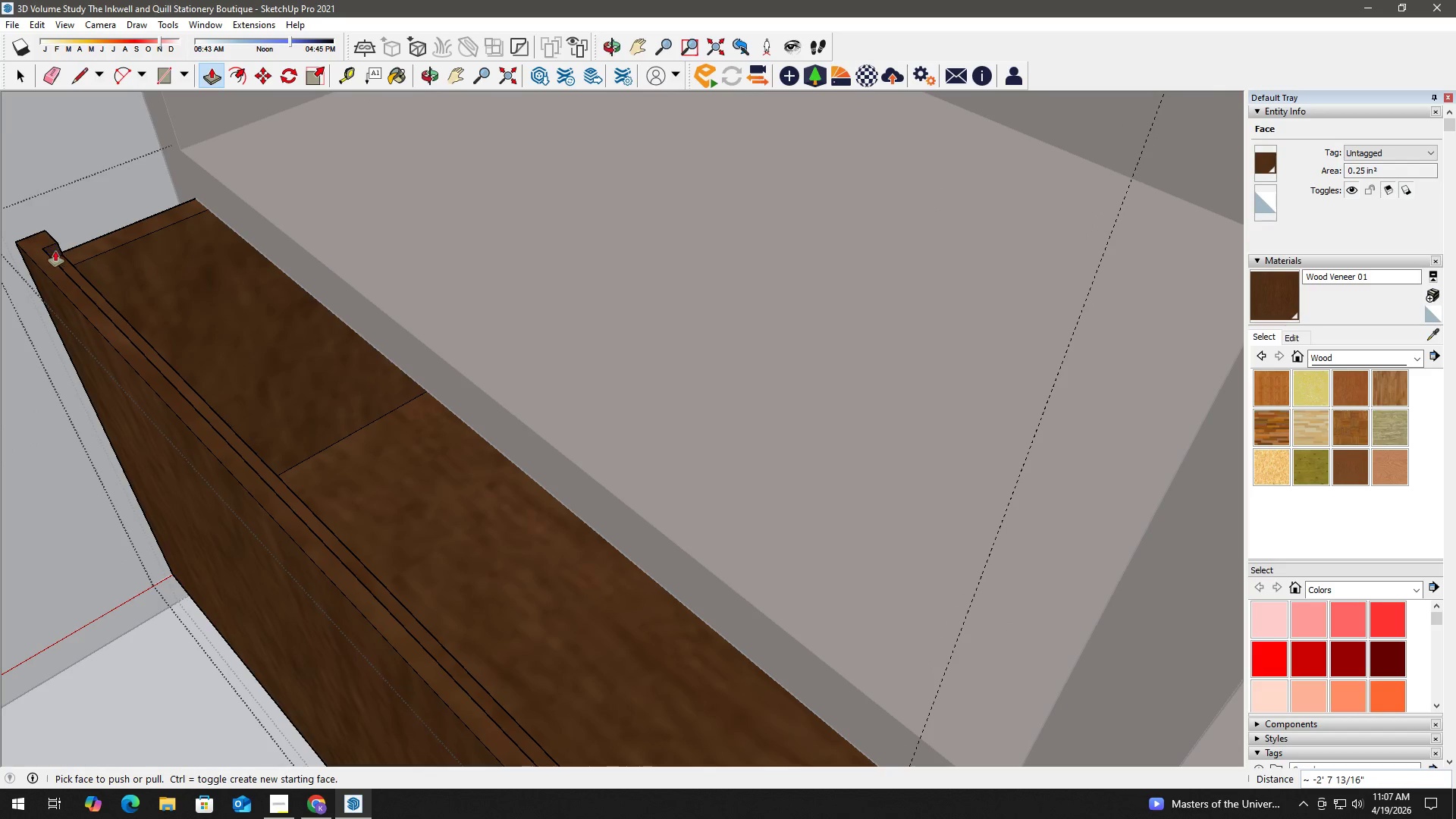 
left_click_drag(start_coordinate=[55, 250], to_coordinate=[52, 246])
 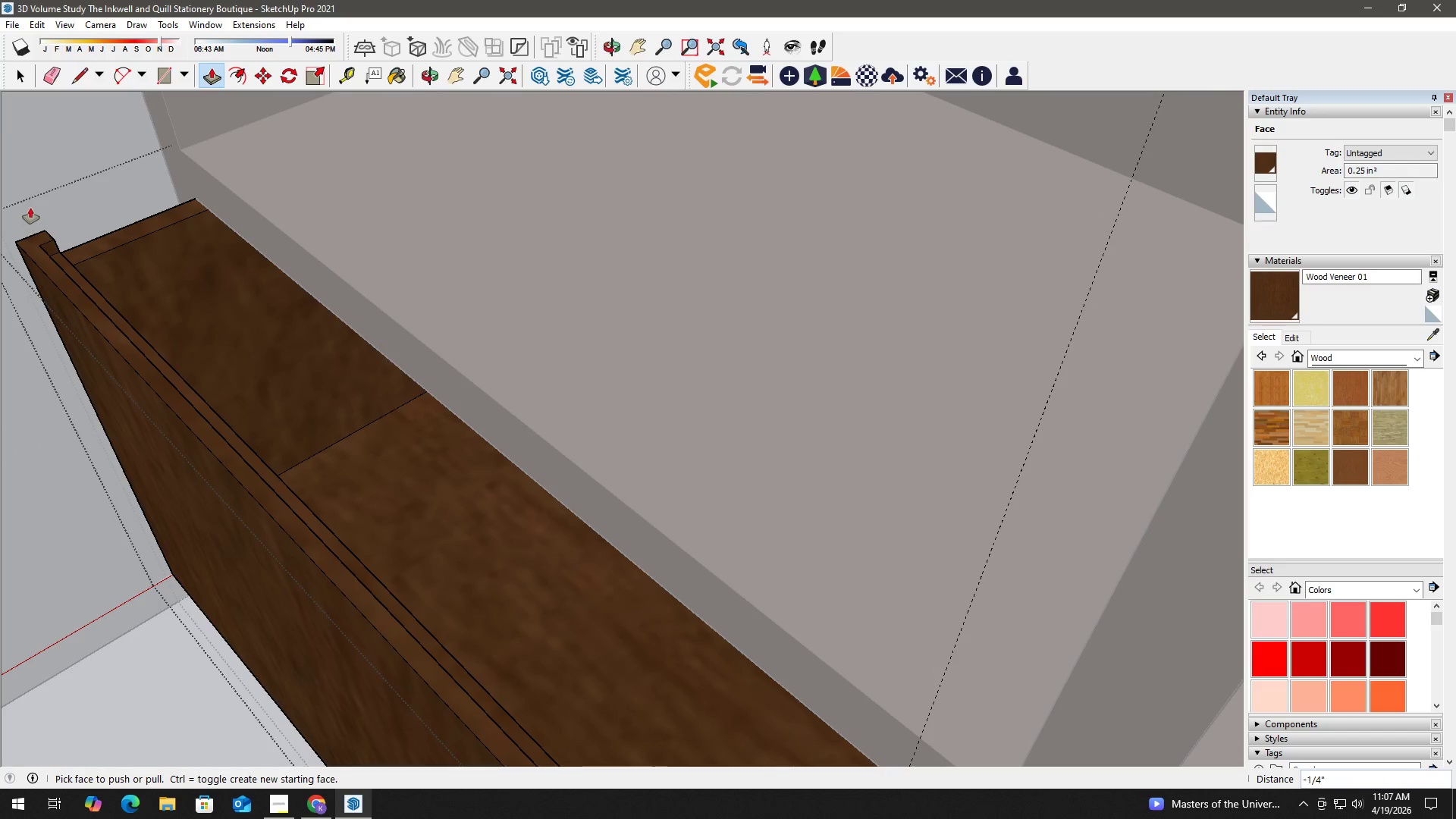 
left_click([27, 203])
 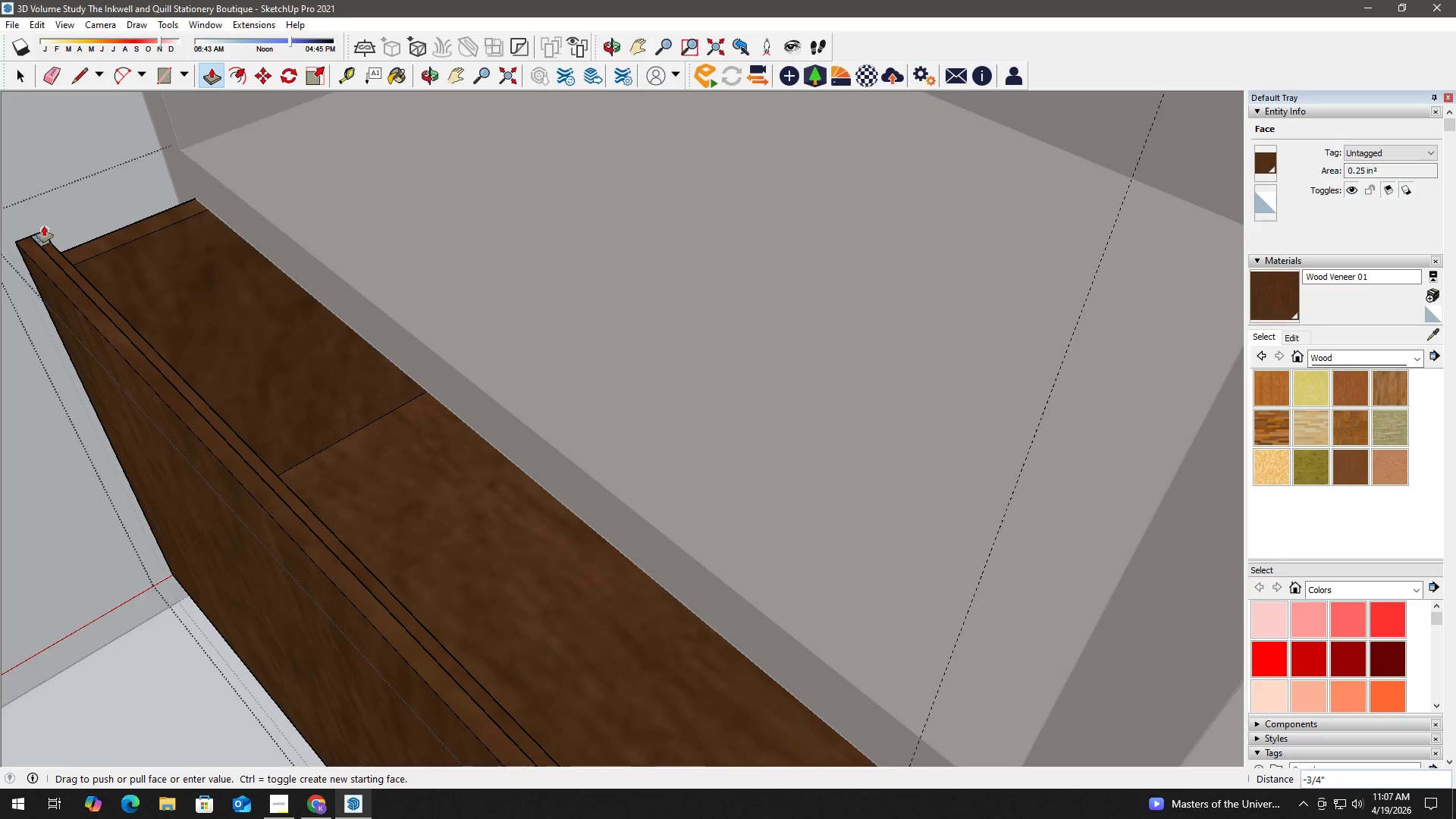 
left_click([43, 224])
 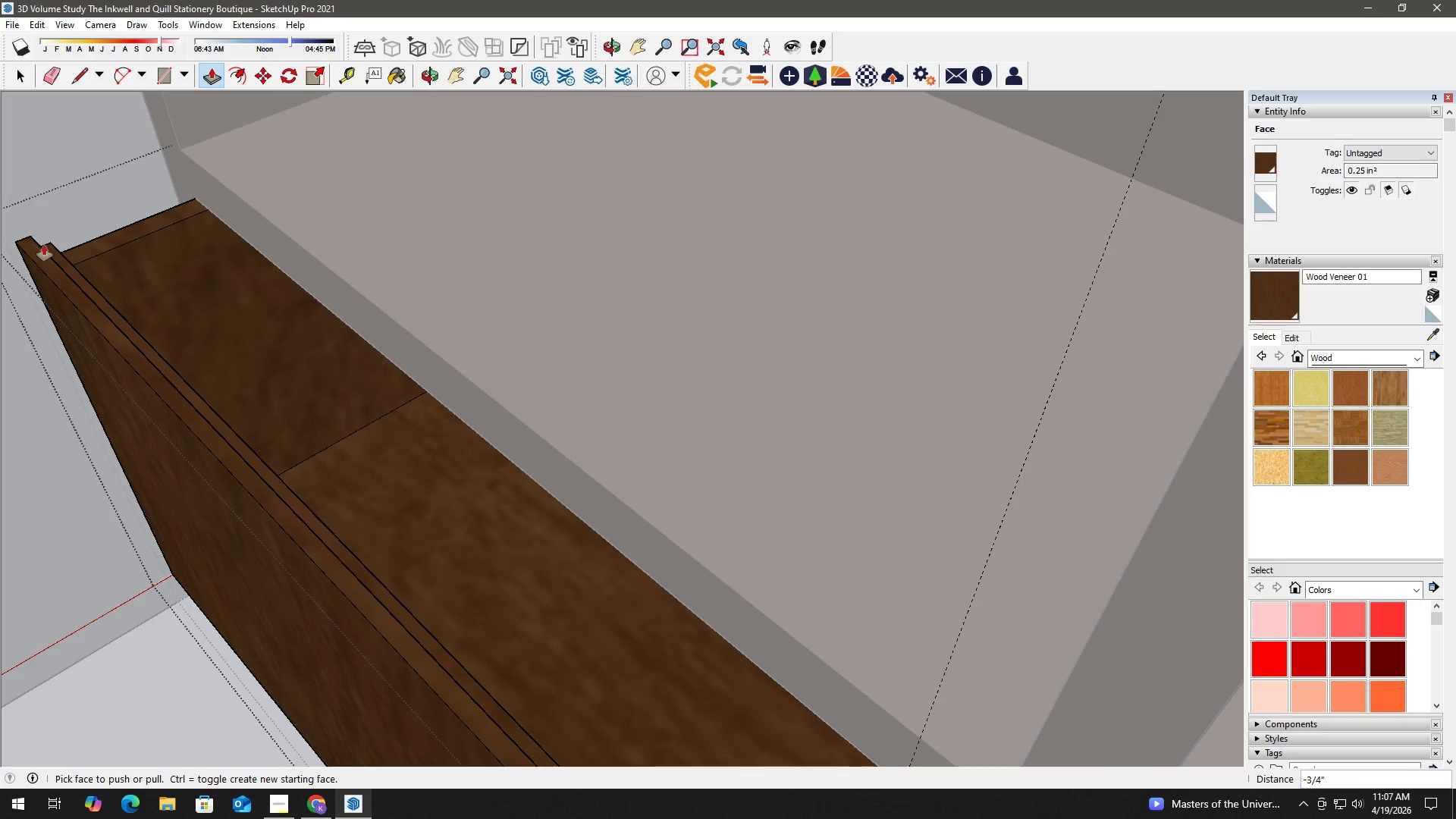 
key(Space)
 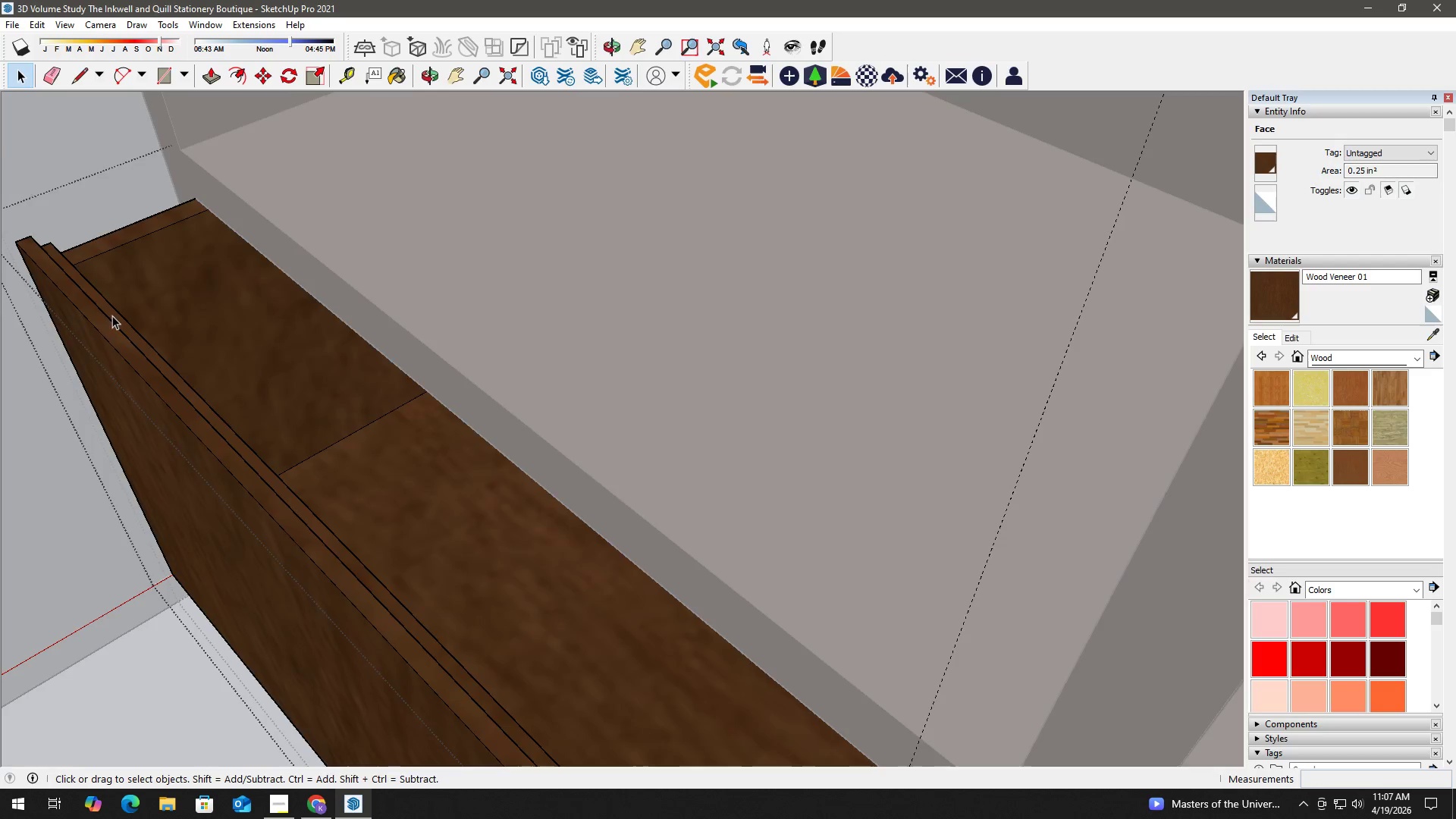 
scroll: coordinate [271, 371], scroll_direction: down, amount: 7.0
 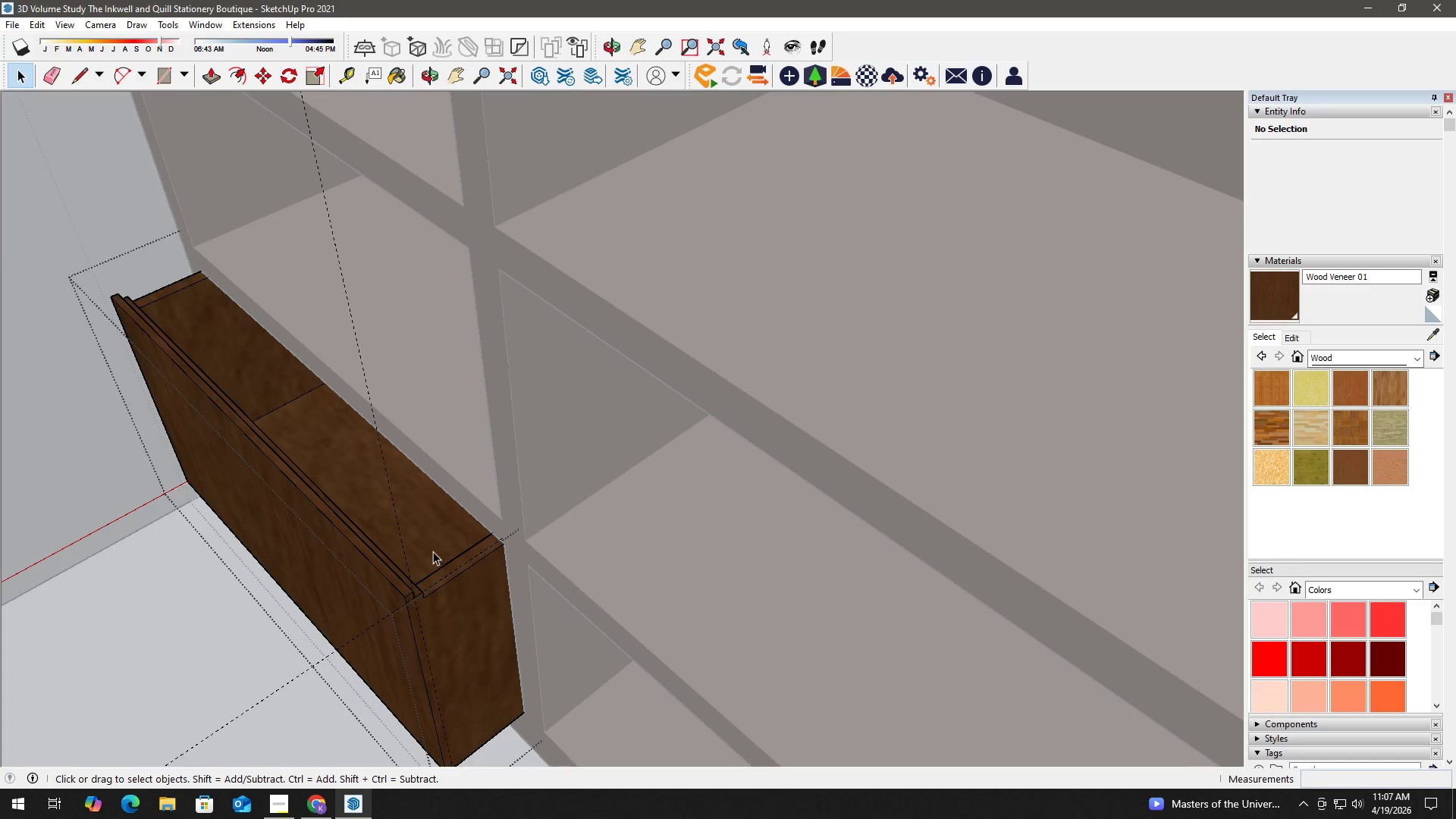 
key(E)
 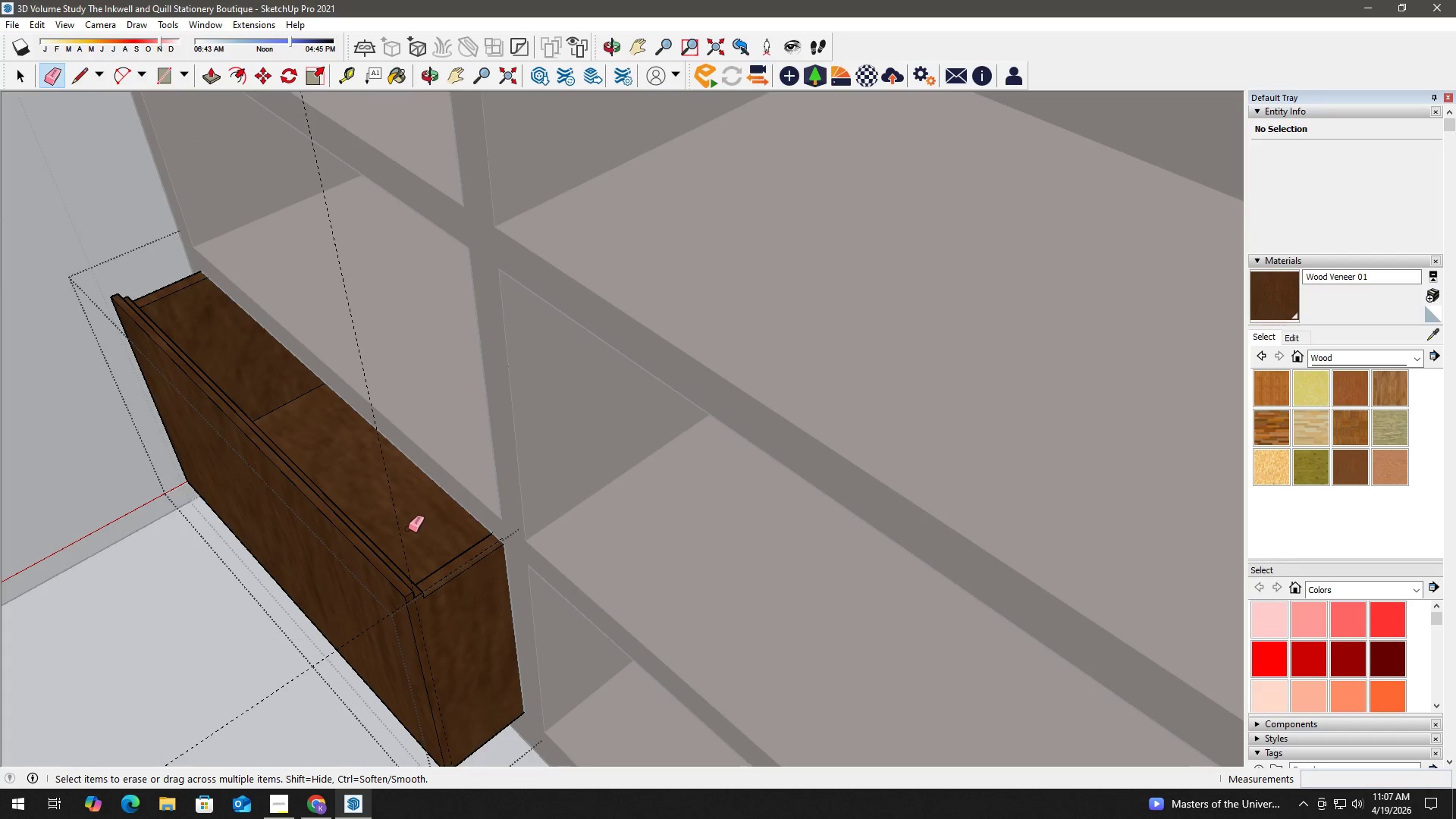 
left_click_drag(start_coordinate=[408, 528], to_coordinate=[395, 519])
 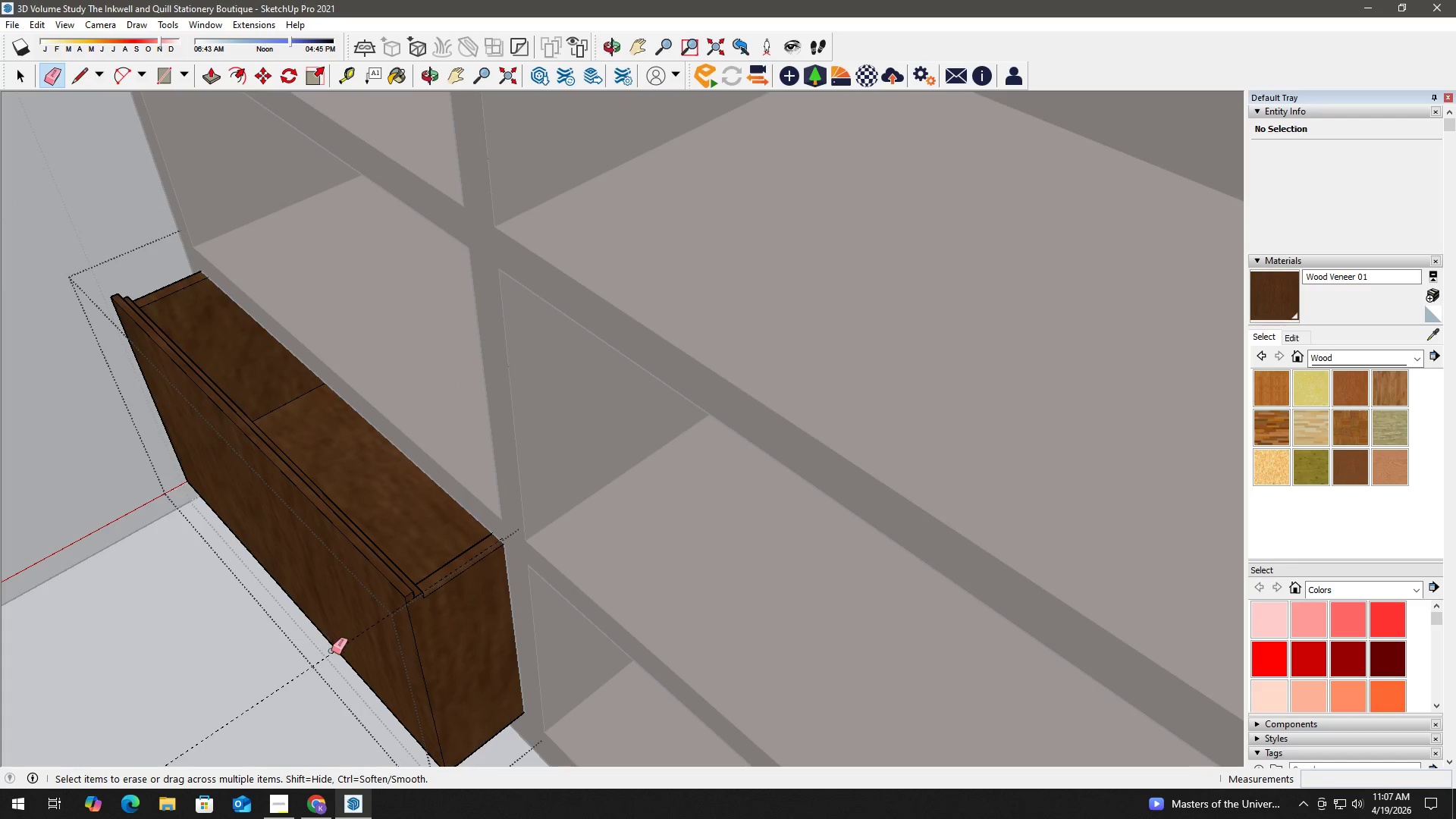 
left_click_drag(start_coordinate=[300, 670], to_coordinate=[297, 689])
 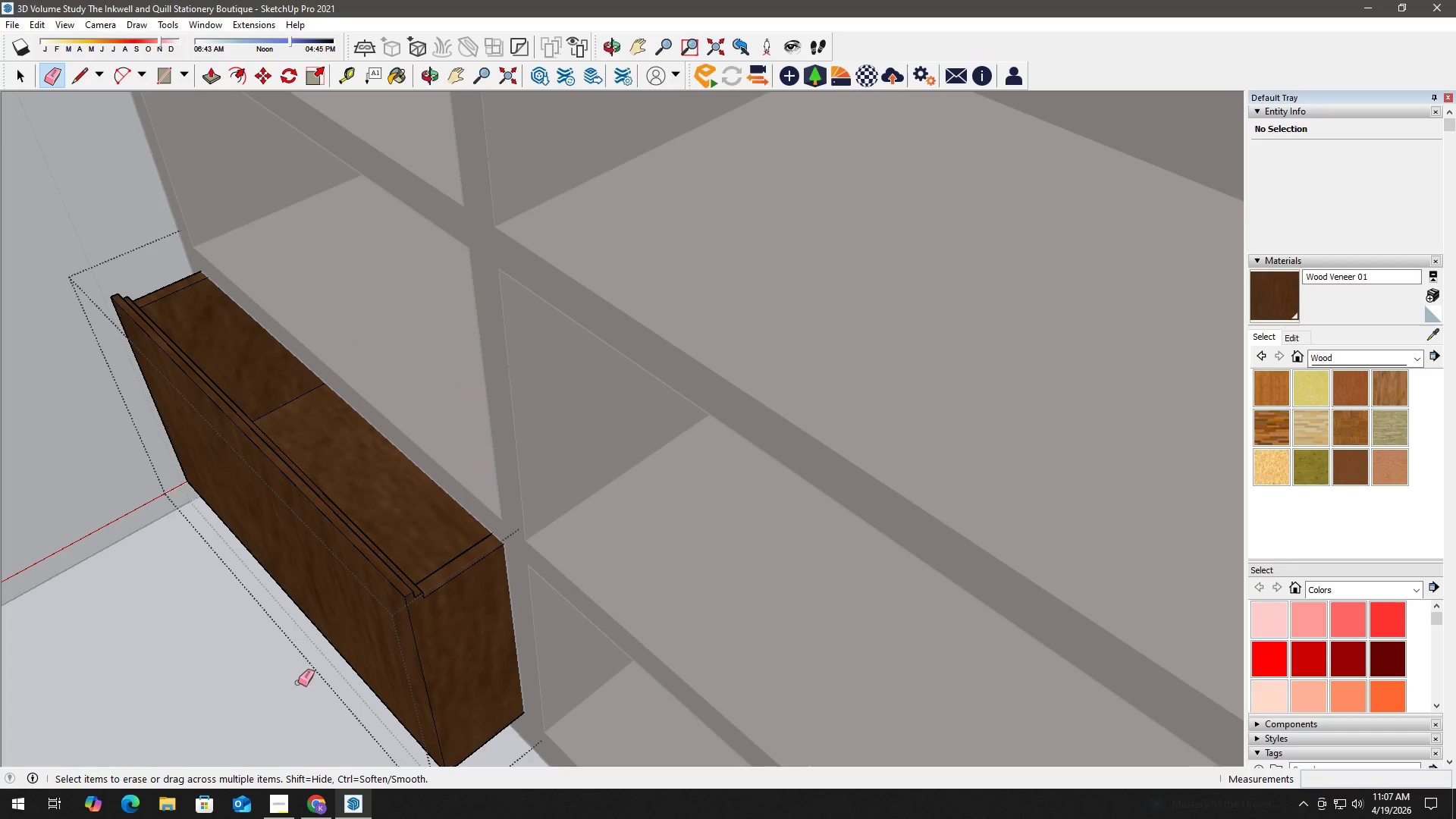 
key(Space)
 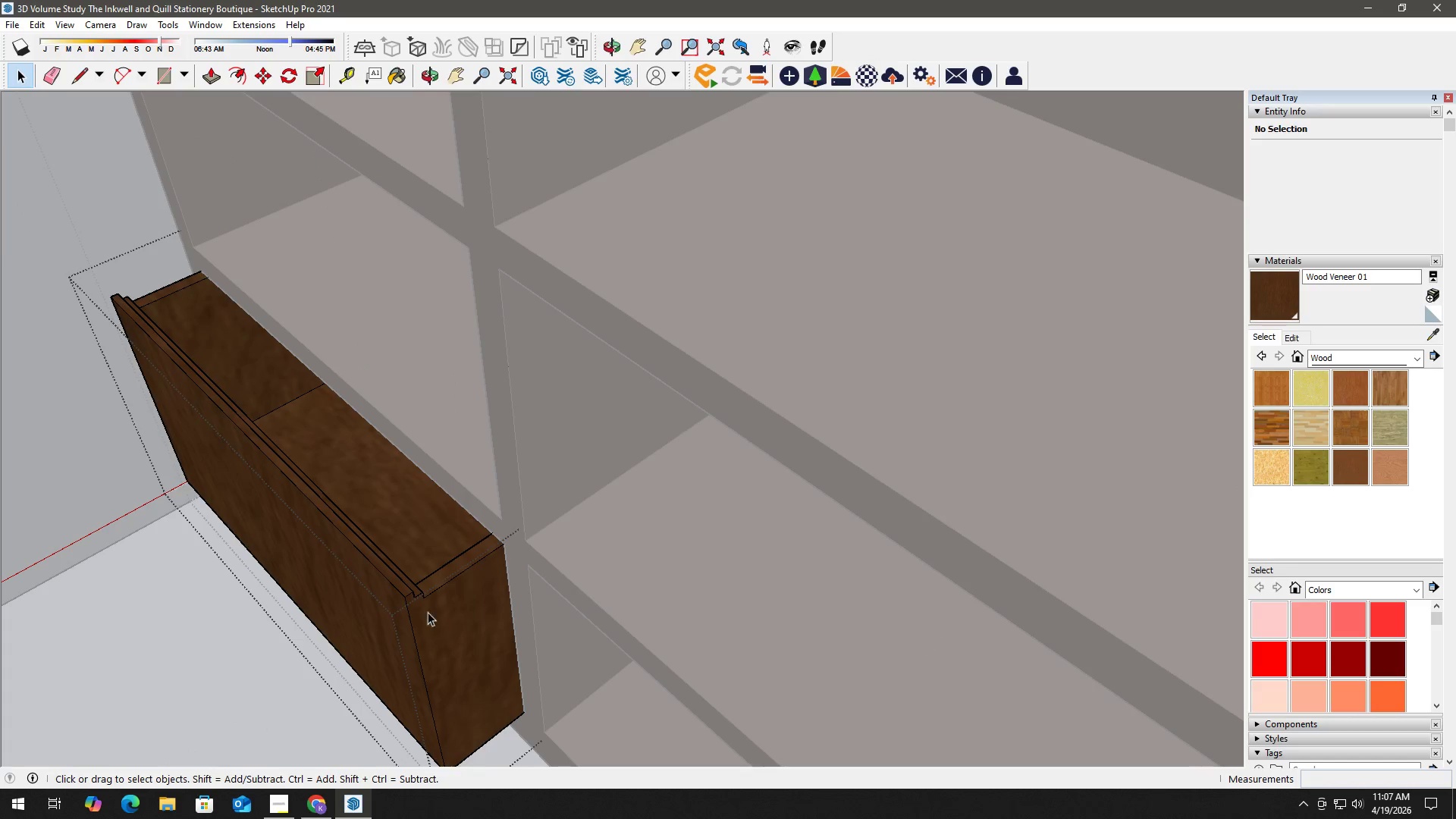 
key(Escape)
 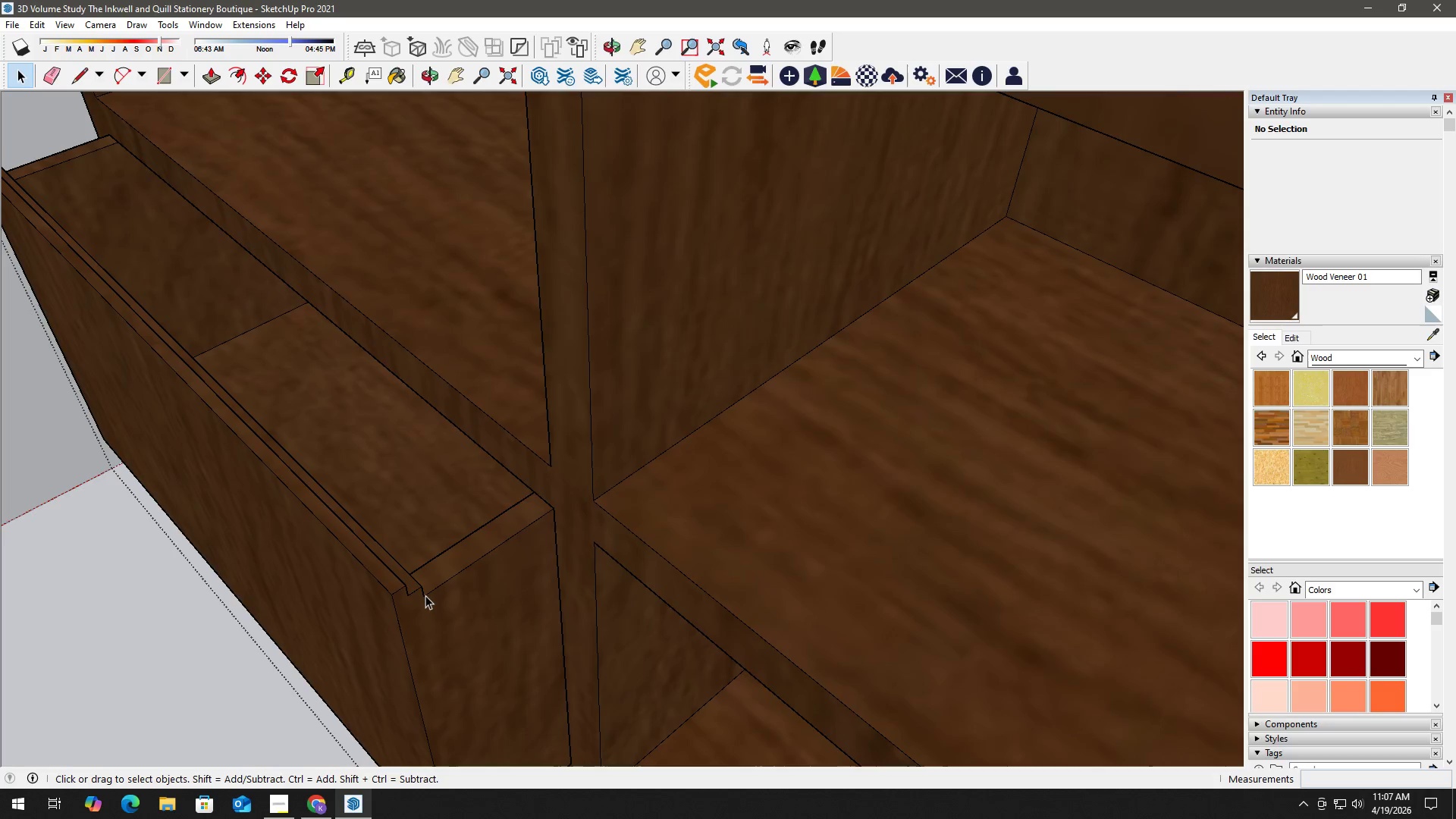 
left_click([425, 595])
 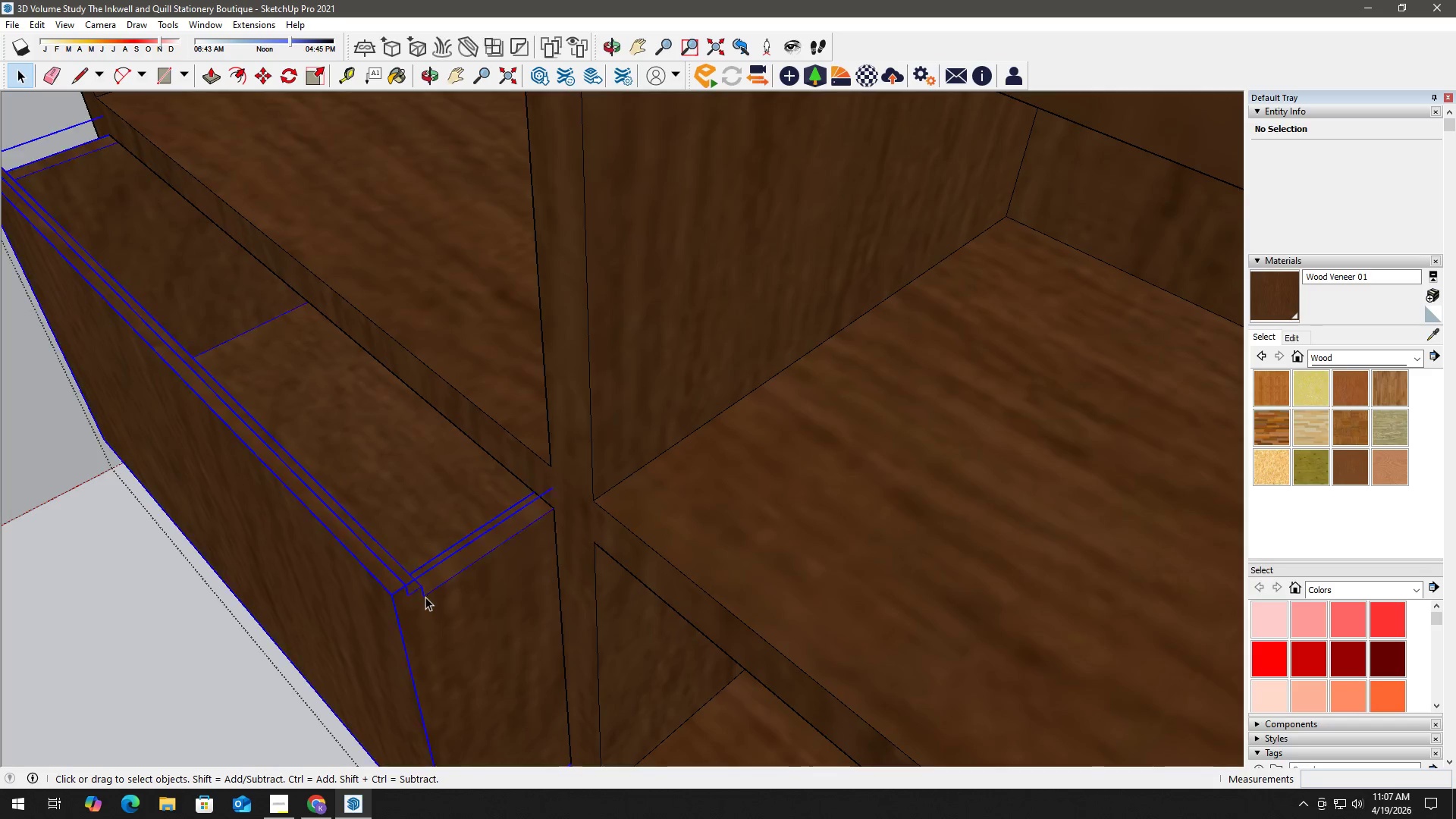 
scroll: coordinate [425, 595], scroll_direction: up, amount: 5.0
 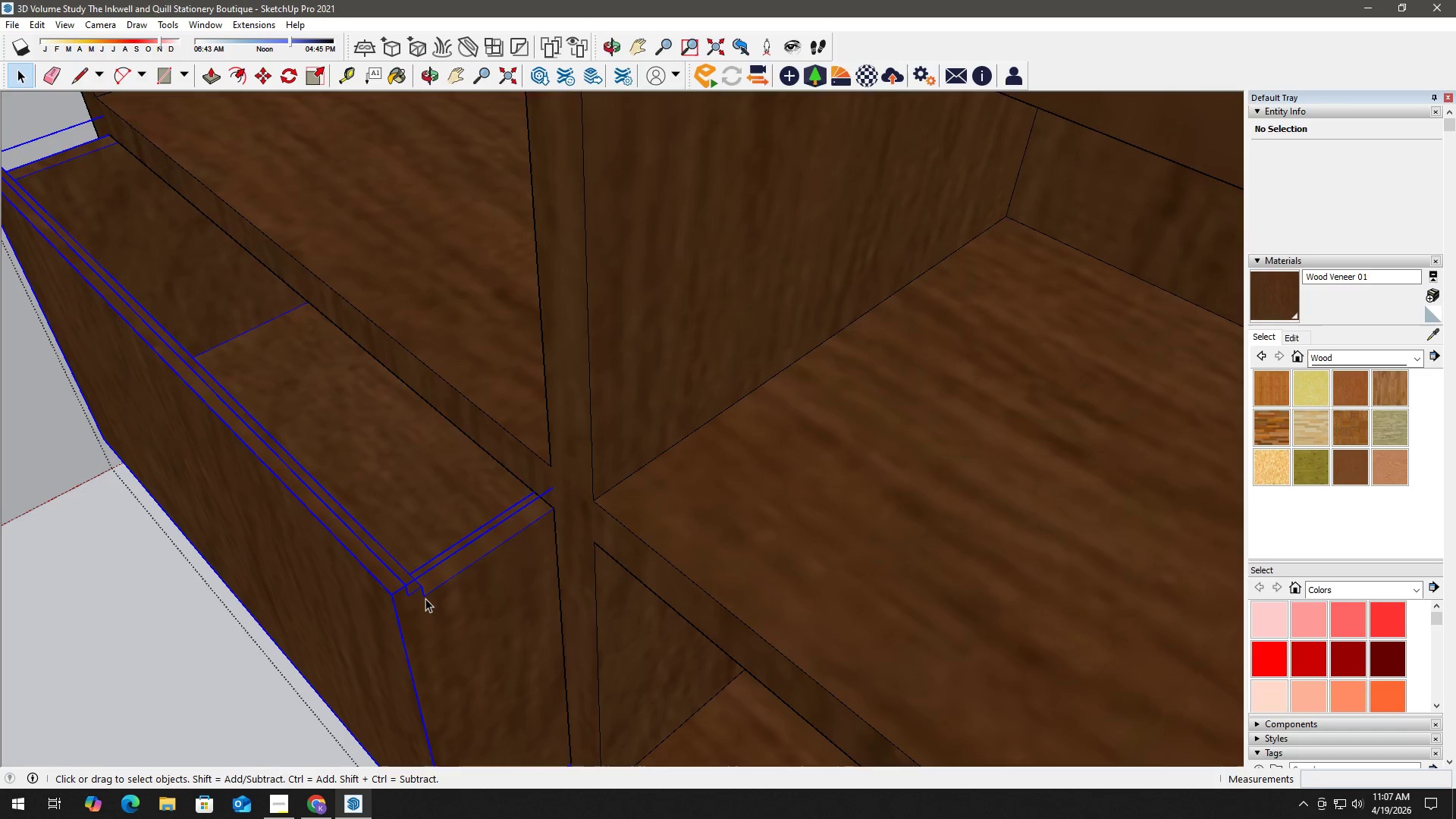 
key(M)
 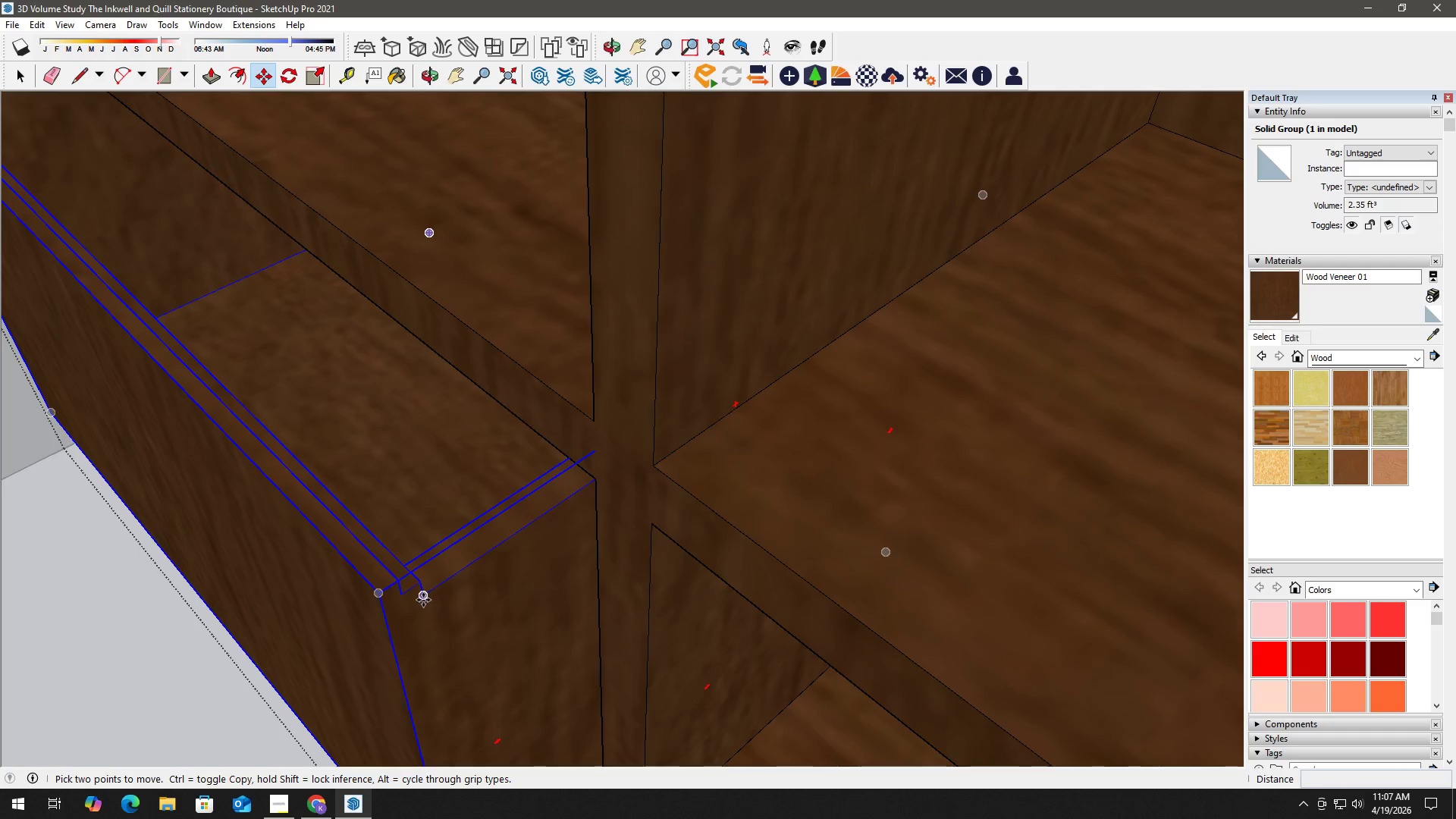 
scroll: coordinate [425, 599], scroll_direction: up, amount: 3.0
 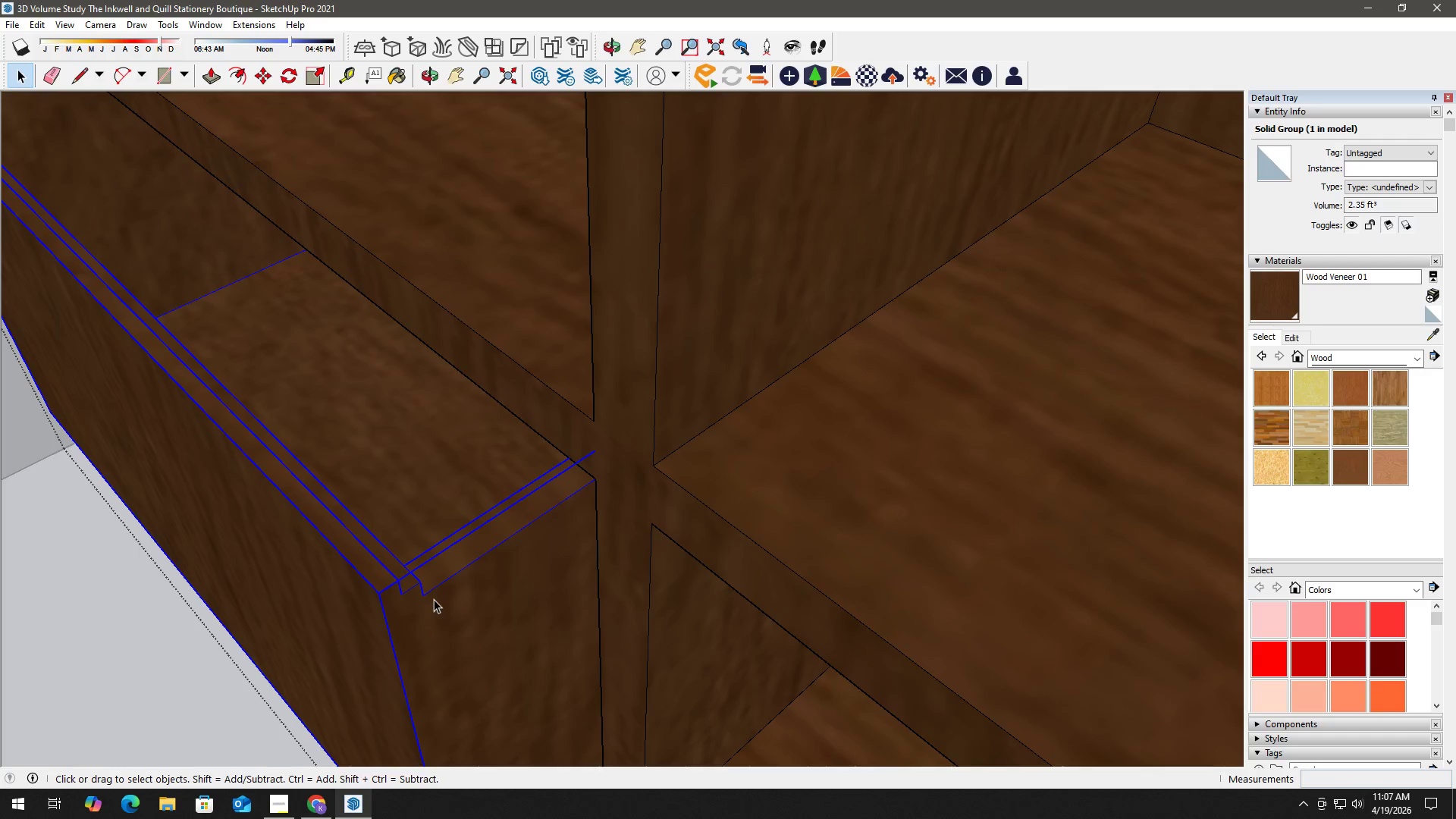 
left_click([423, 599])
 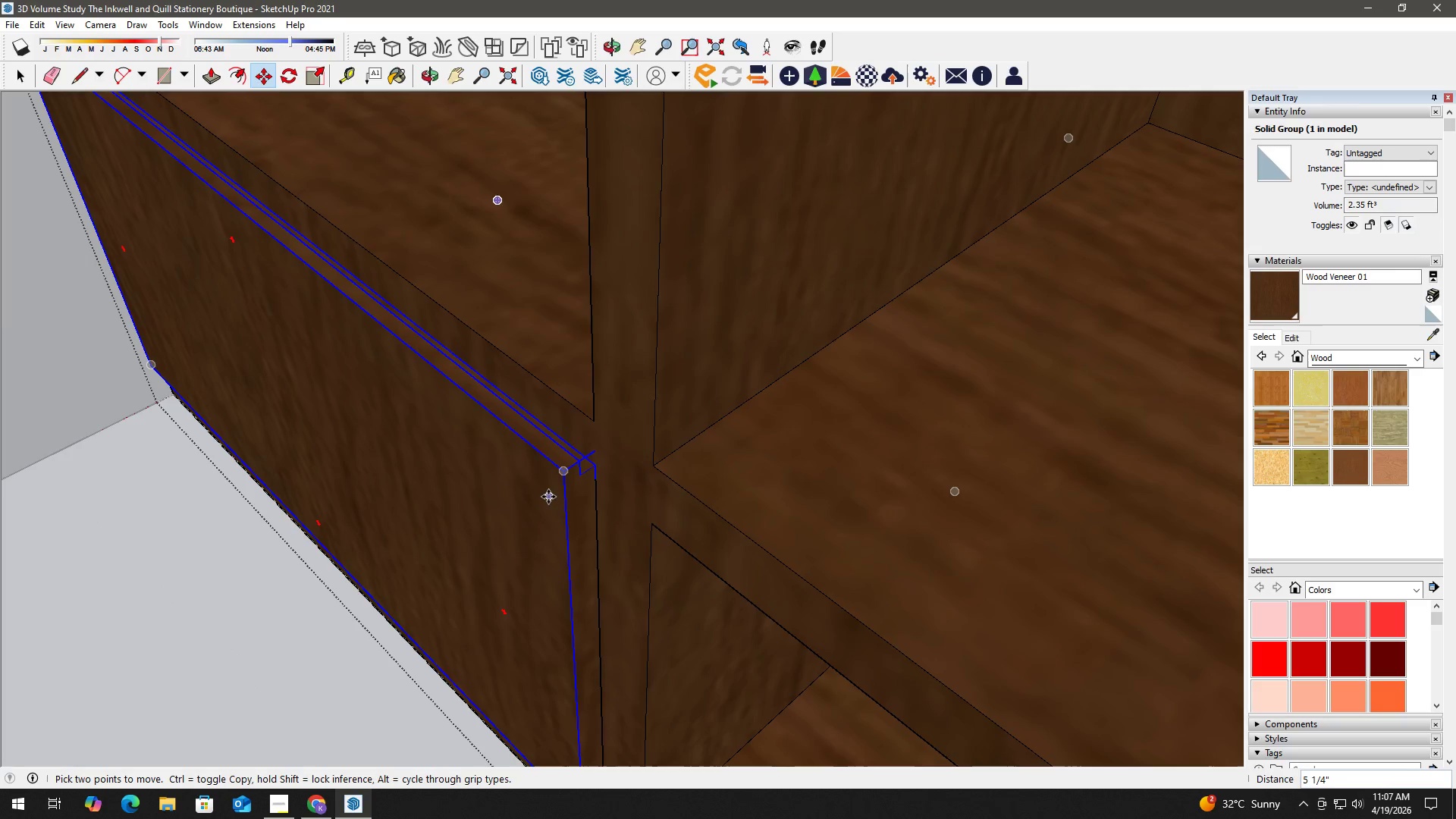 
key(Space)
 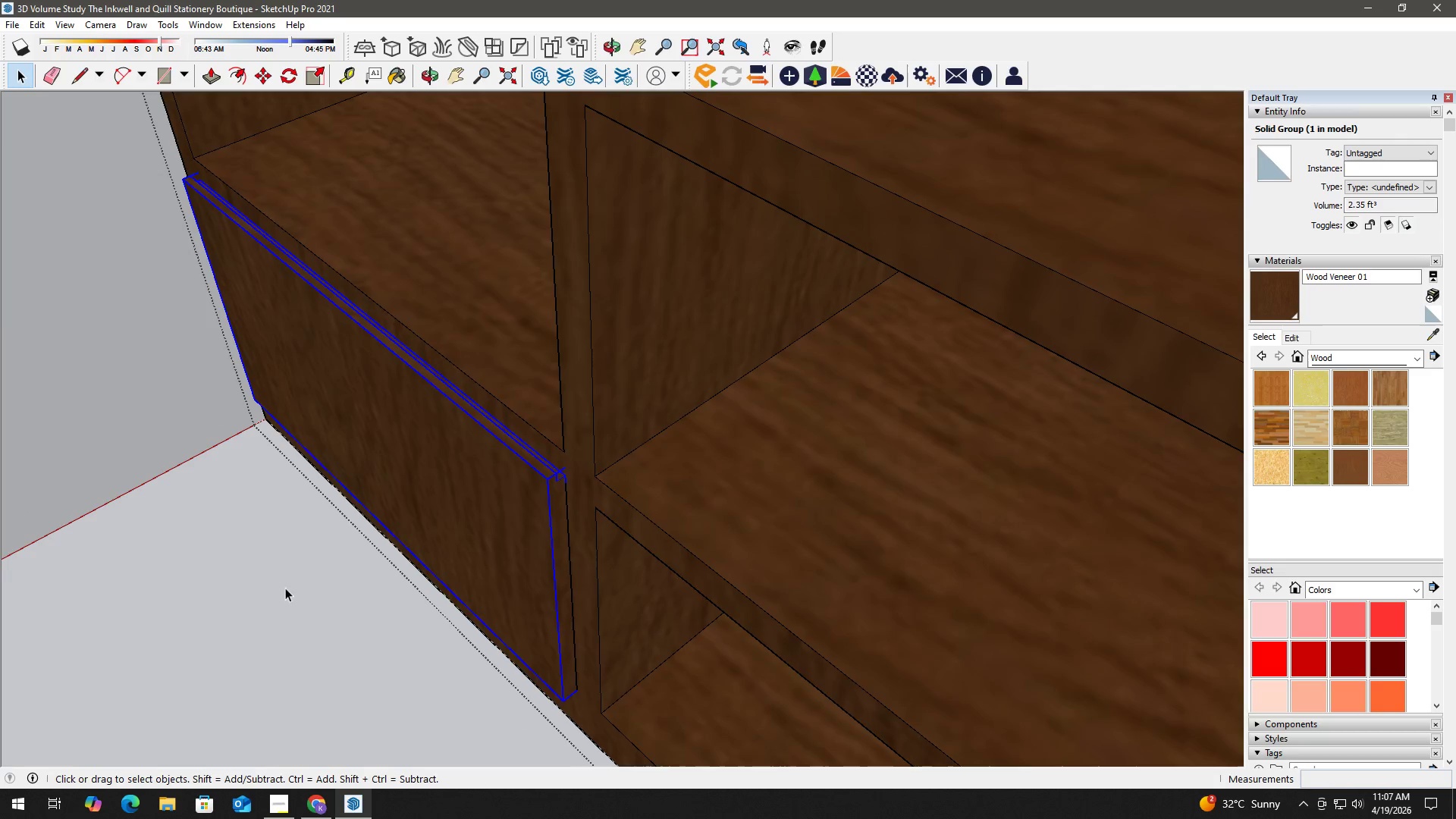 
scroll: coordinate [526, 491], scroll_direction: down, amount: 6.0
 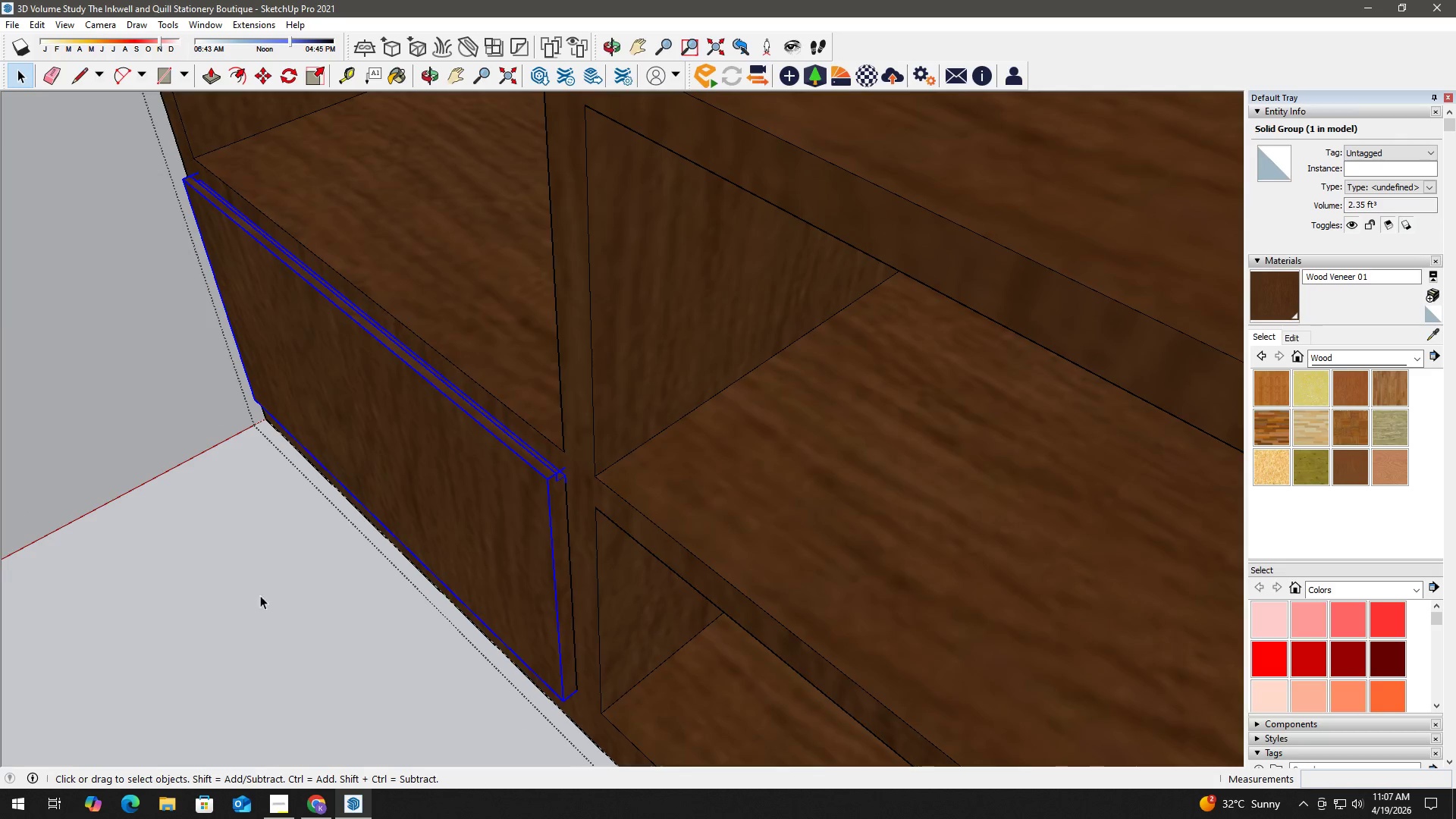 
left_click([254, 595])
 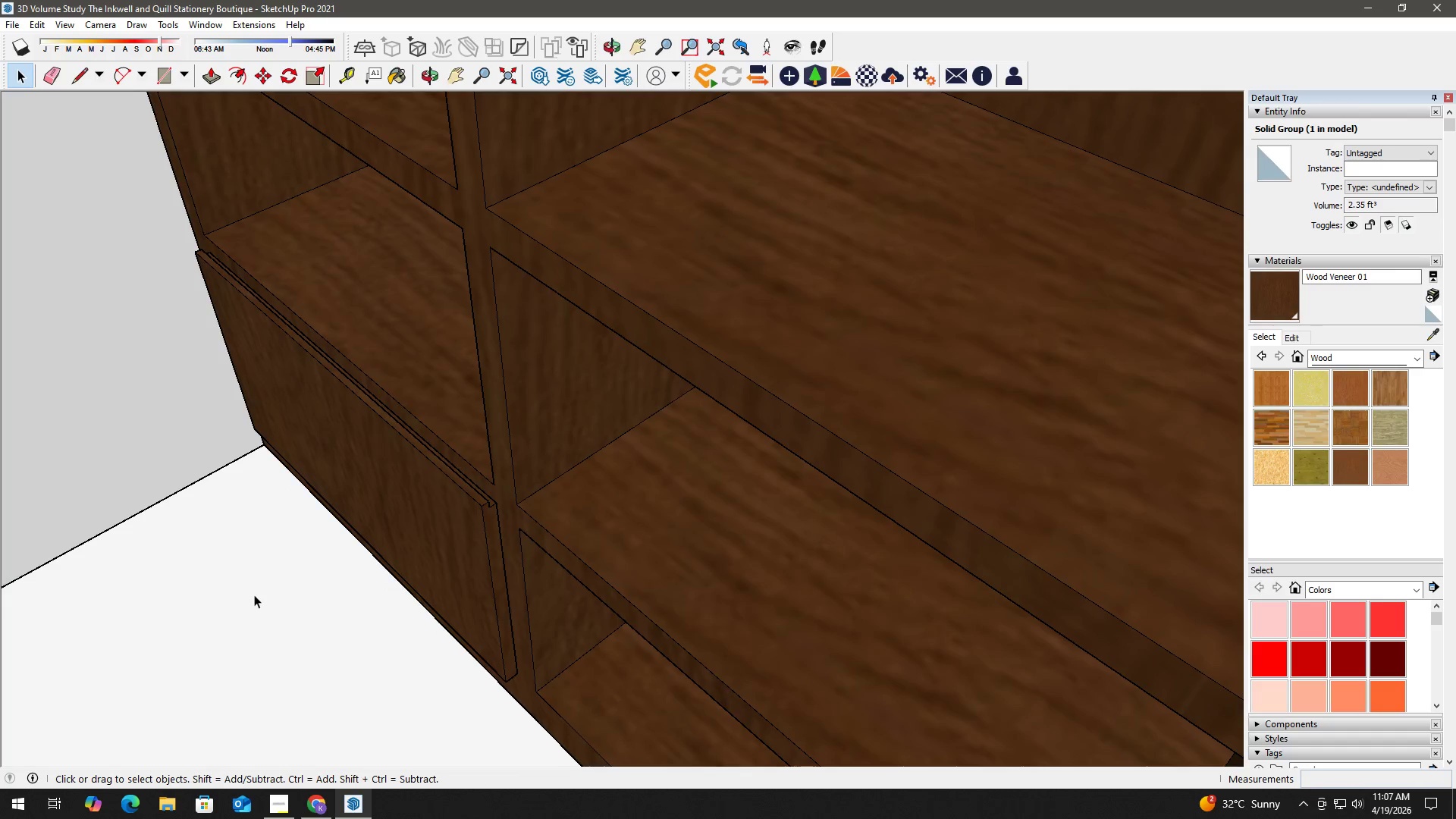 
scroll: coordinate [548, 530], scroll_direction: down, amount: 5.0
 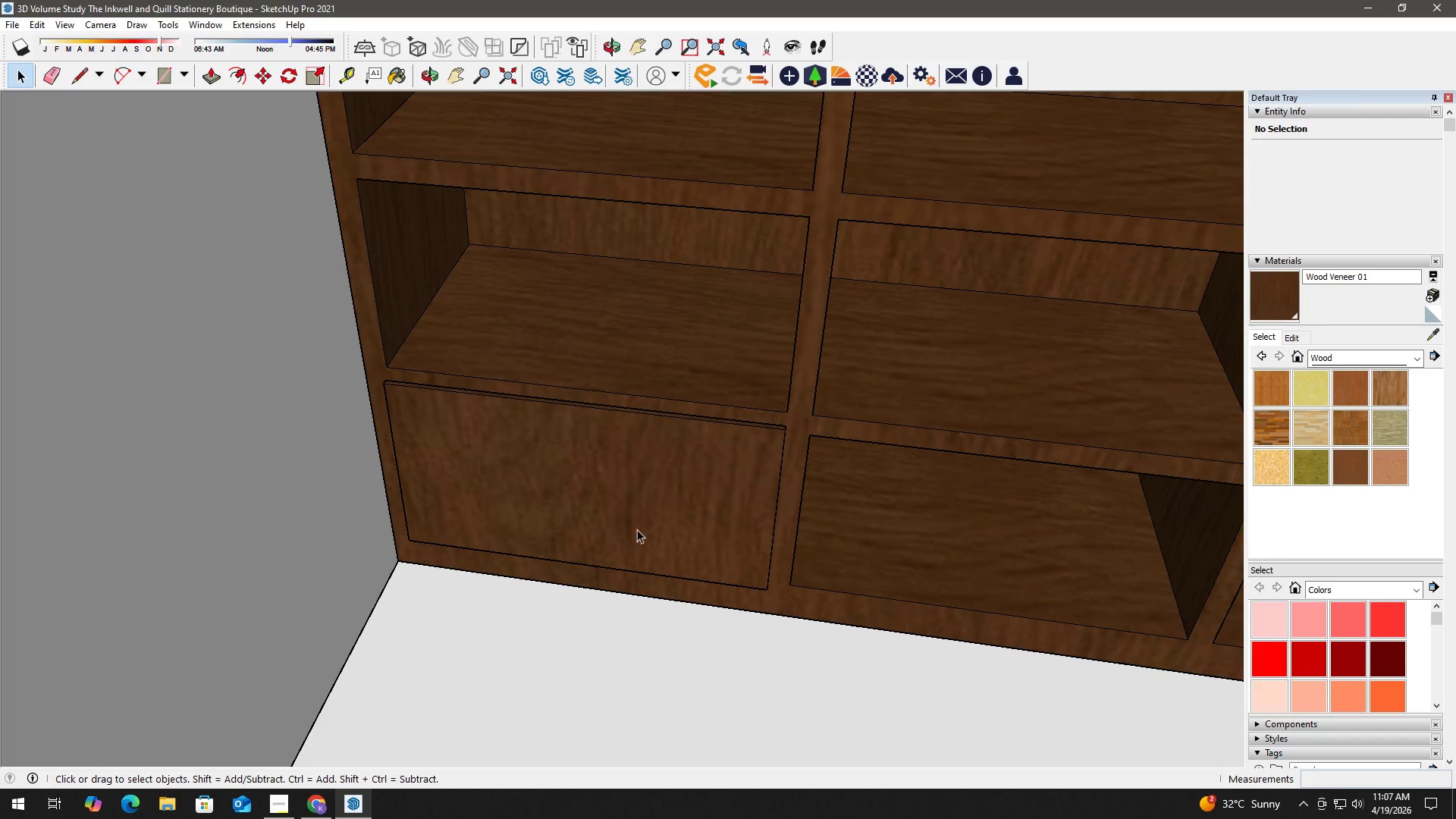 
left_click([645, 530])
 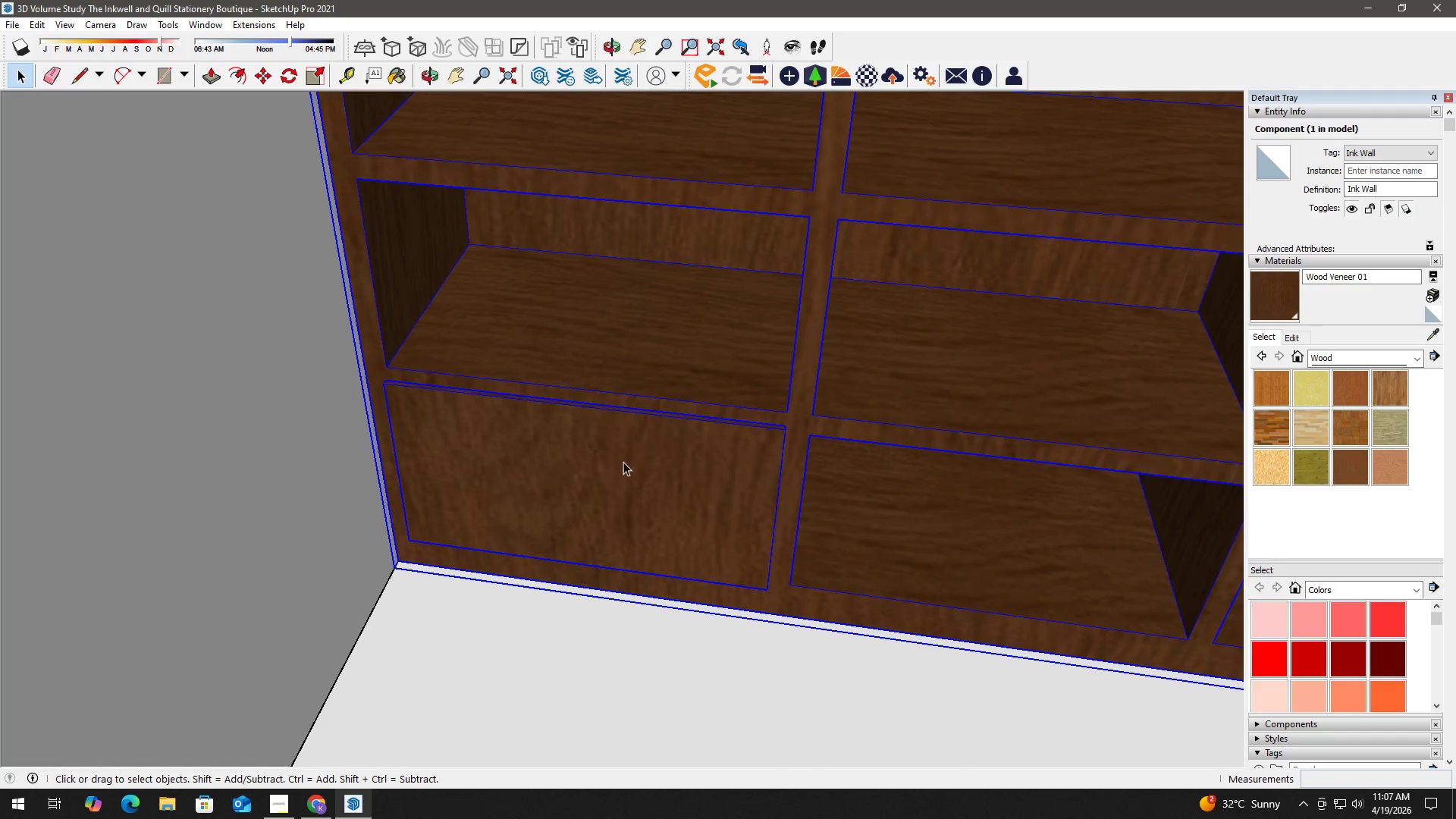 
double_click([602, 476])
 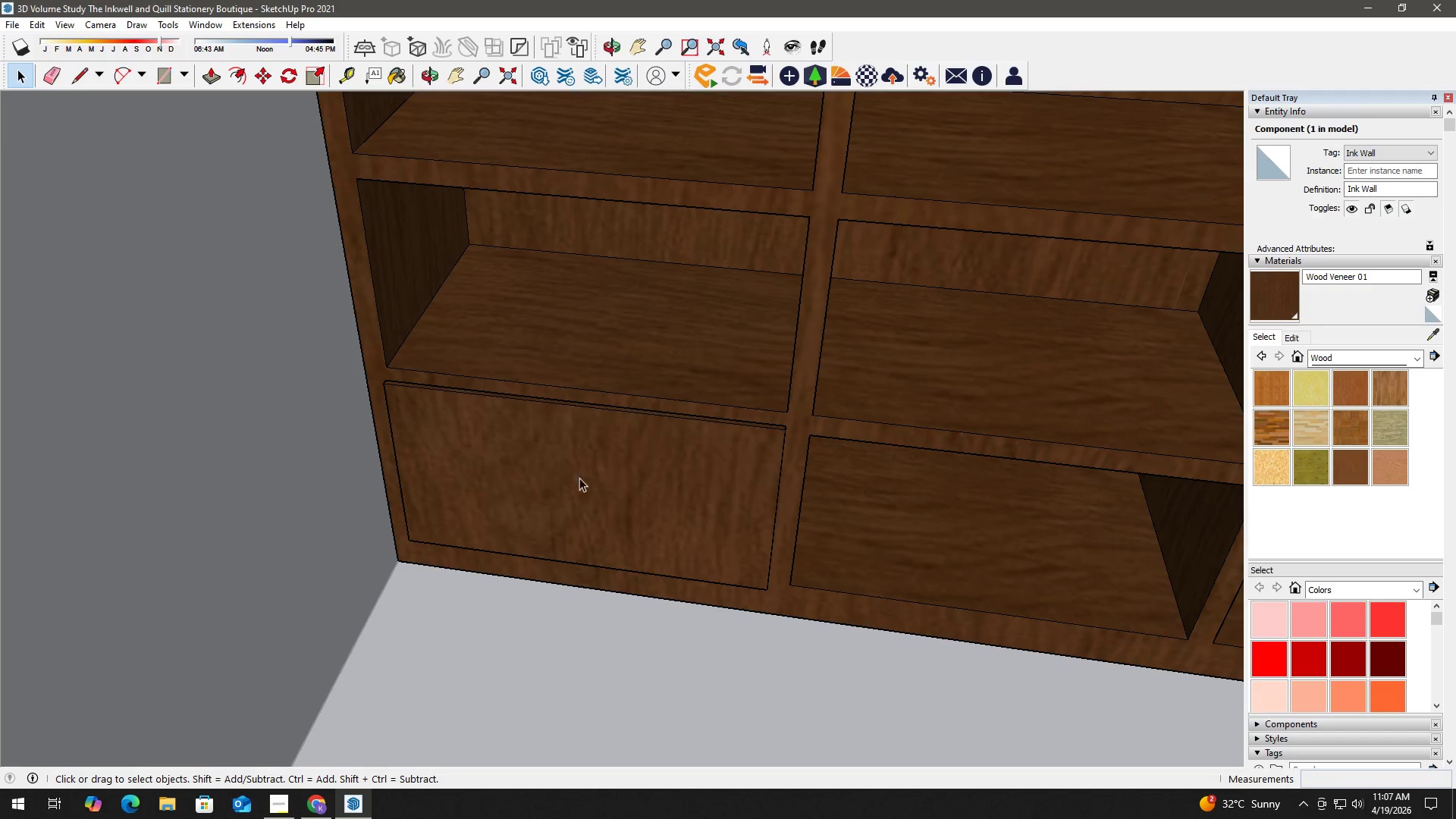 
triple_click([510, 476])
 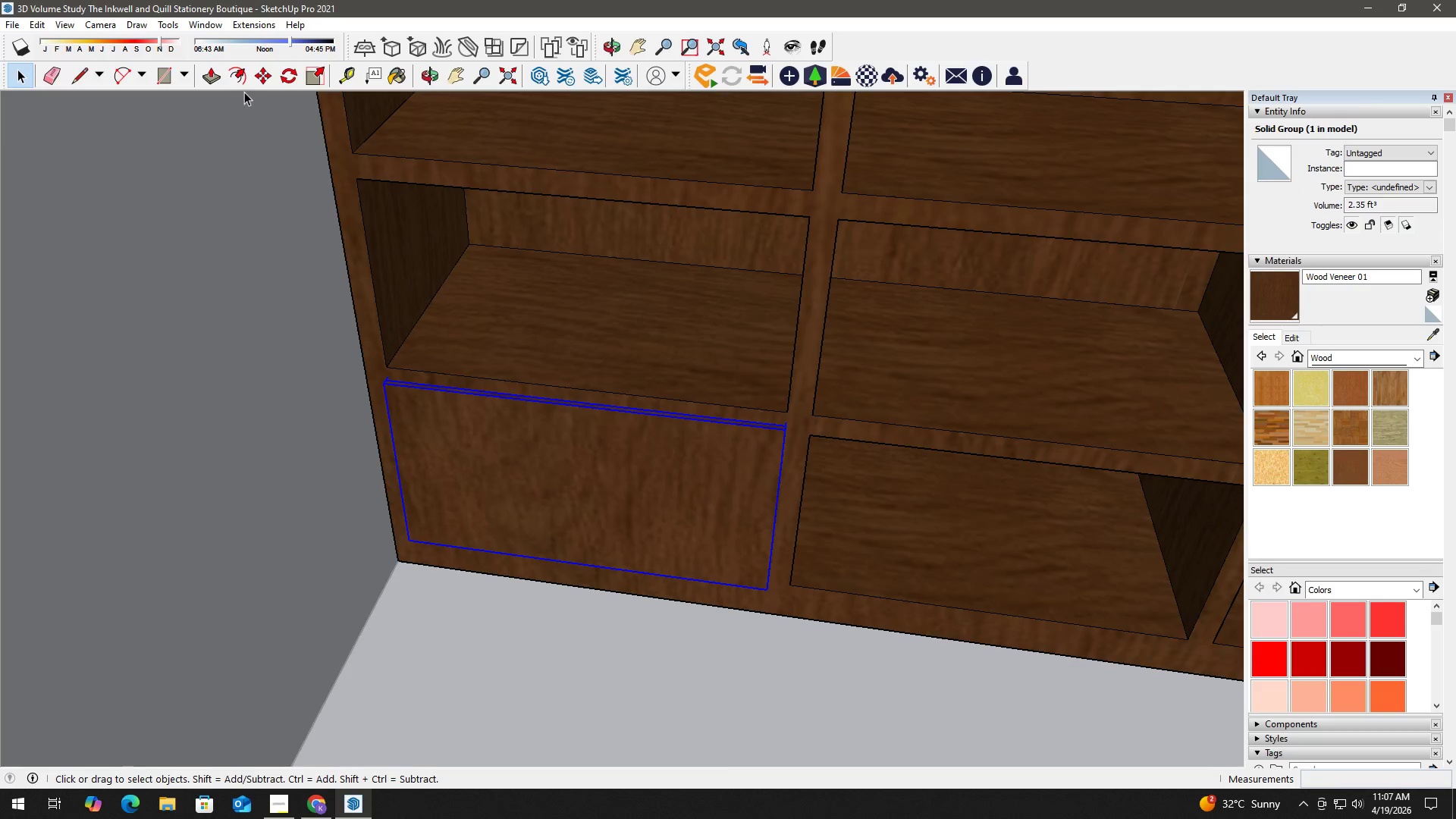 
left_click([259, 74])
 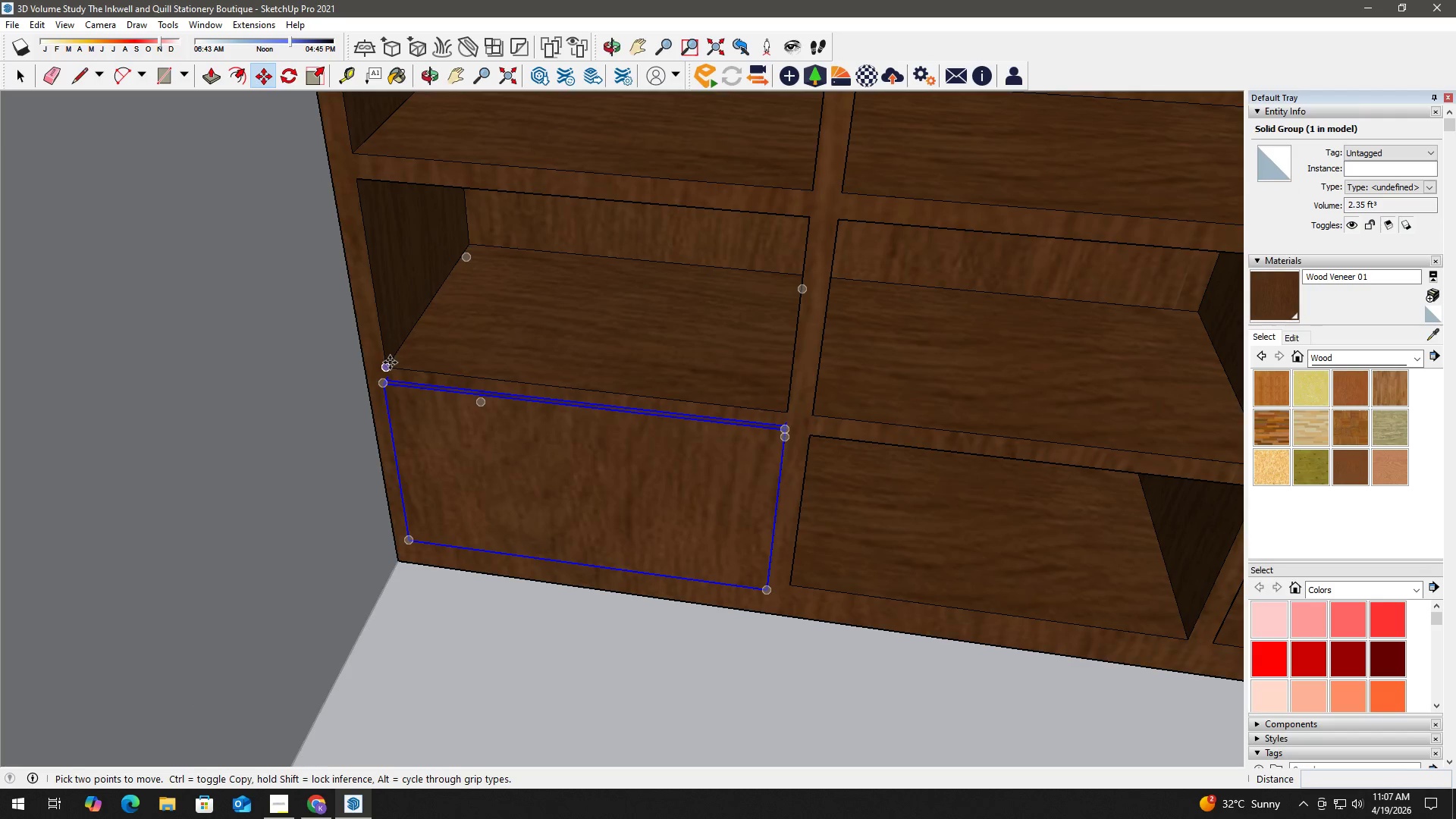 
left_click([390, 362])
 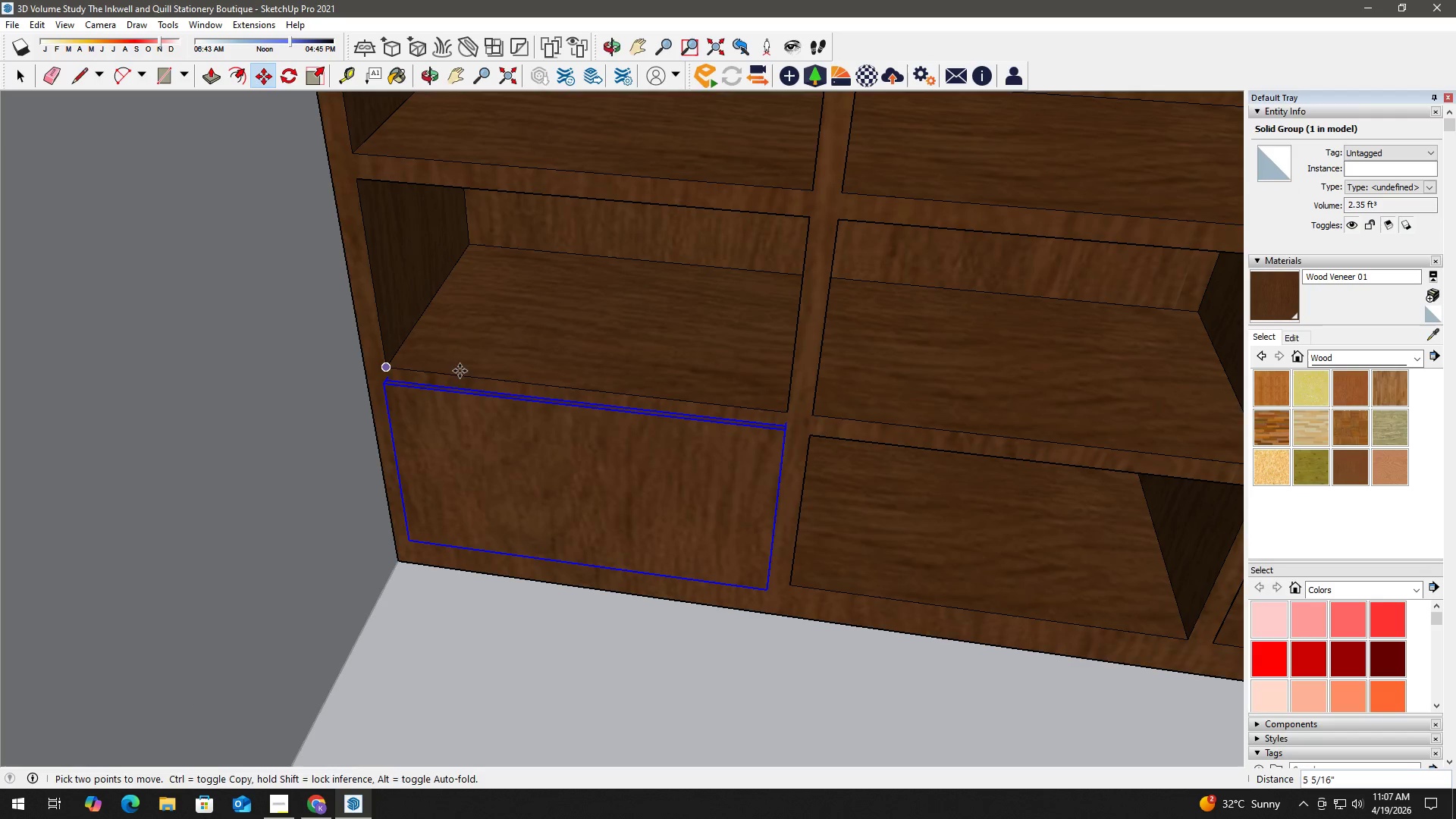 
key(Control+ControlLeft)
 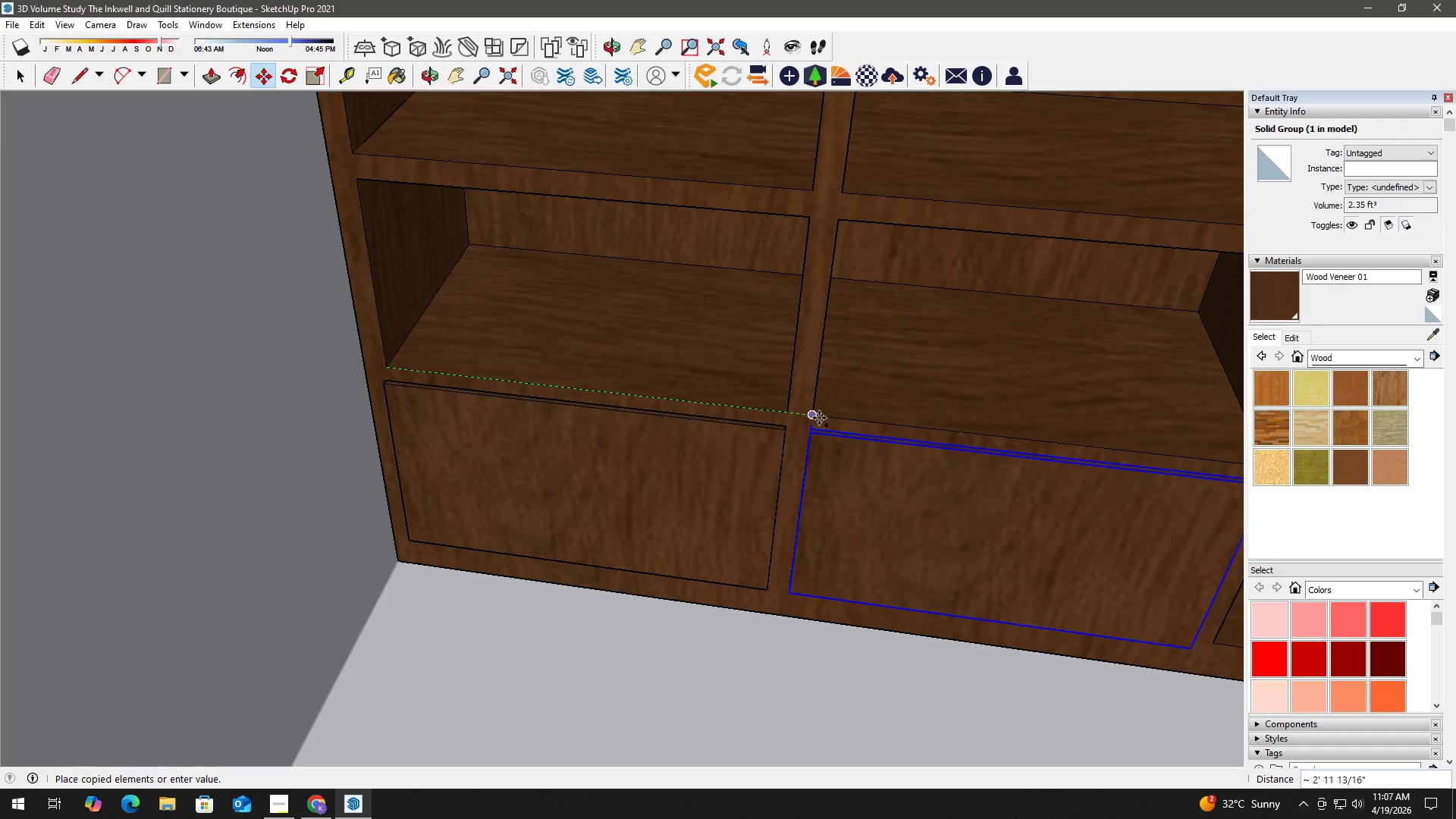 
left_click([814, 416])
 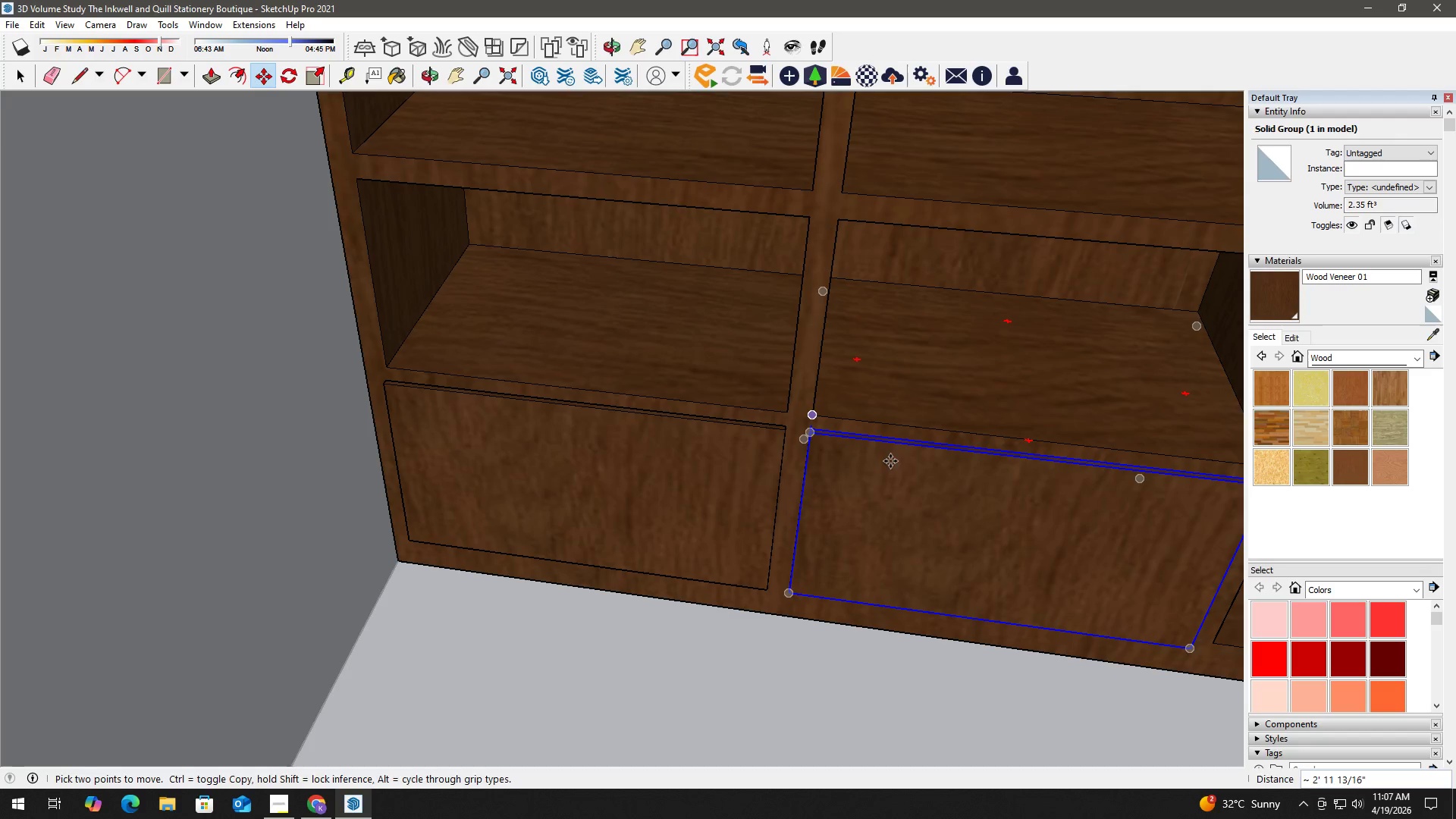 
key(H)
 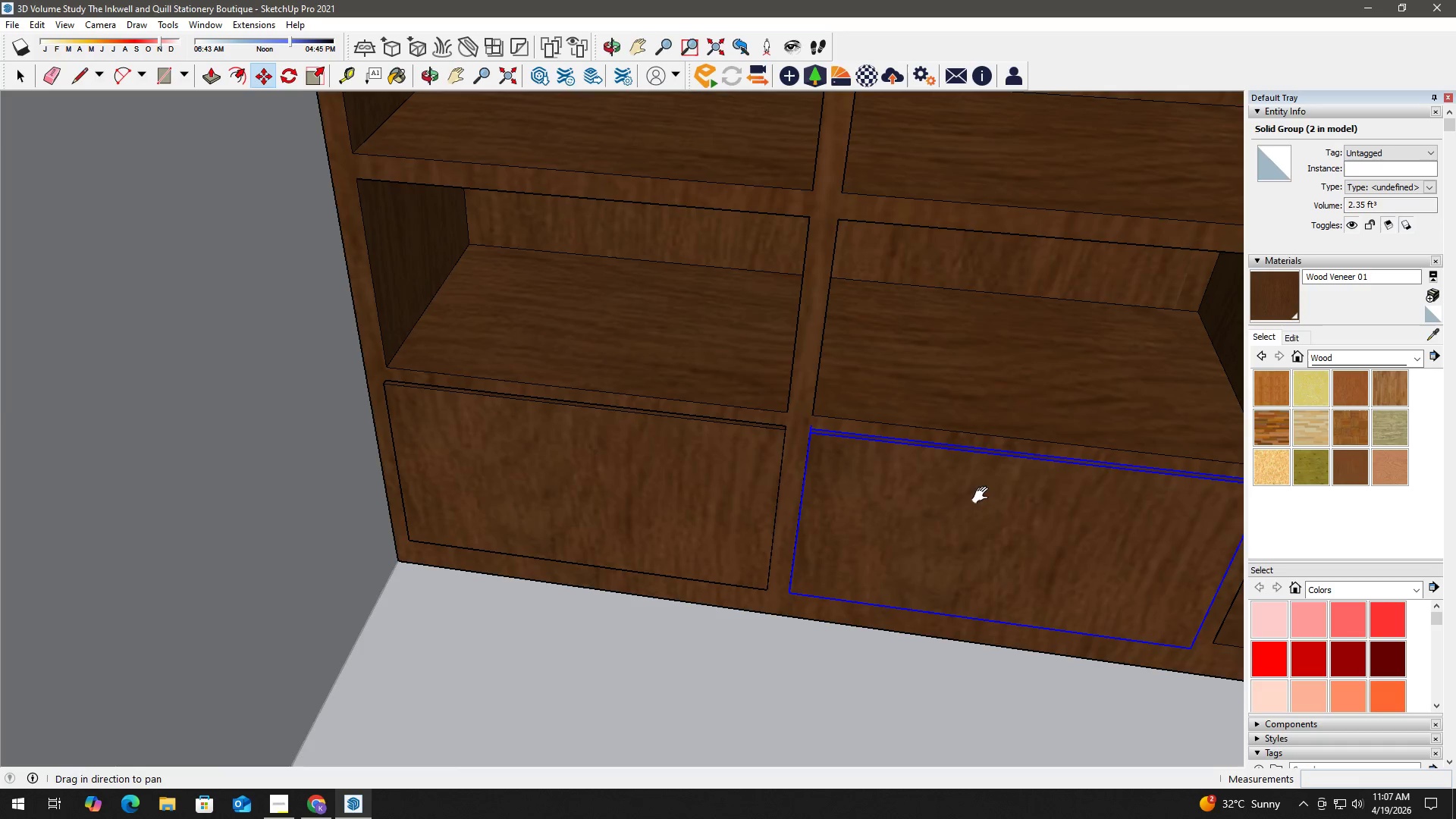 
left_click_drag(start_coordinate=[983, 495], to_coordinate=[369, 376])
 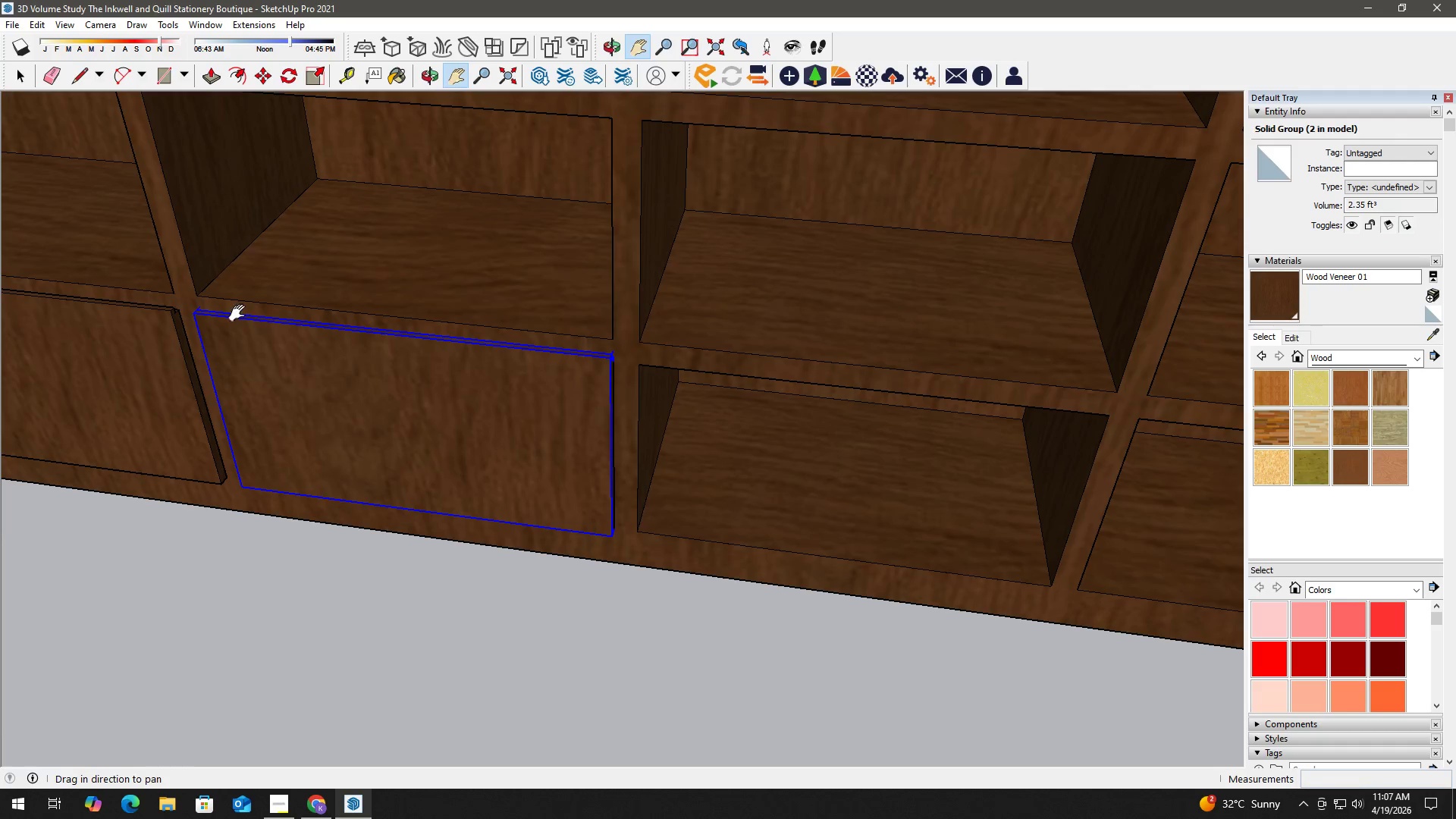 
key(Space)
 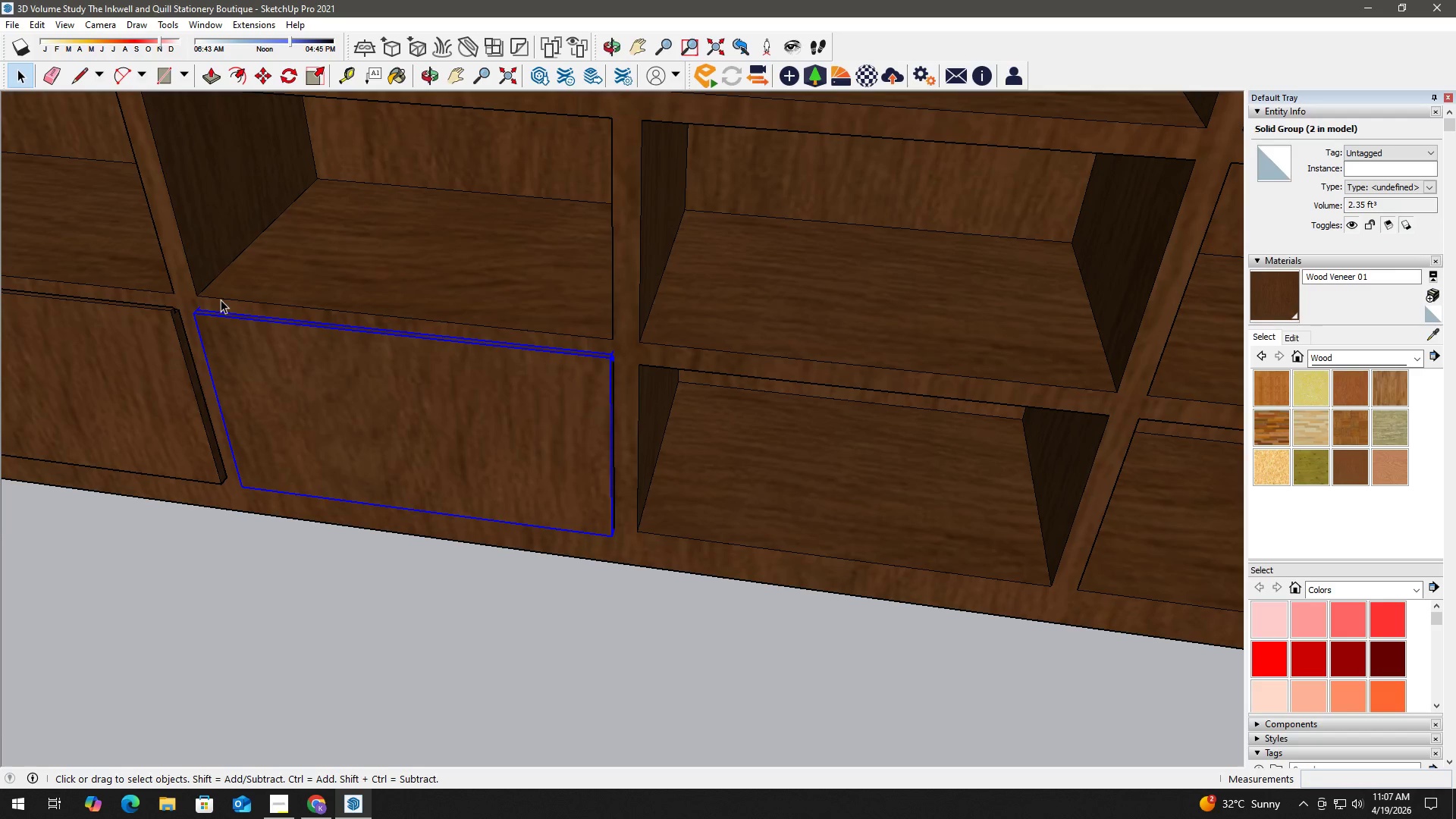 
key(M)
 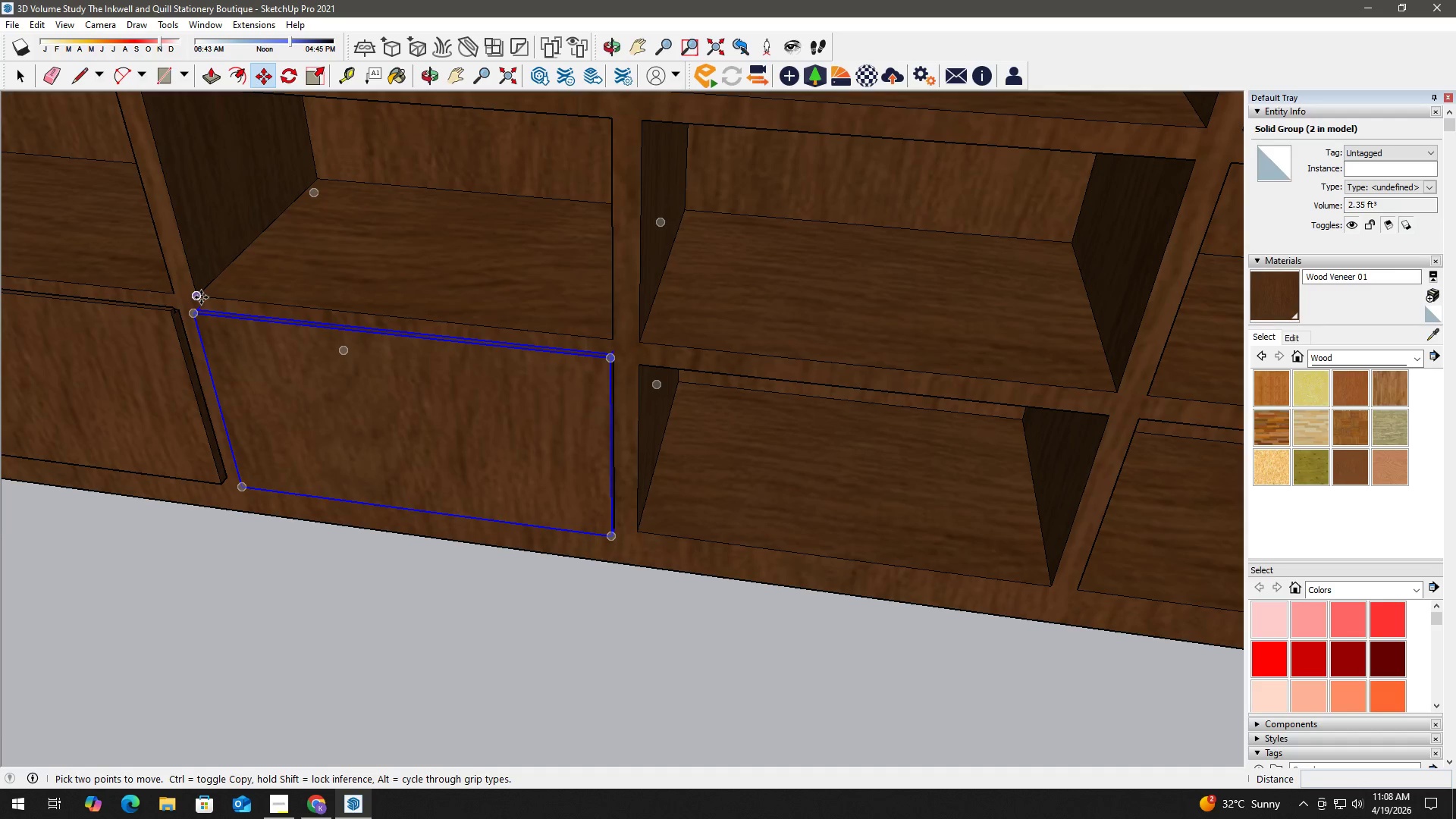 
left_click([201, 297])
 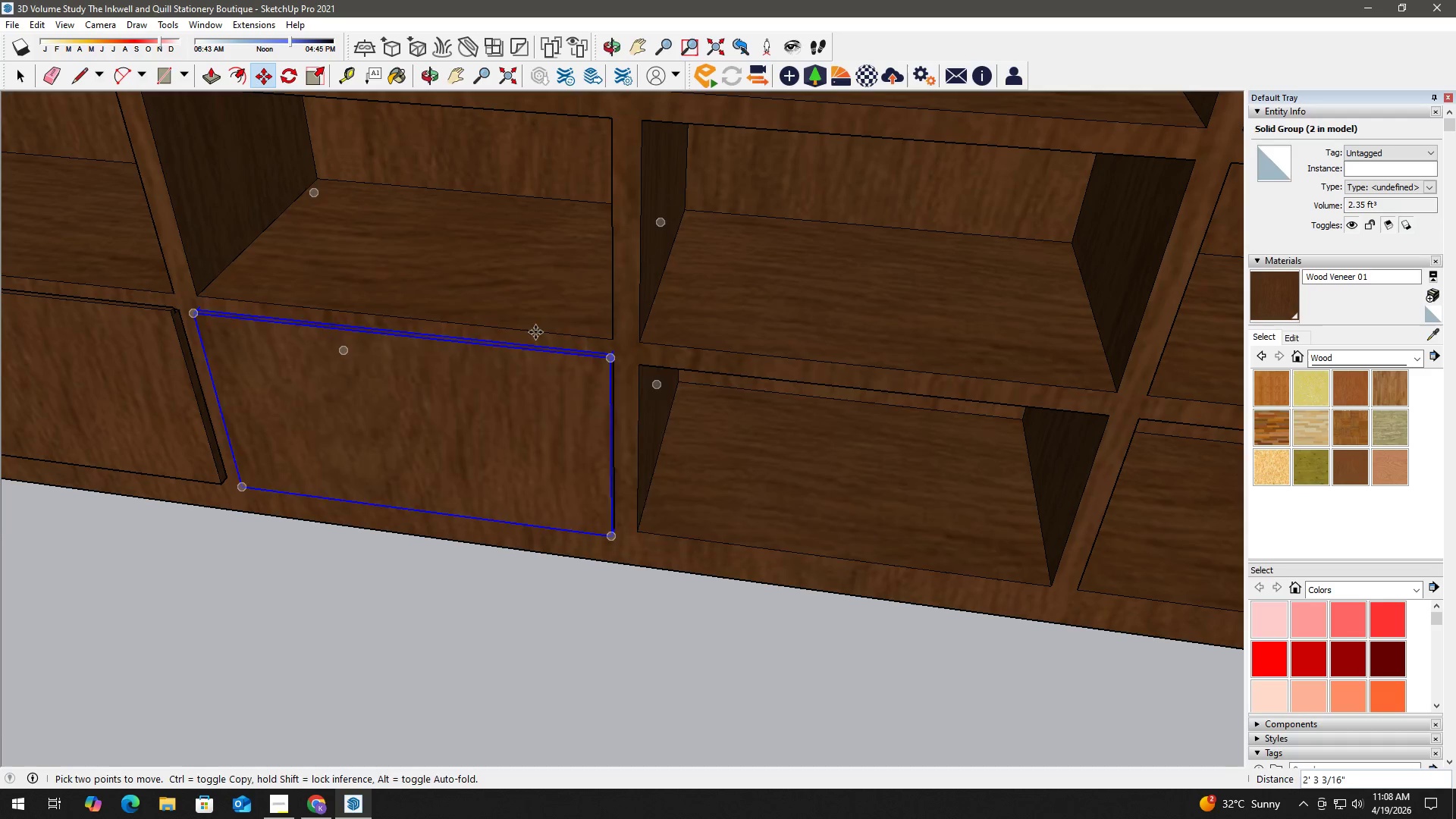 
key(Control+ControlLeft)
 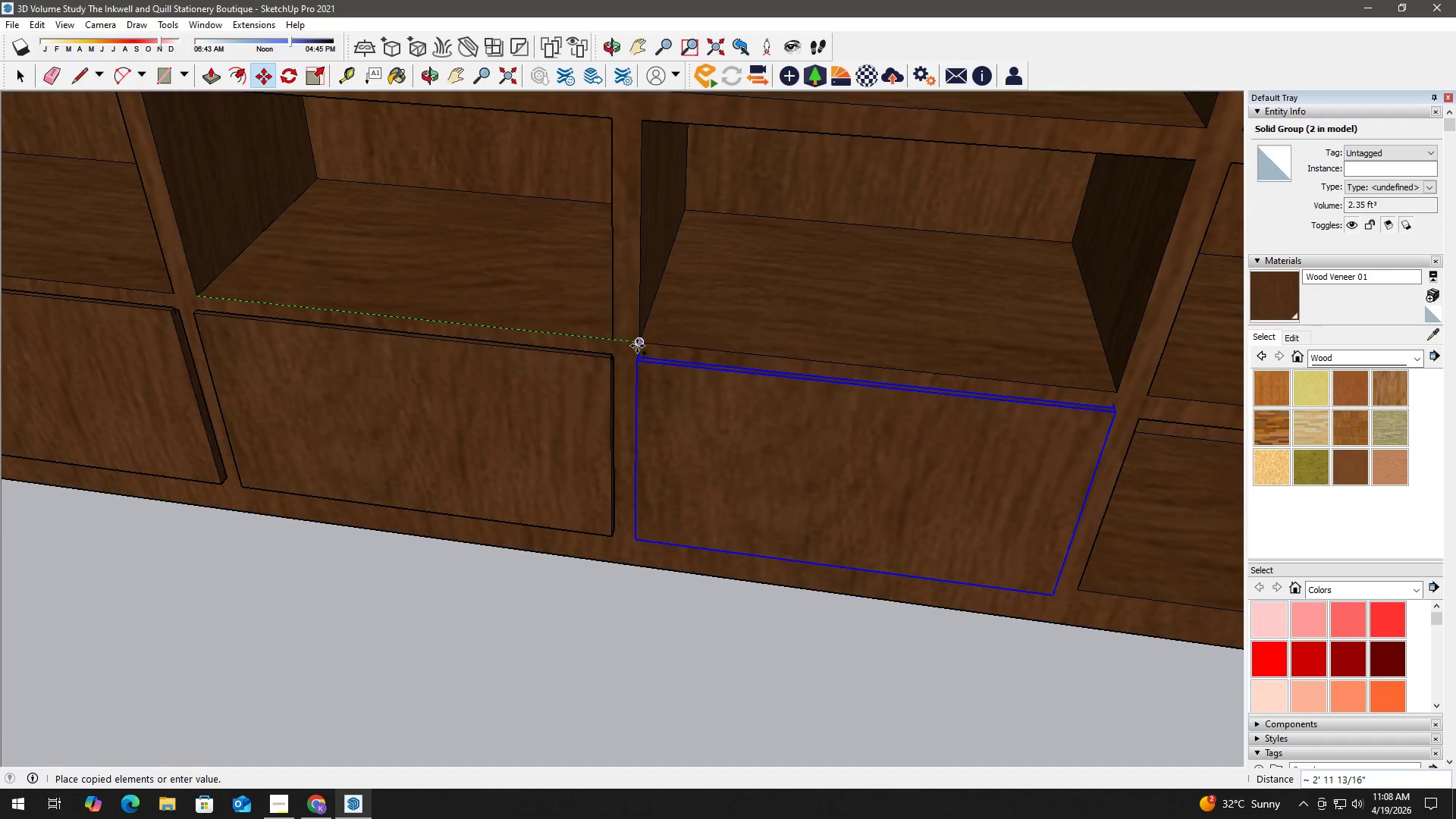 
left_click([639, 344])
 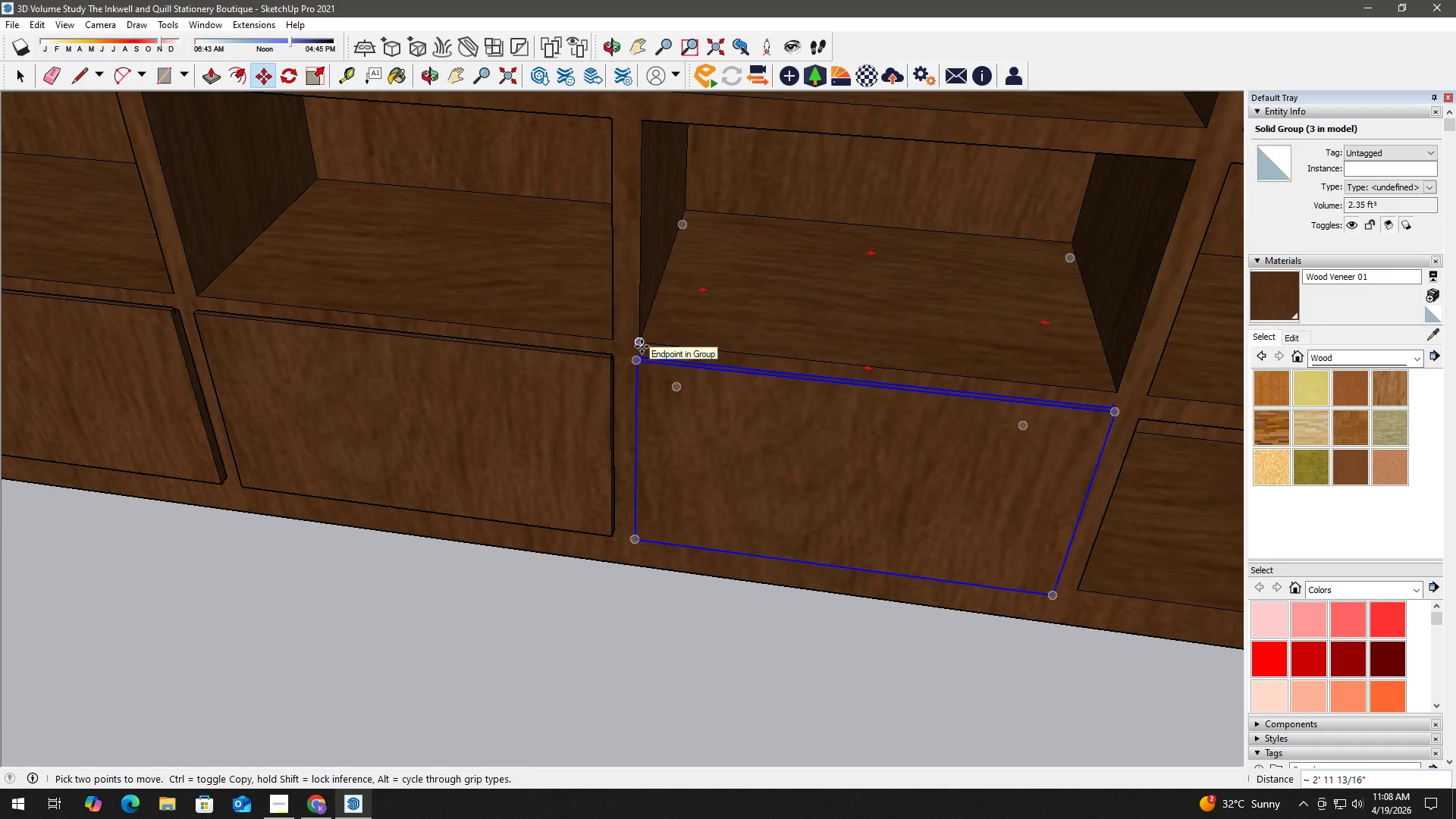 
key(Control+ControlLeft)
 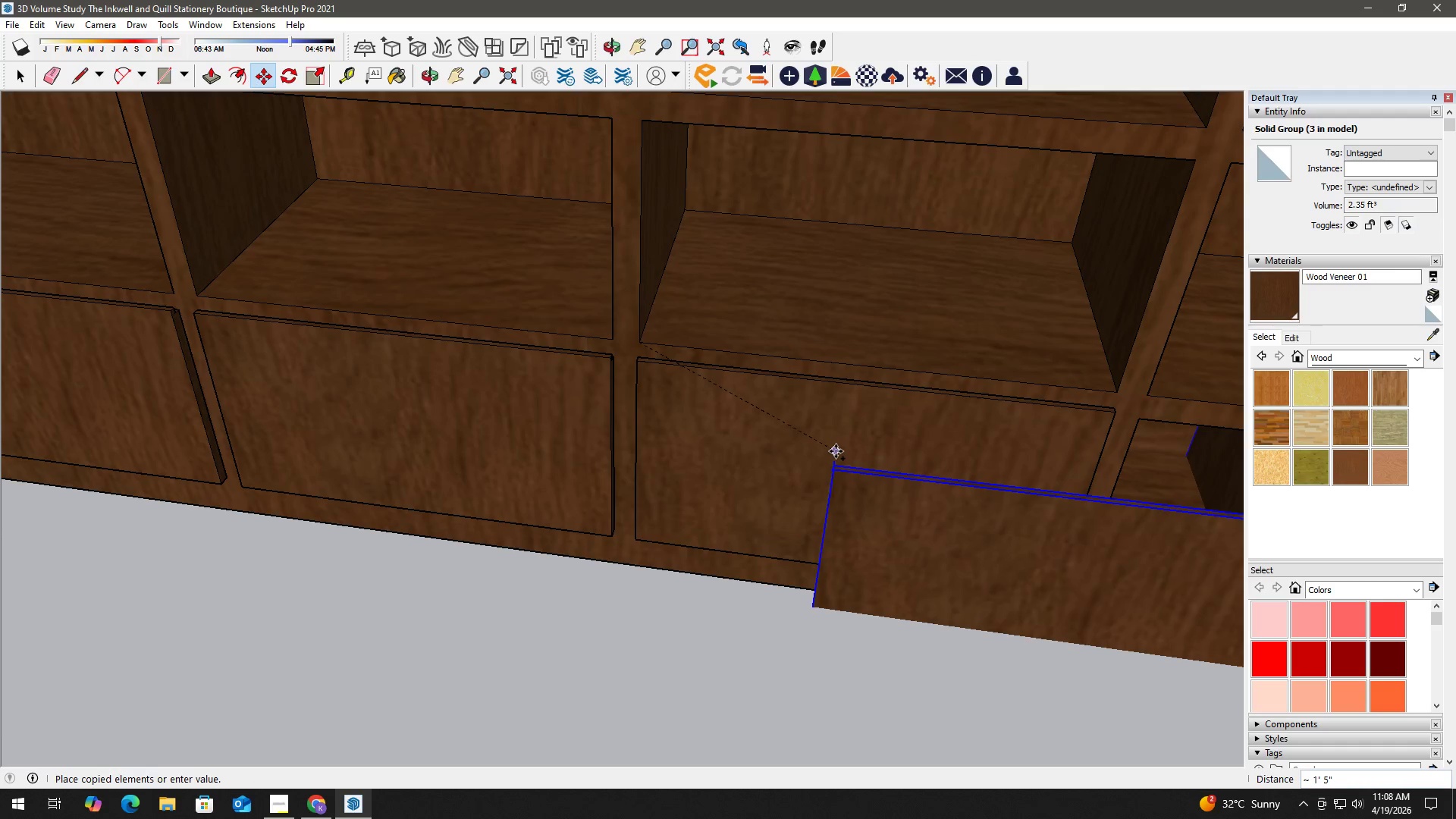 
key(H)
 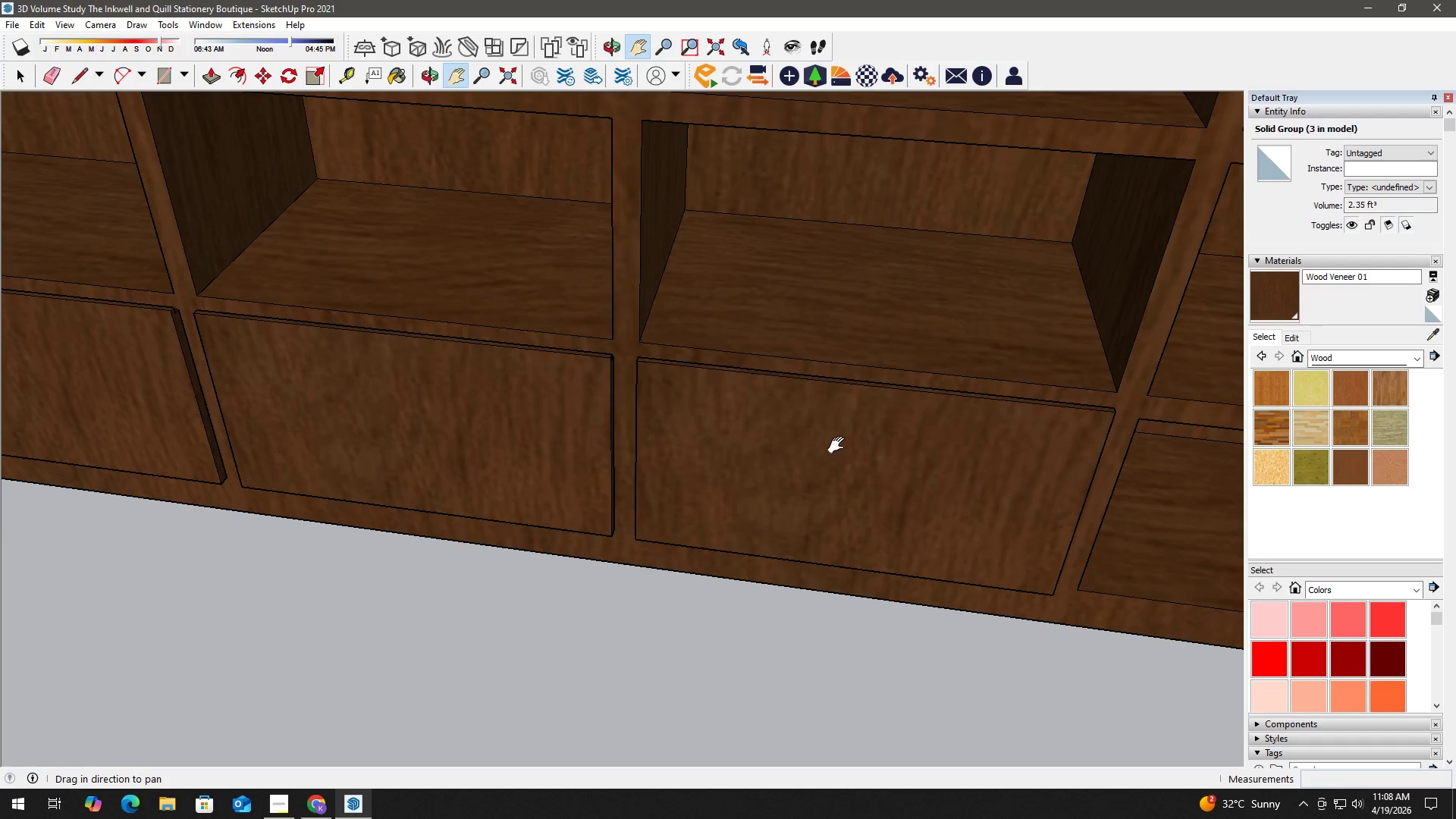 
left_click_drag(start_coordinate=[836, 444], to_coordinate=[444, 425])
 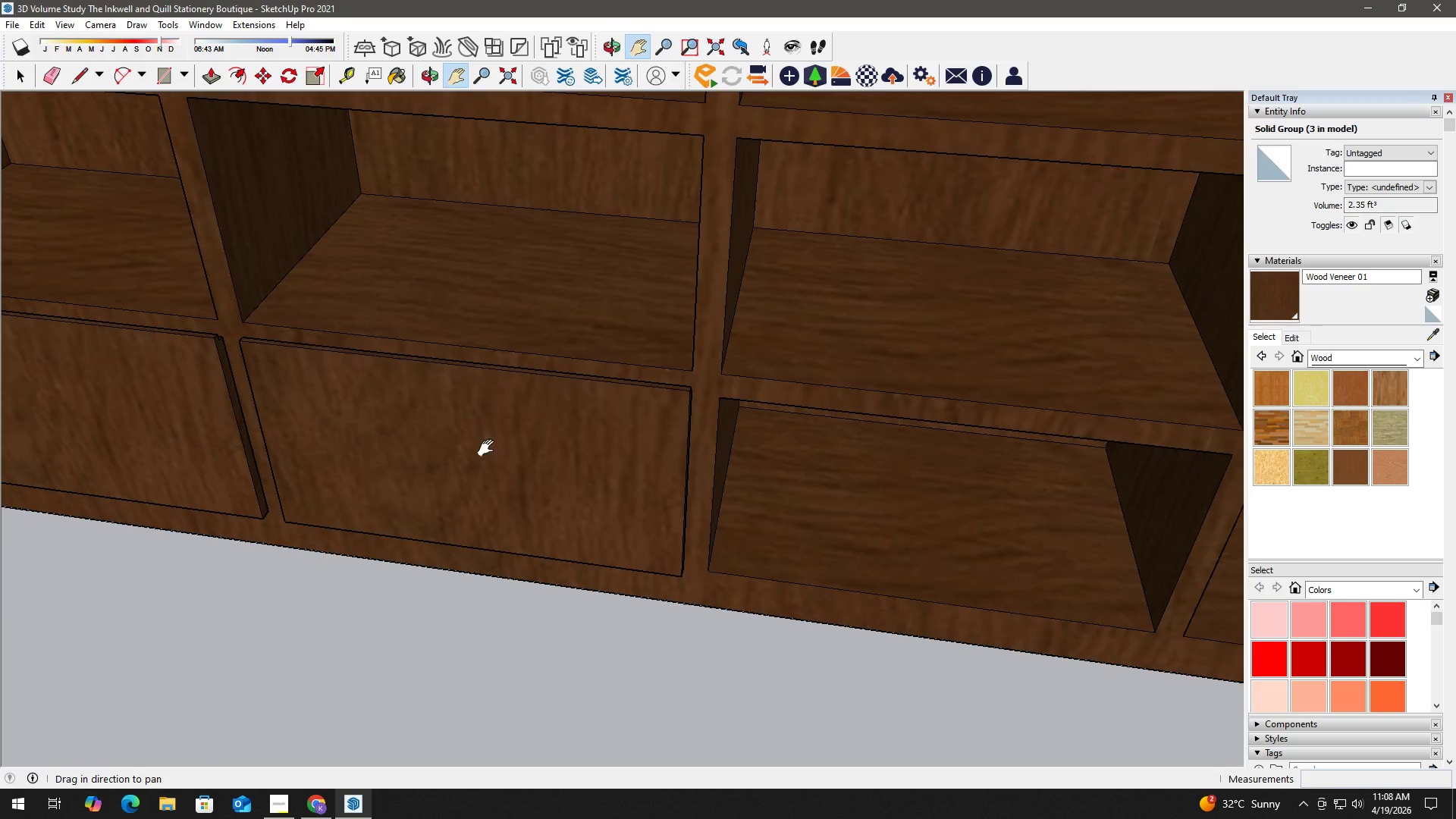 
scroll: coordinate [524, 457], scroll_direction: down, amount: 7.0
 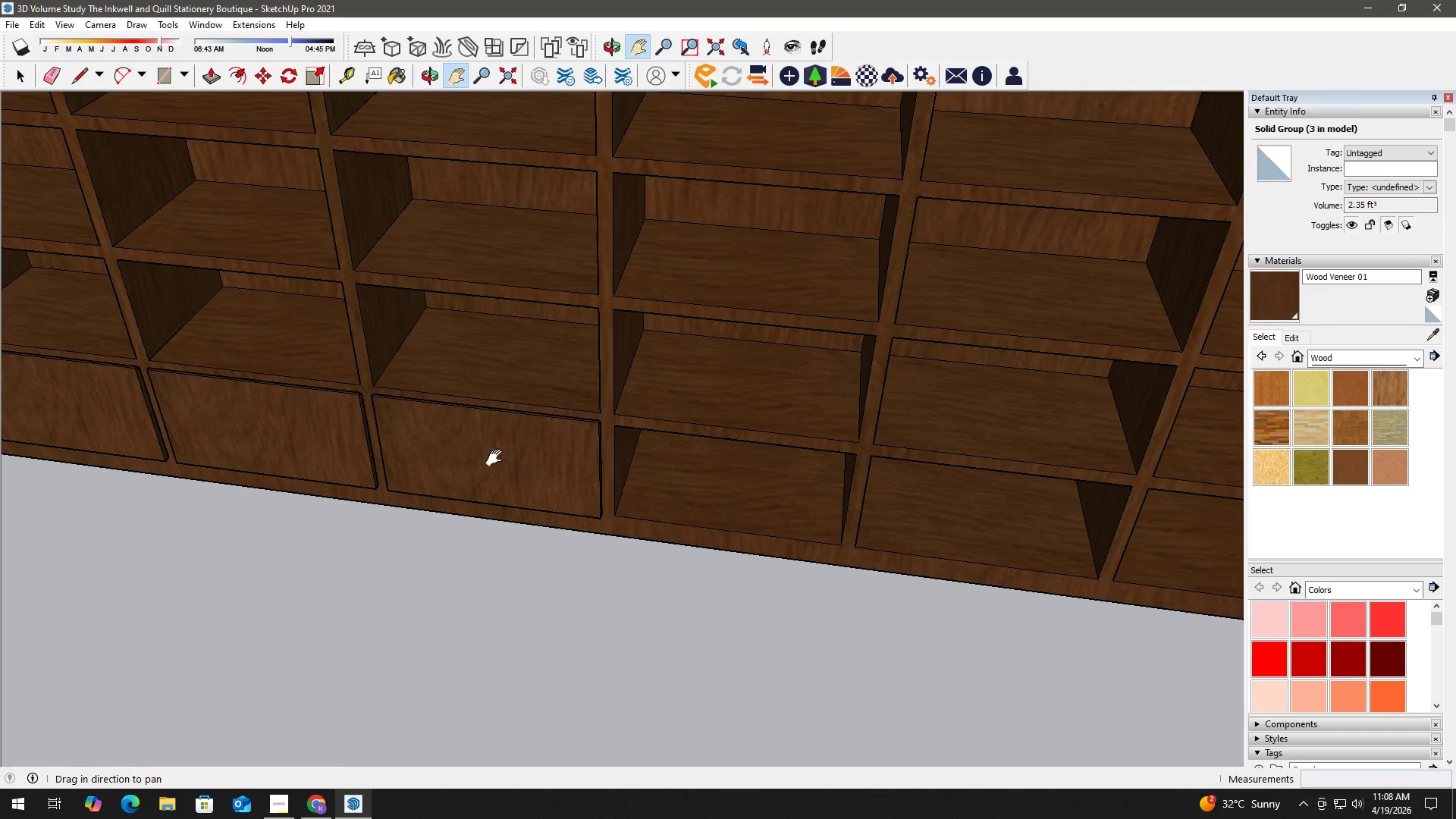 
key(Space)
 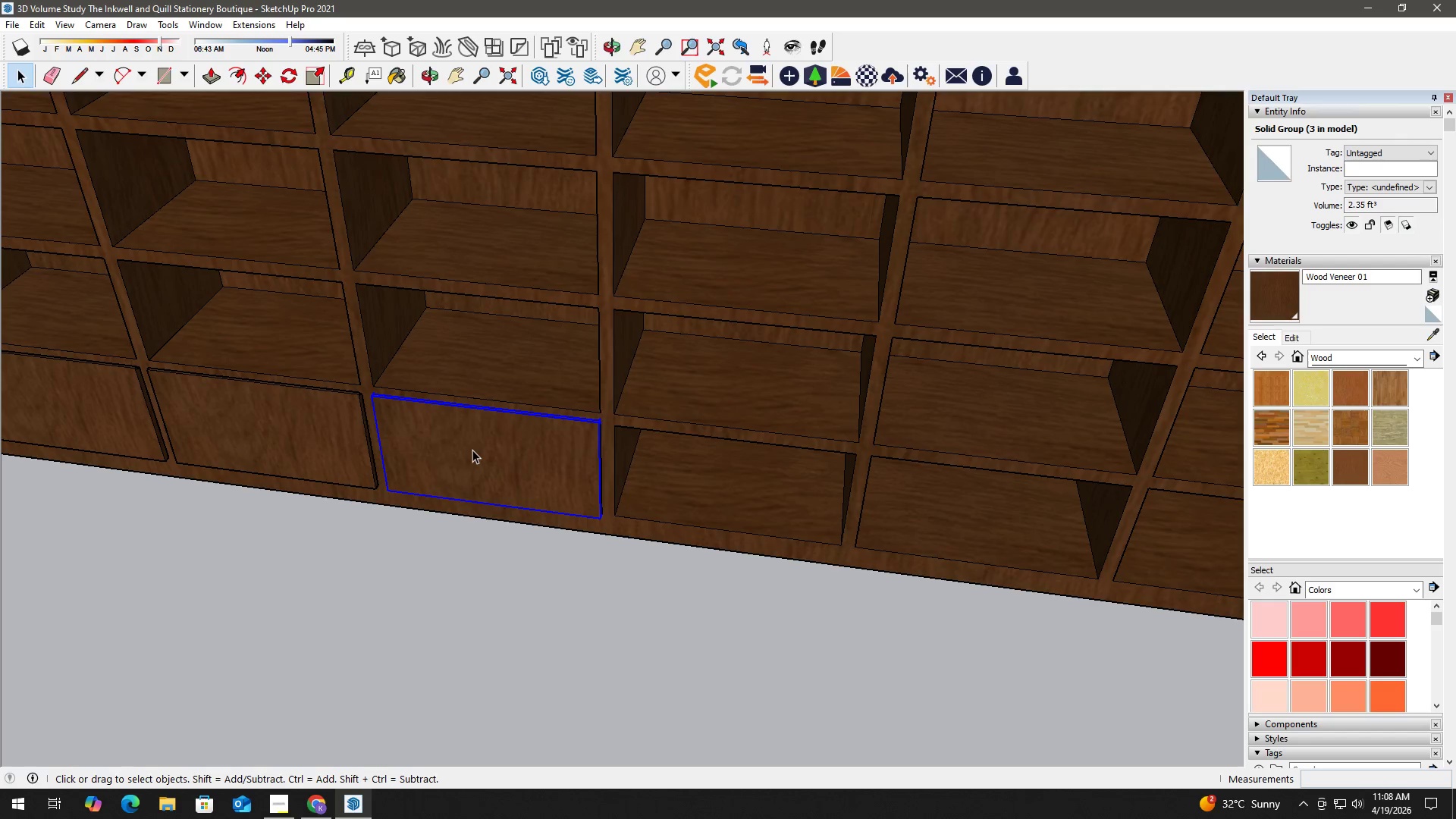 
left_click([472, 450])
 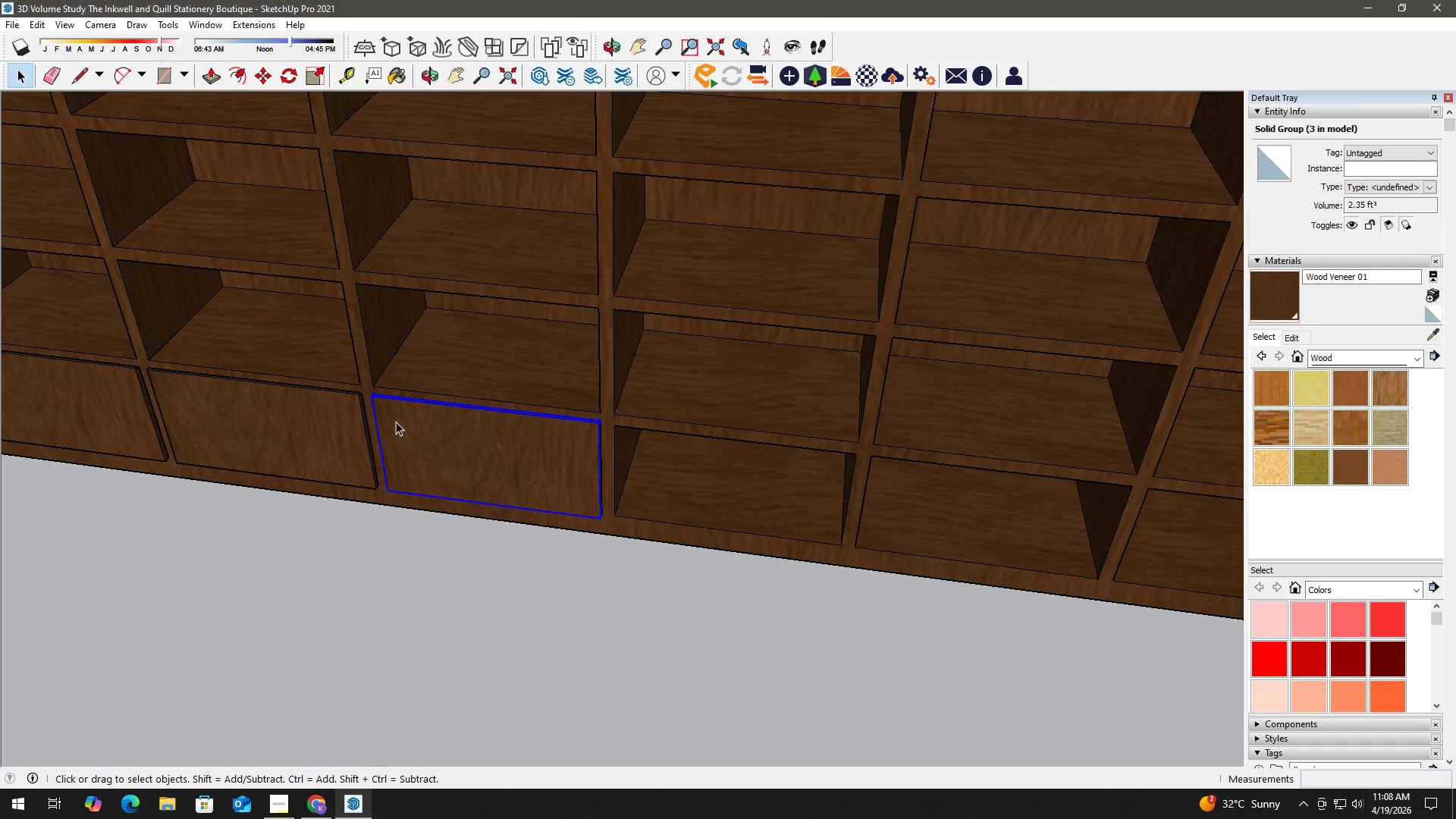 
key(M)
 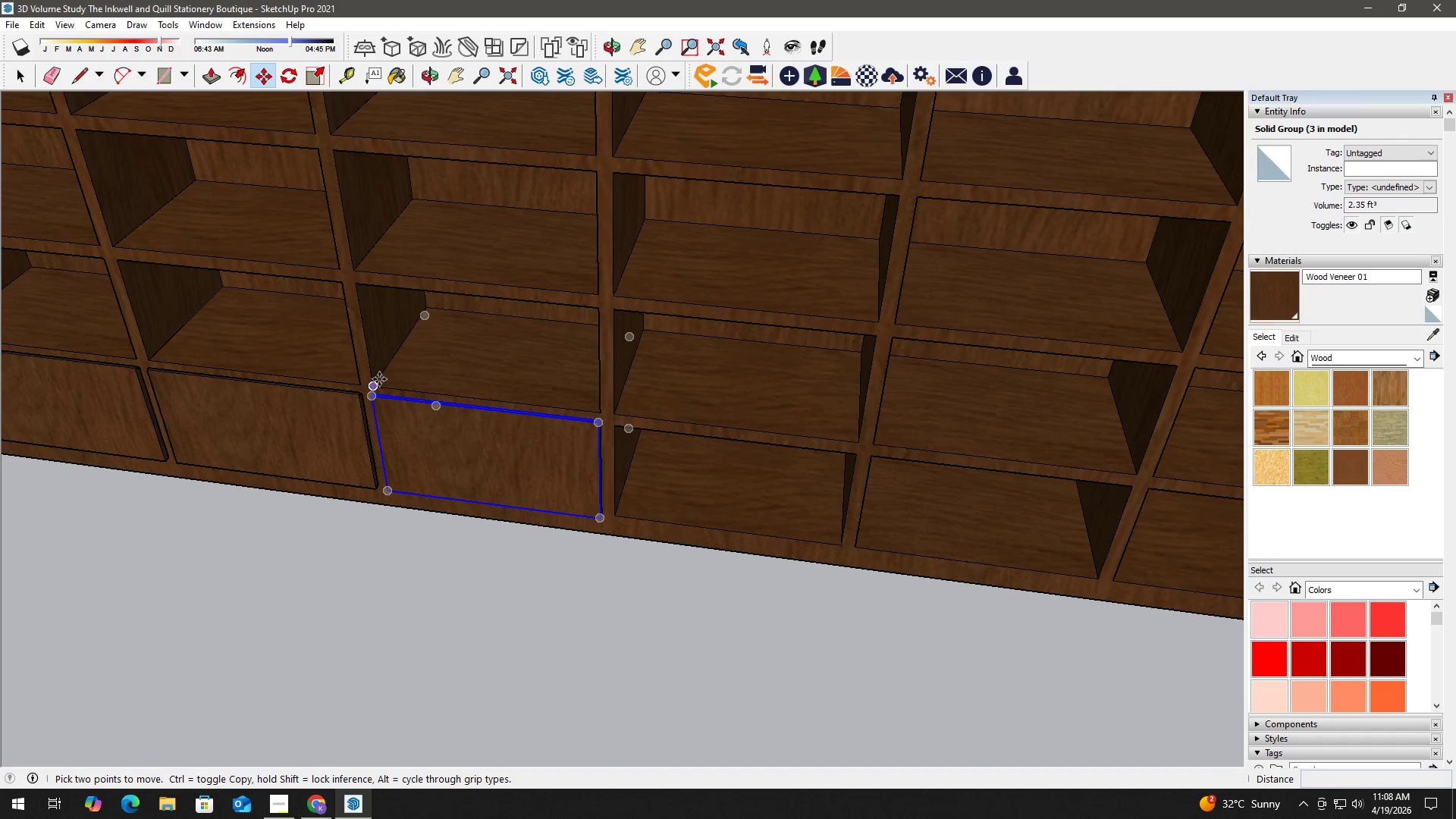 
left_click([379, 379])
 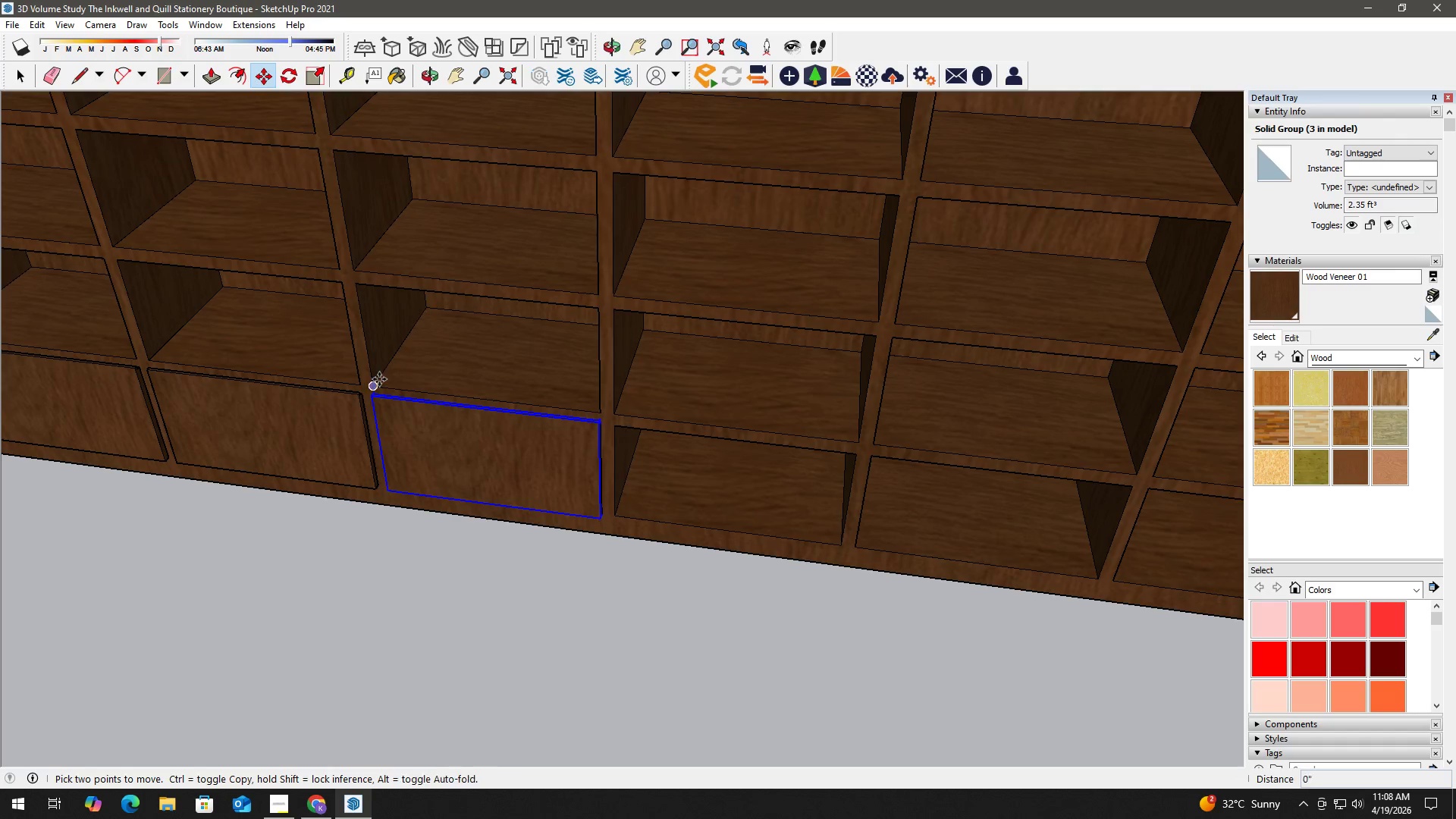 
key(Control+ControlLeft)
 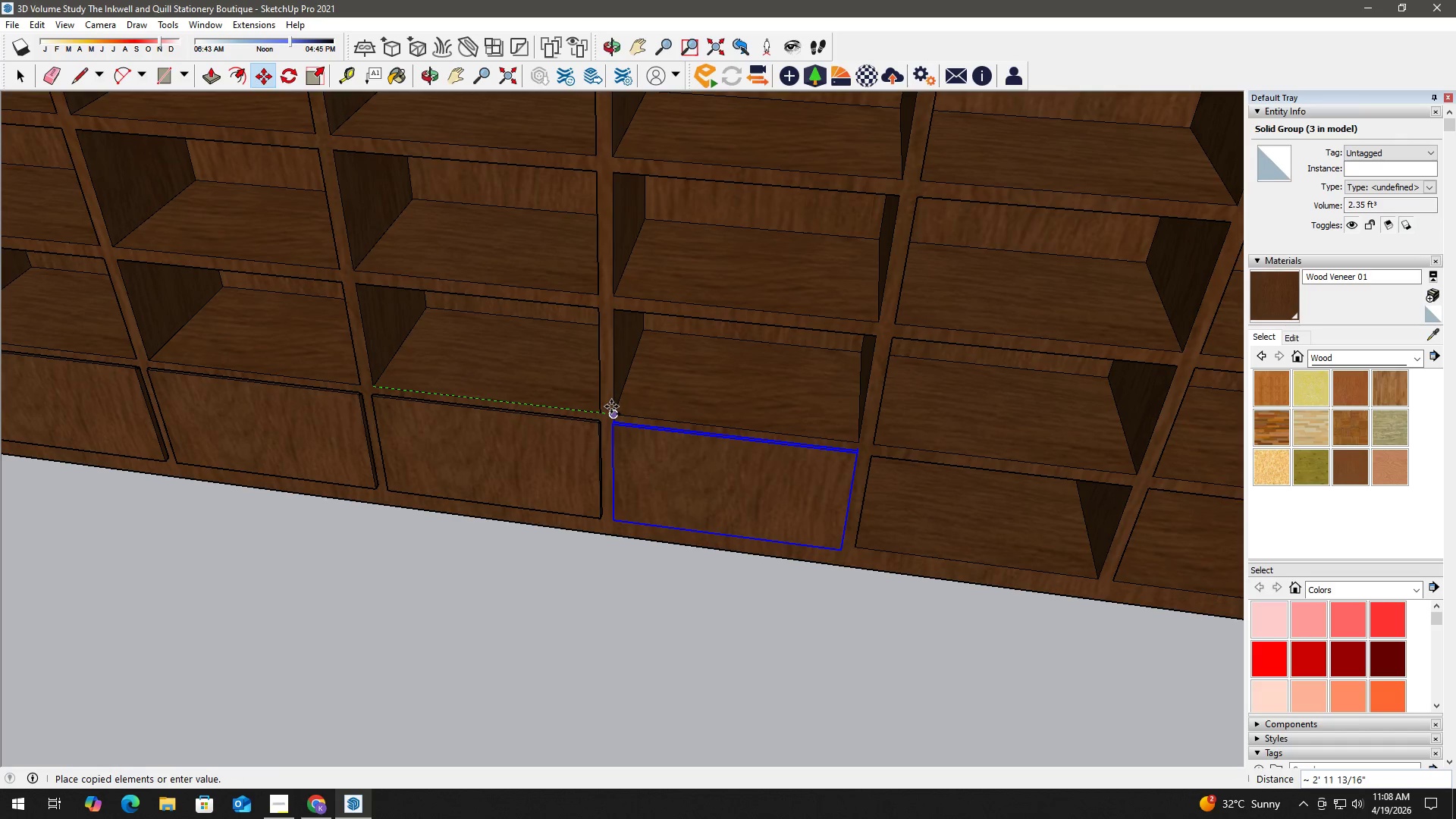 
left_click([611, 406])
 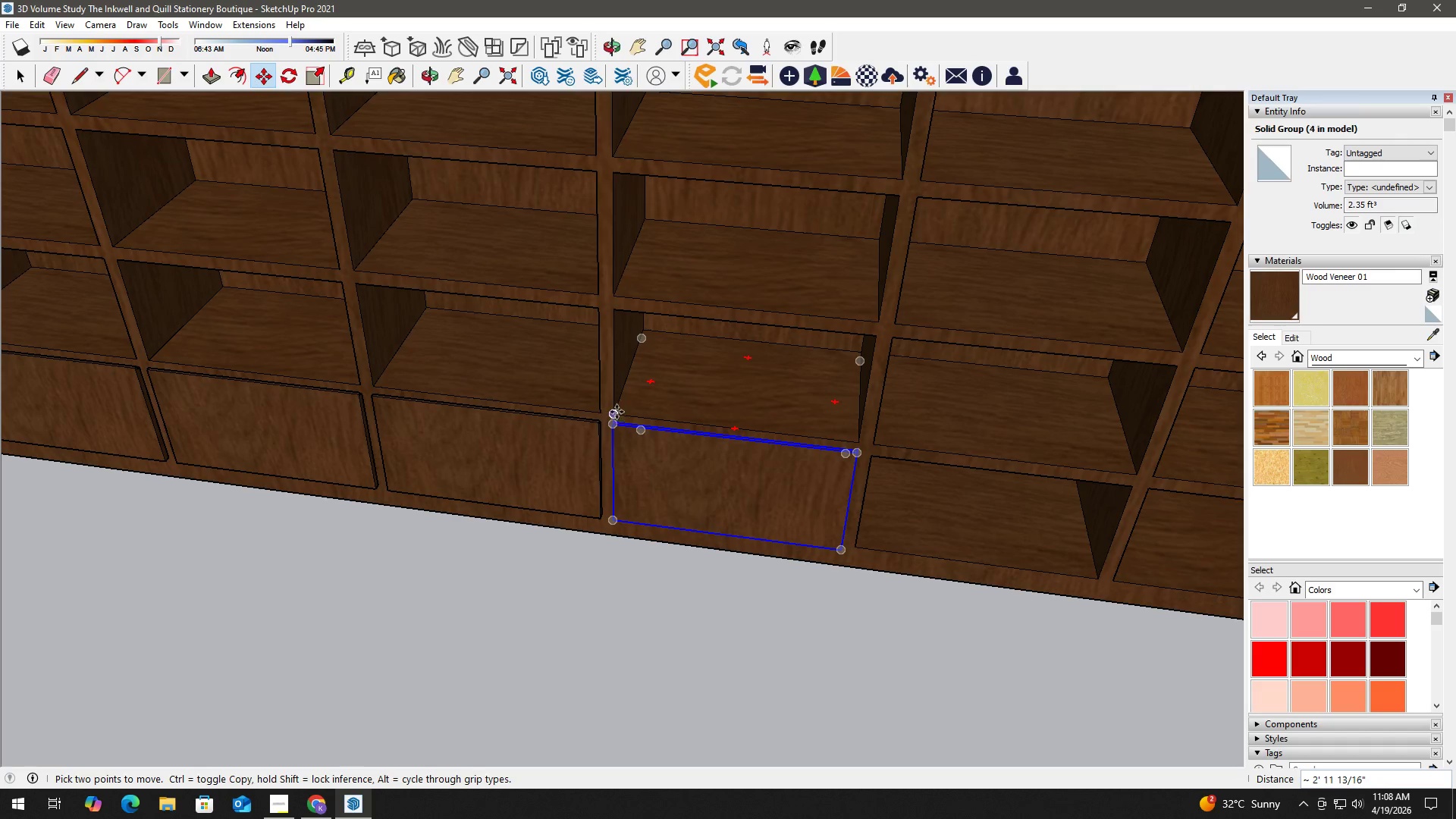 
left_click([617, 412])
 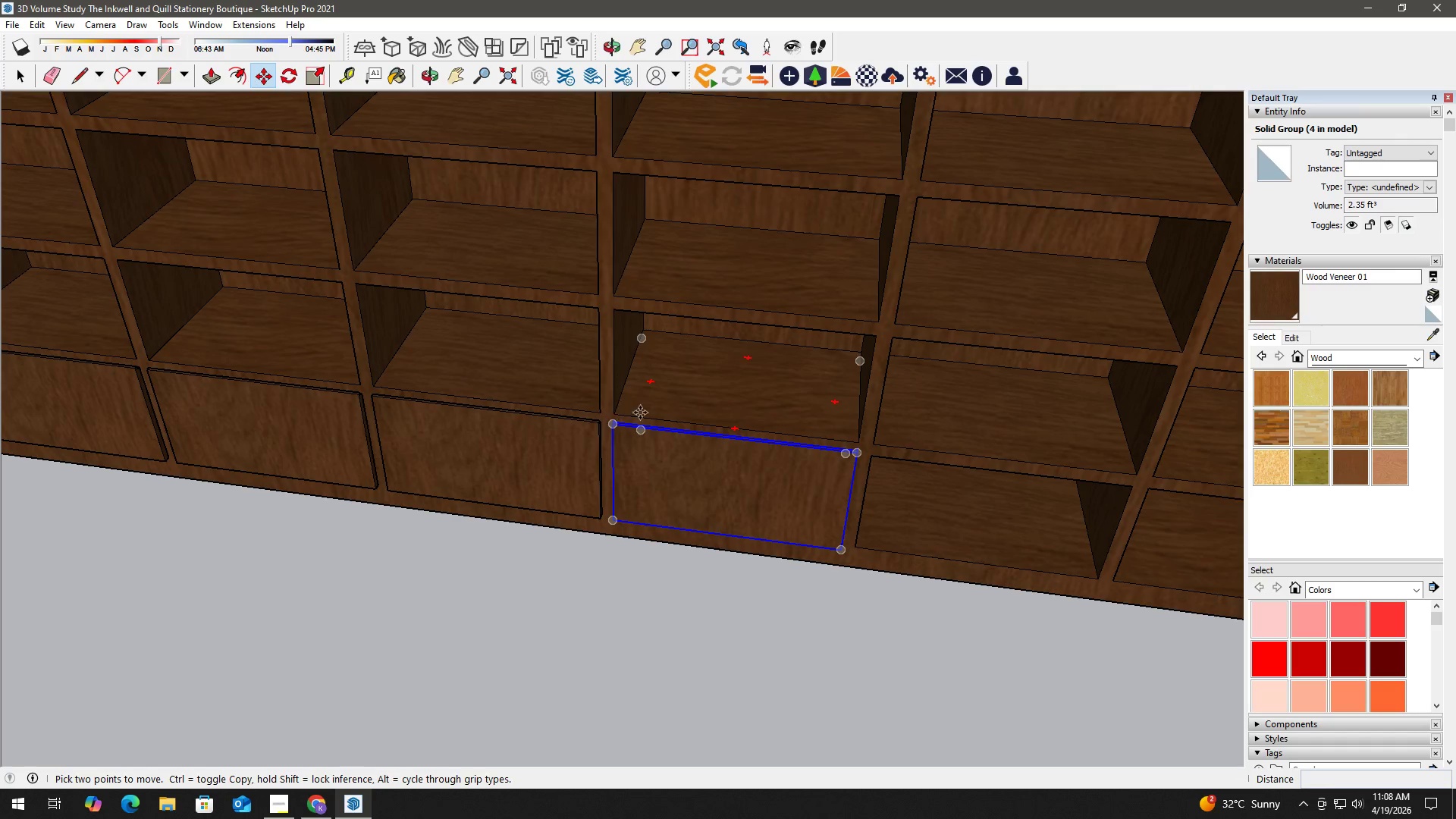 
key(Control+ControlLeft)
 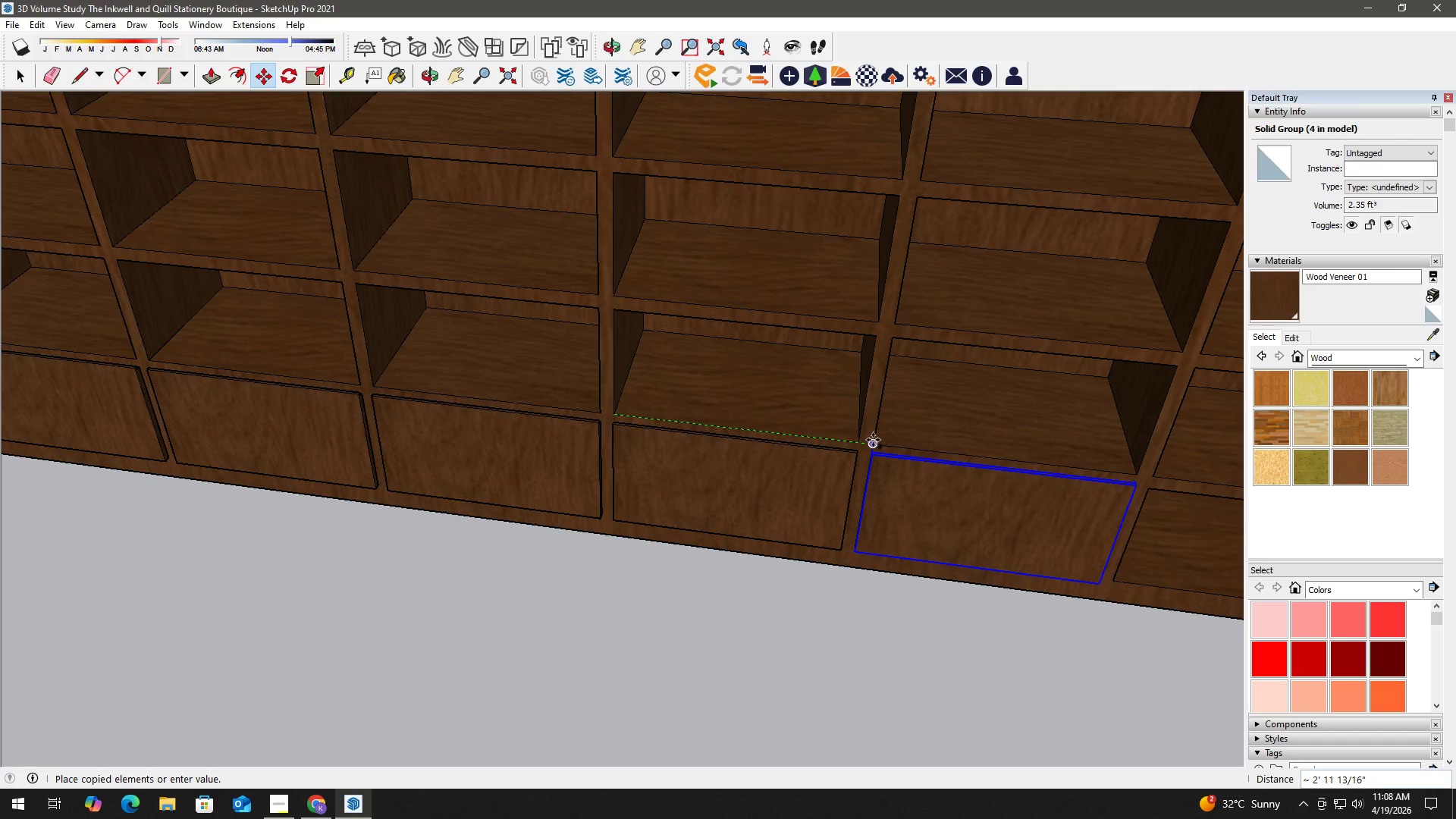 
left_click([873, 440])
 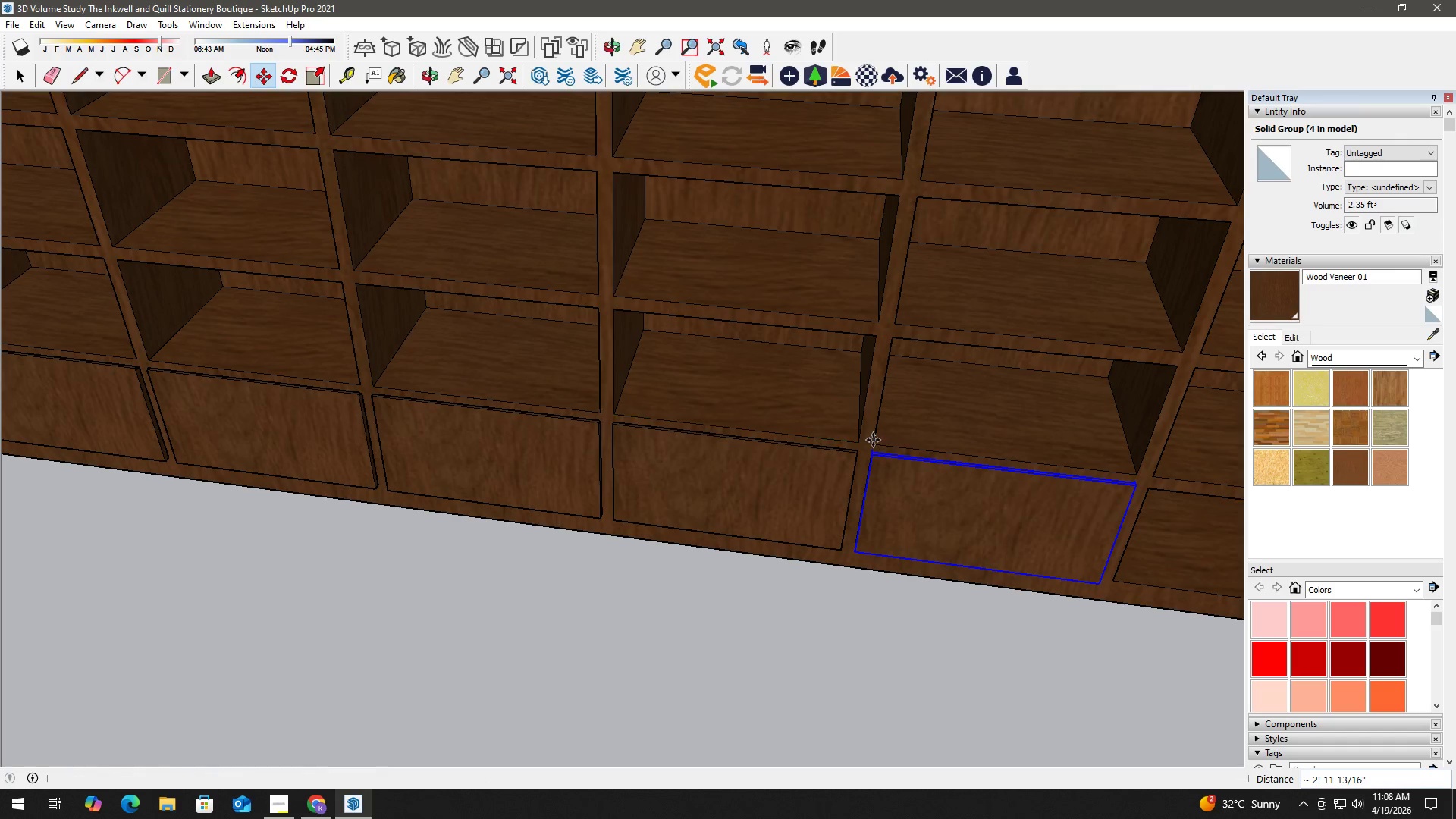 
key(Space)
 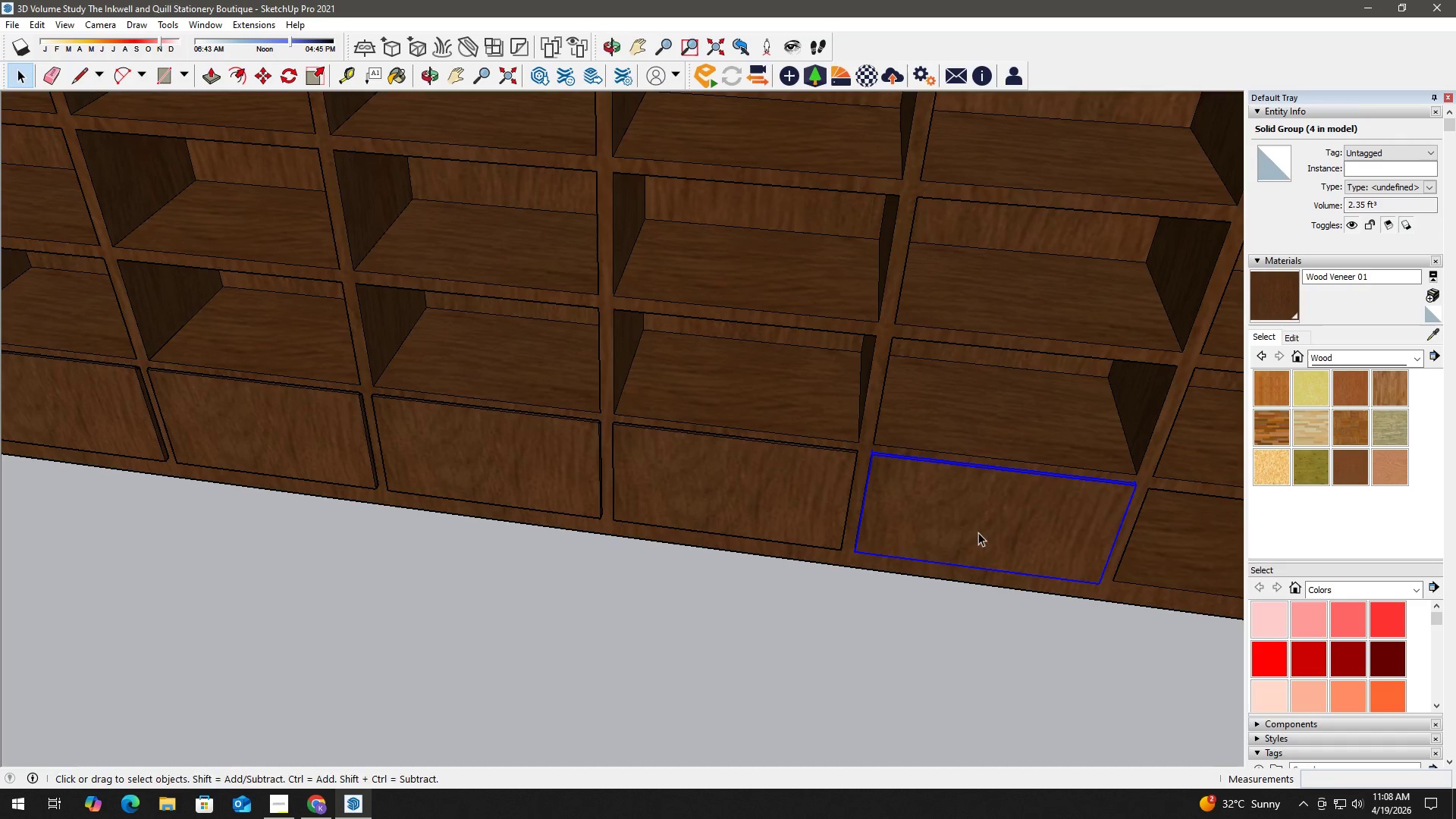 
key(H)
 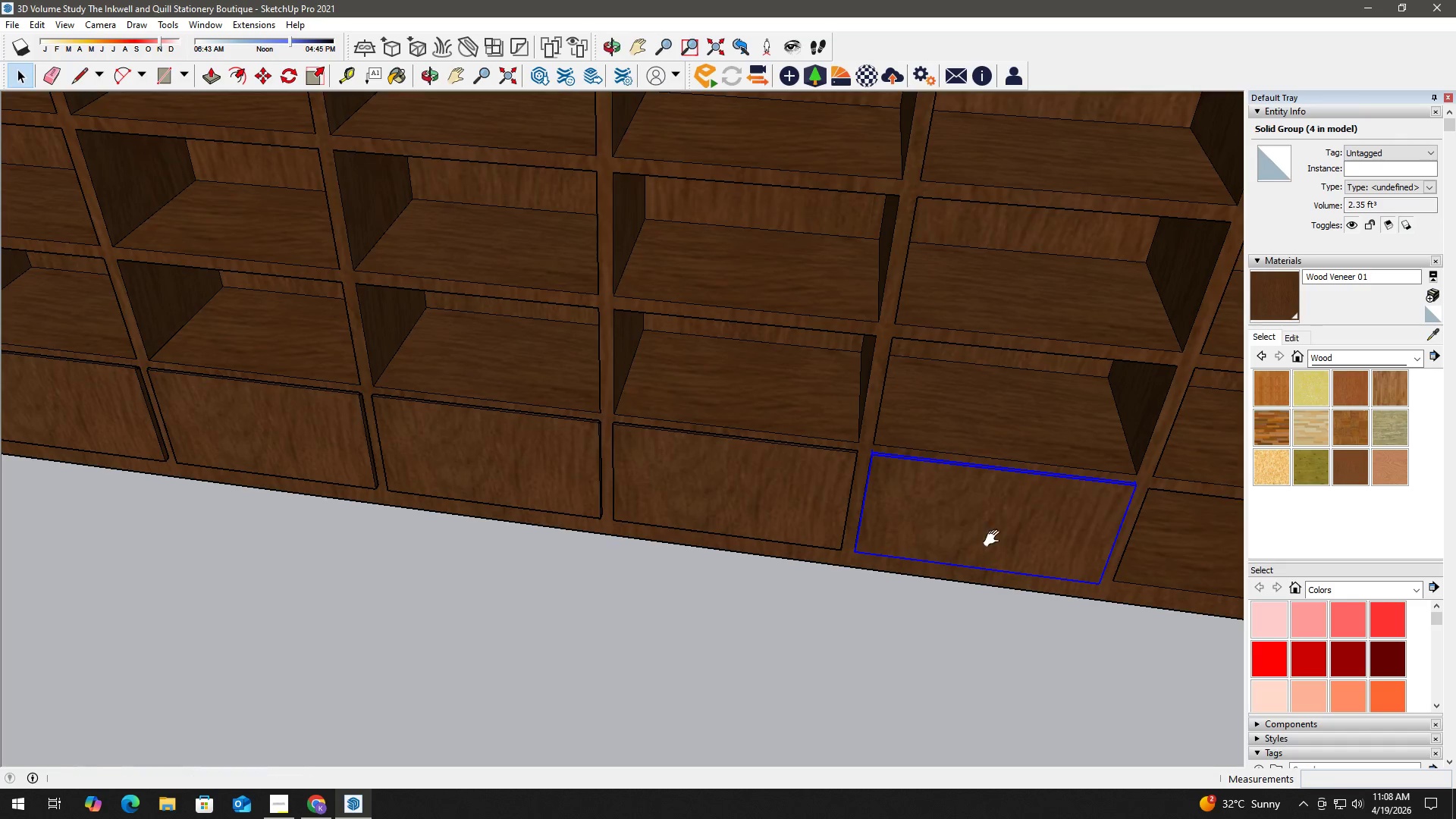 
left_click_drag(start_coordinate=[984, 540], to_coordinate=[486, 497])
 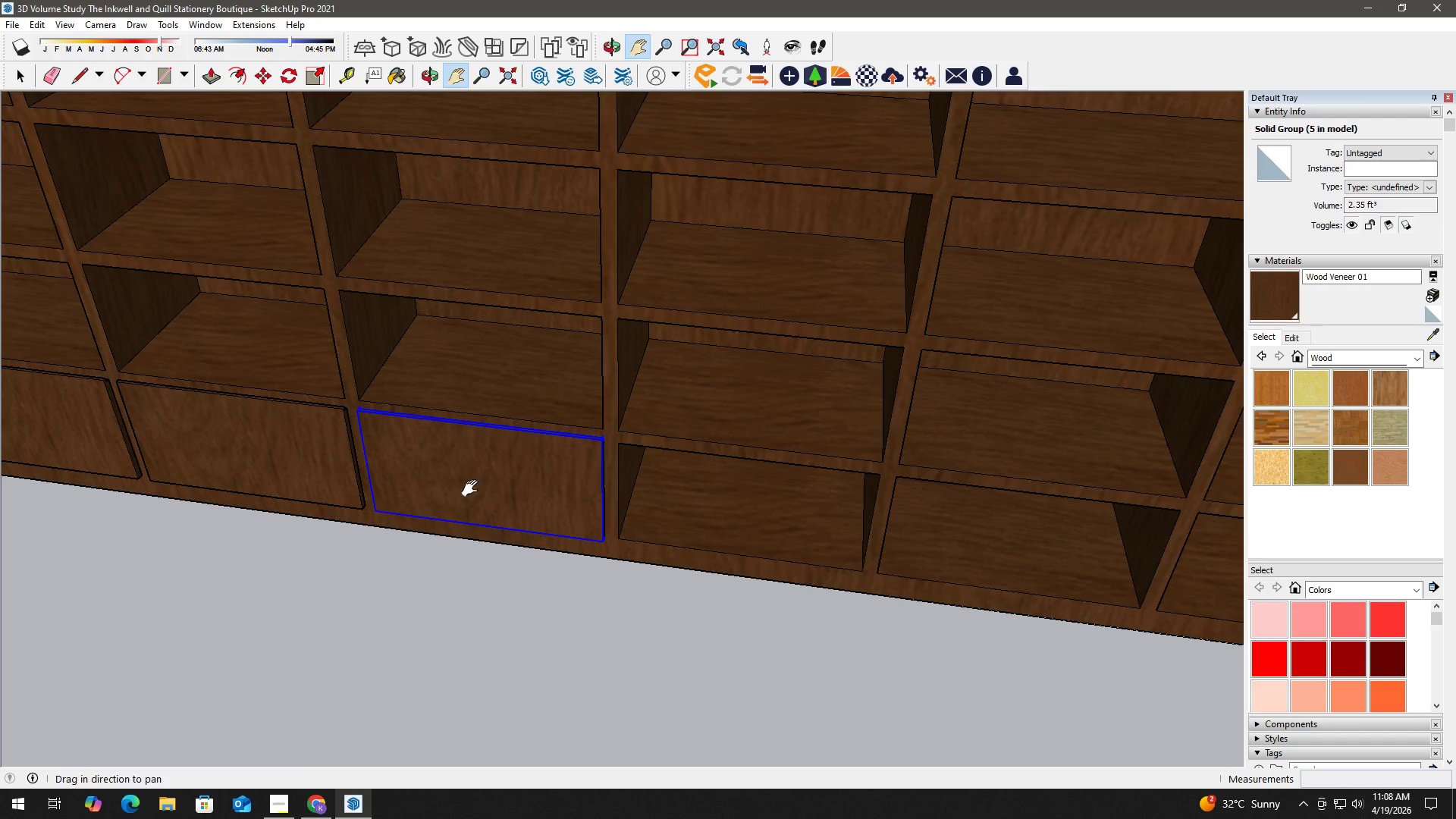 
key(Space)
 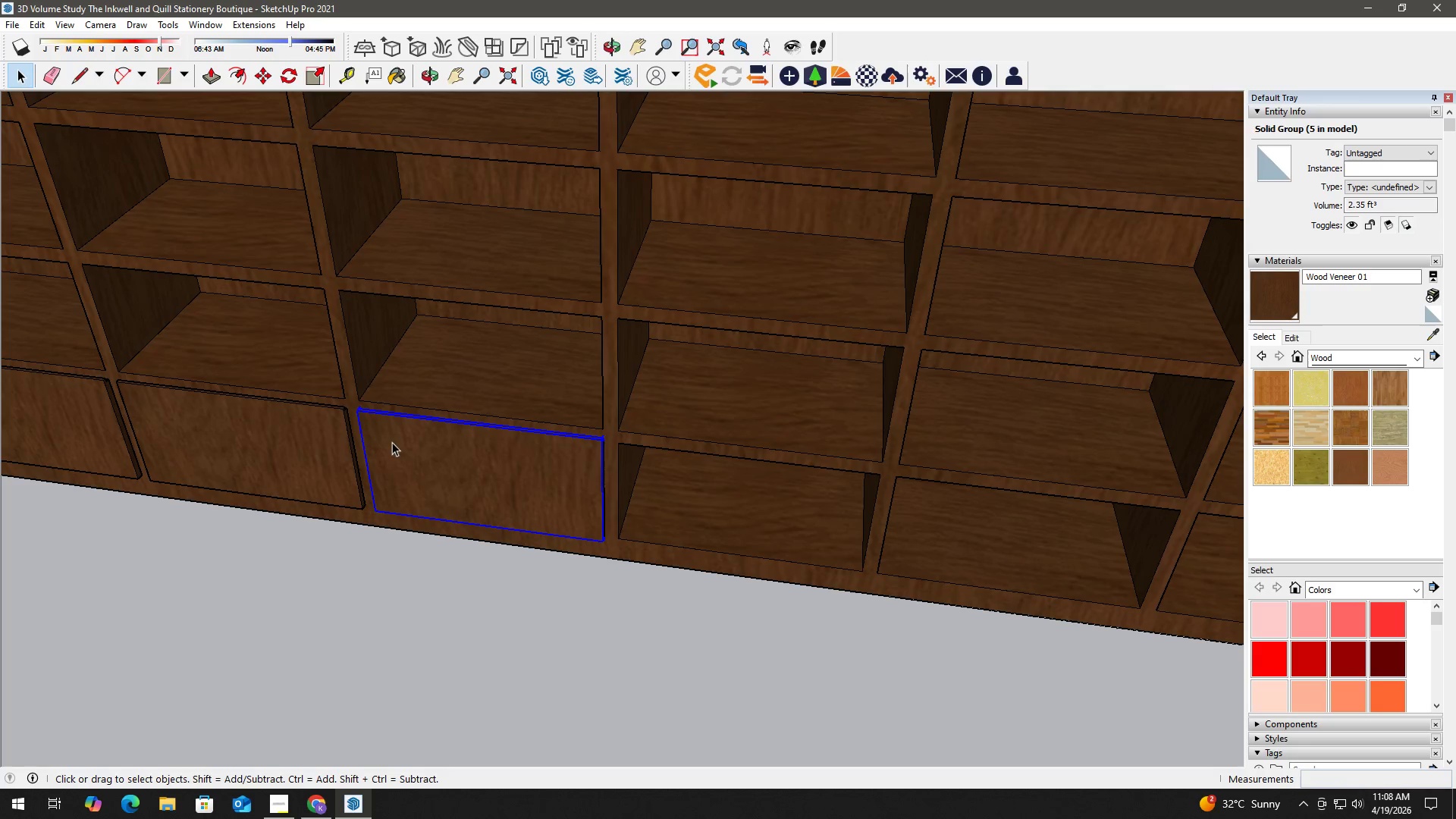 
key(M)
 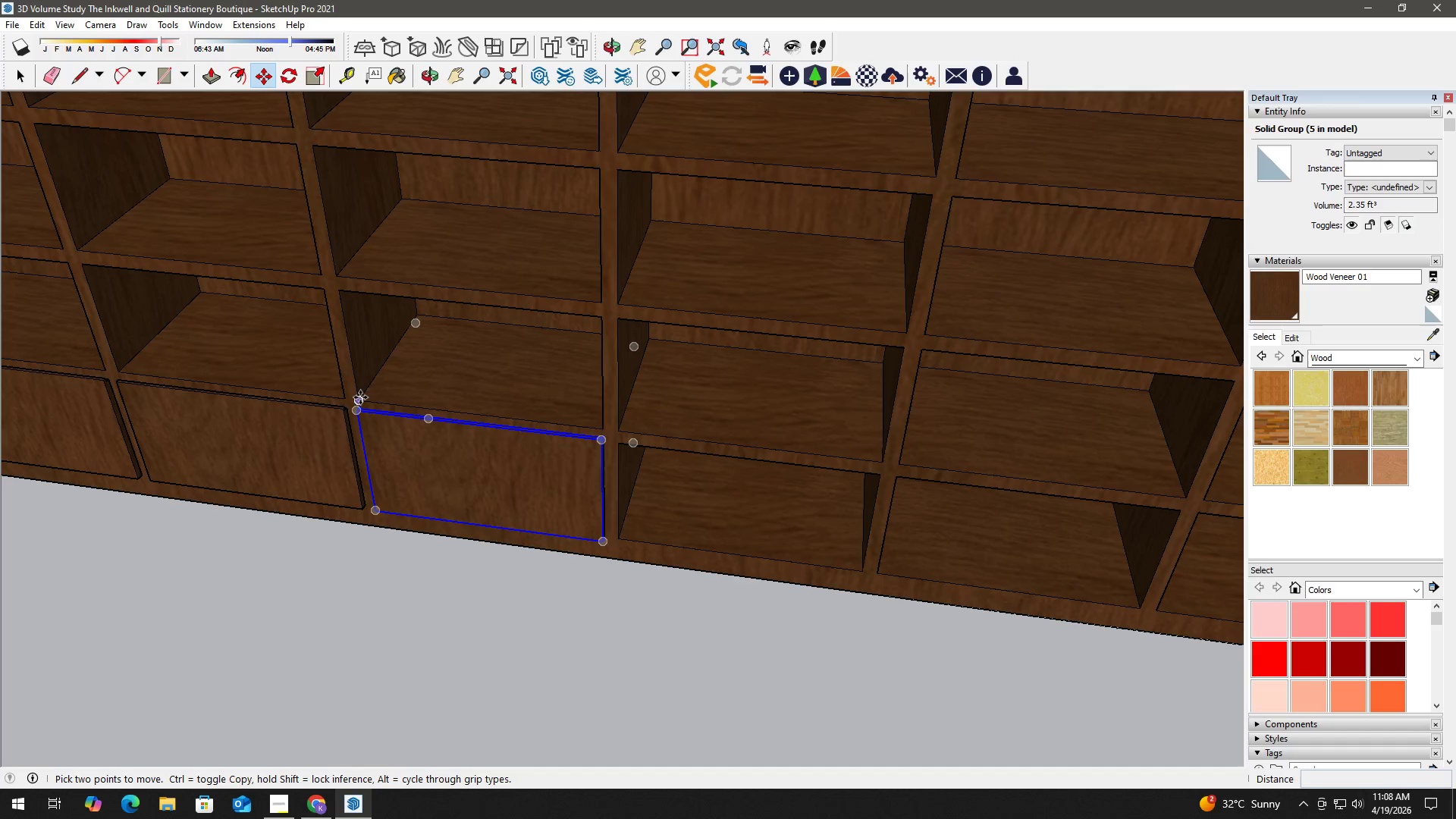 
left_click([362, 400])
 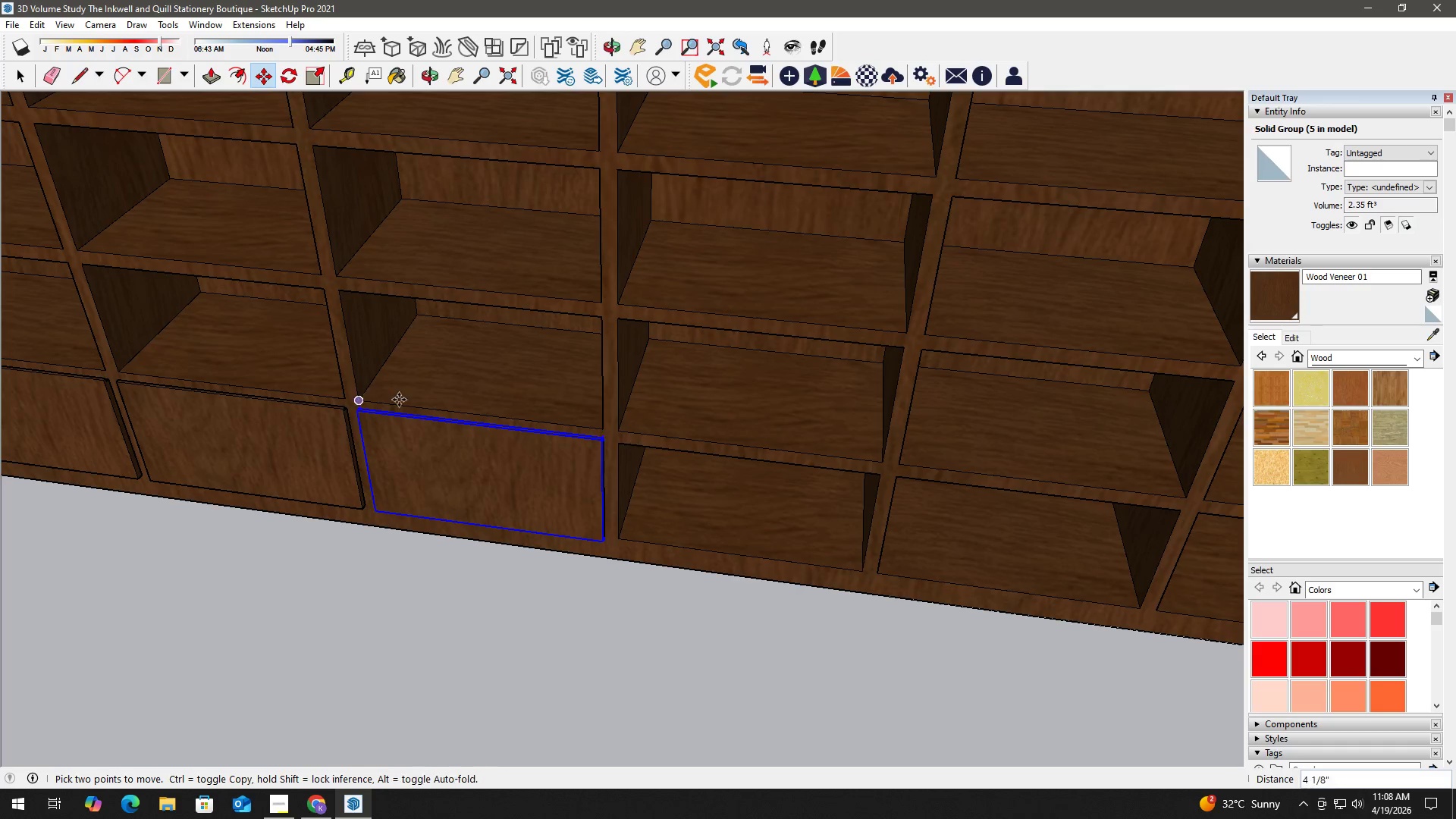 
key(Control+ControlLeft)
 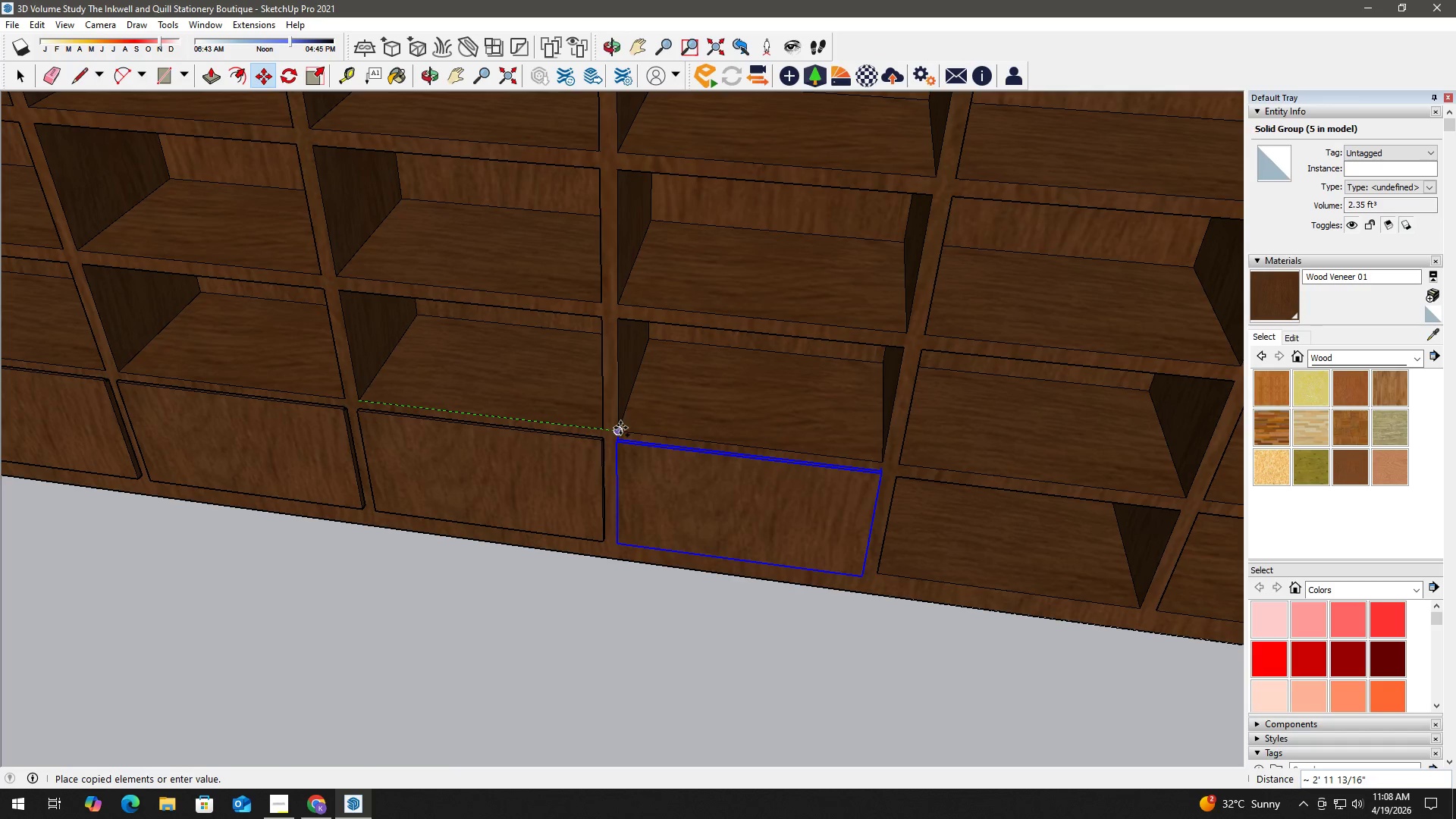 
left_click([620, 428])
 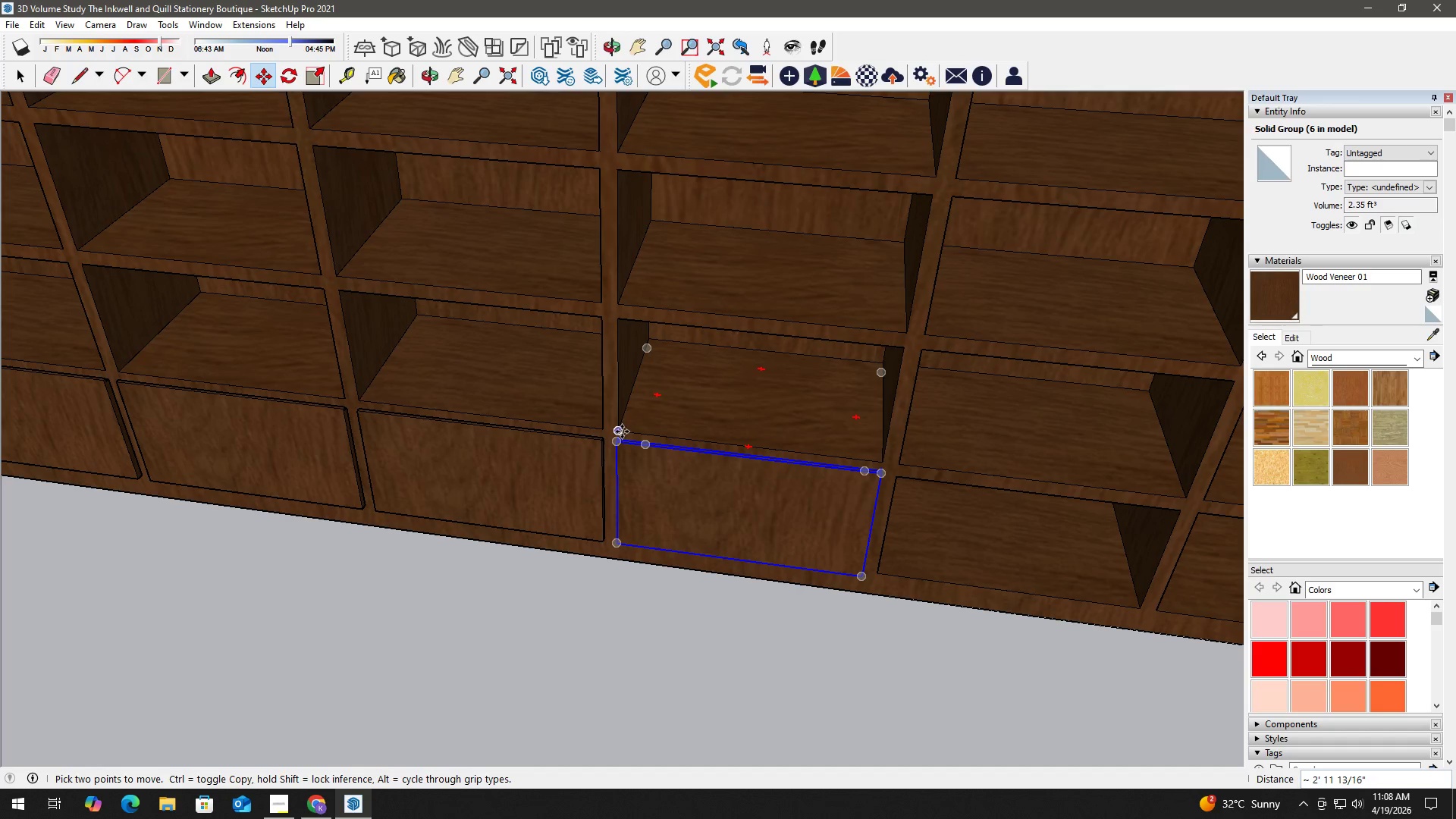 
left_click([622, 431])
 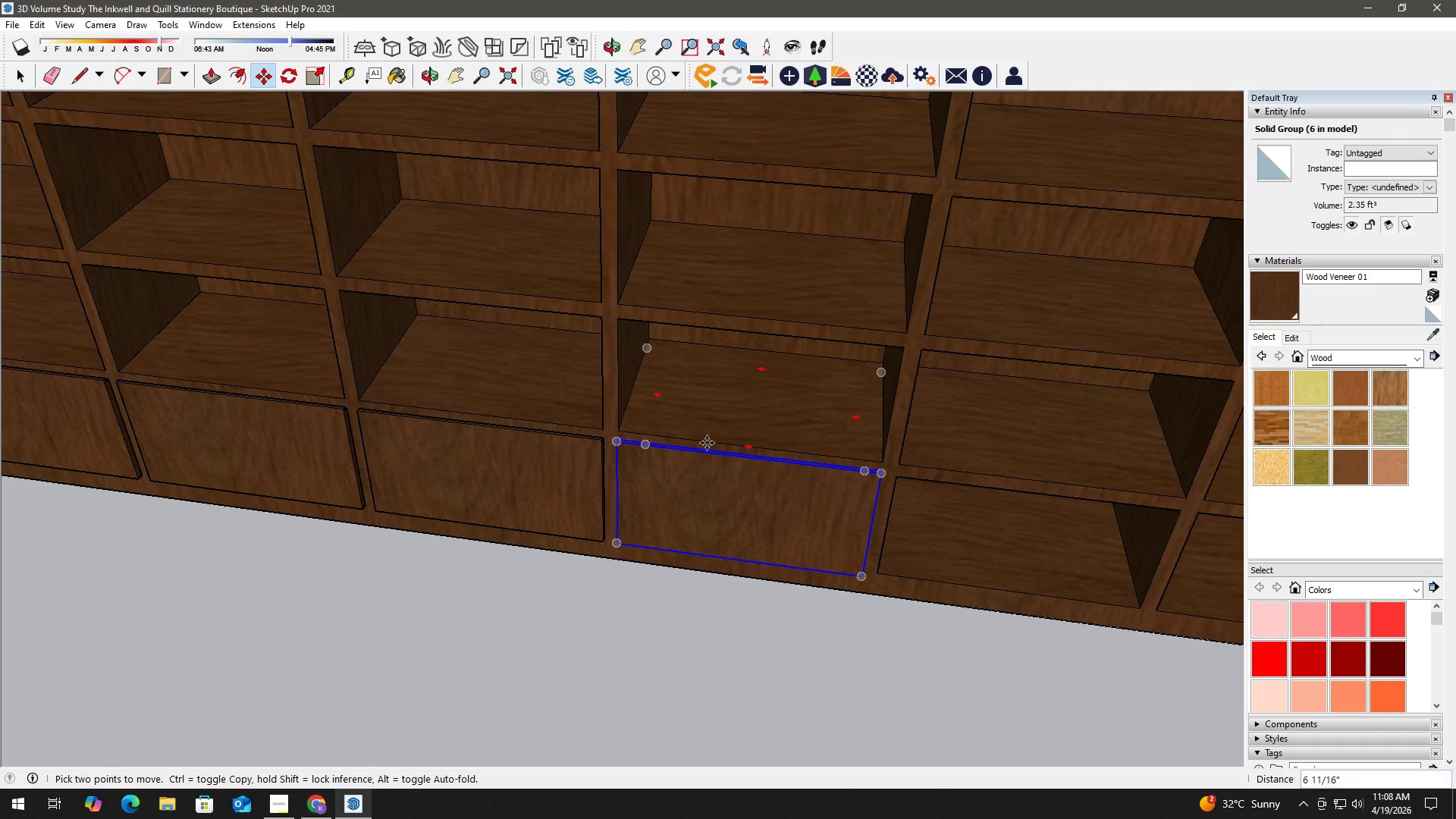 
key(Control+ControlLeft)
 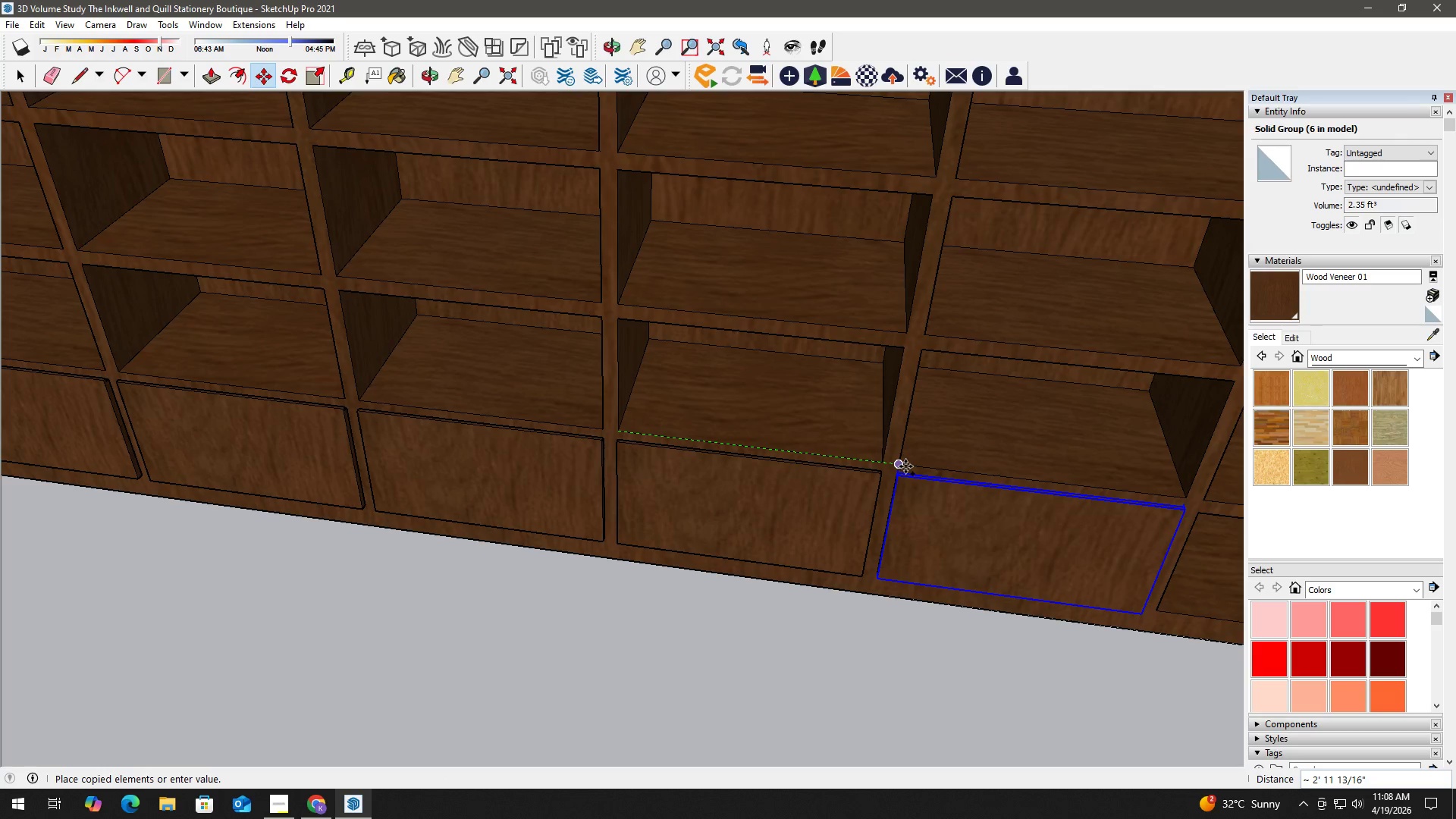 
key(Space)
 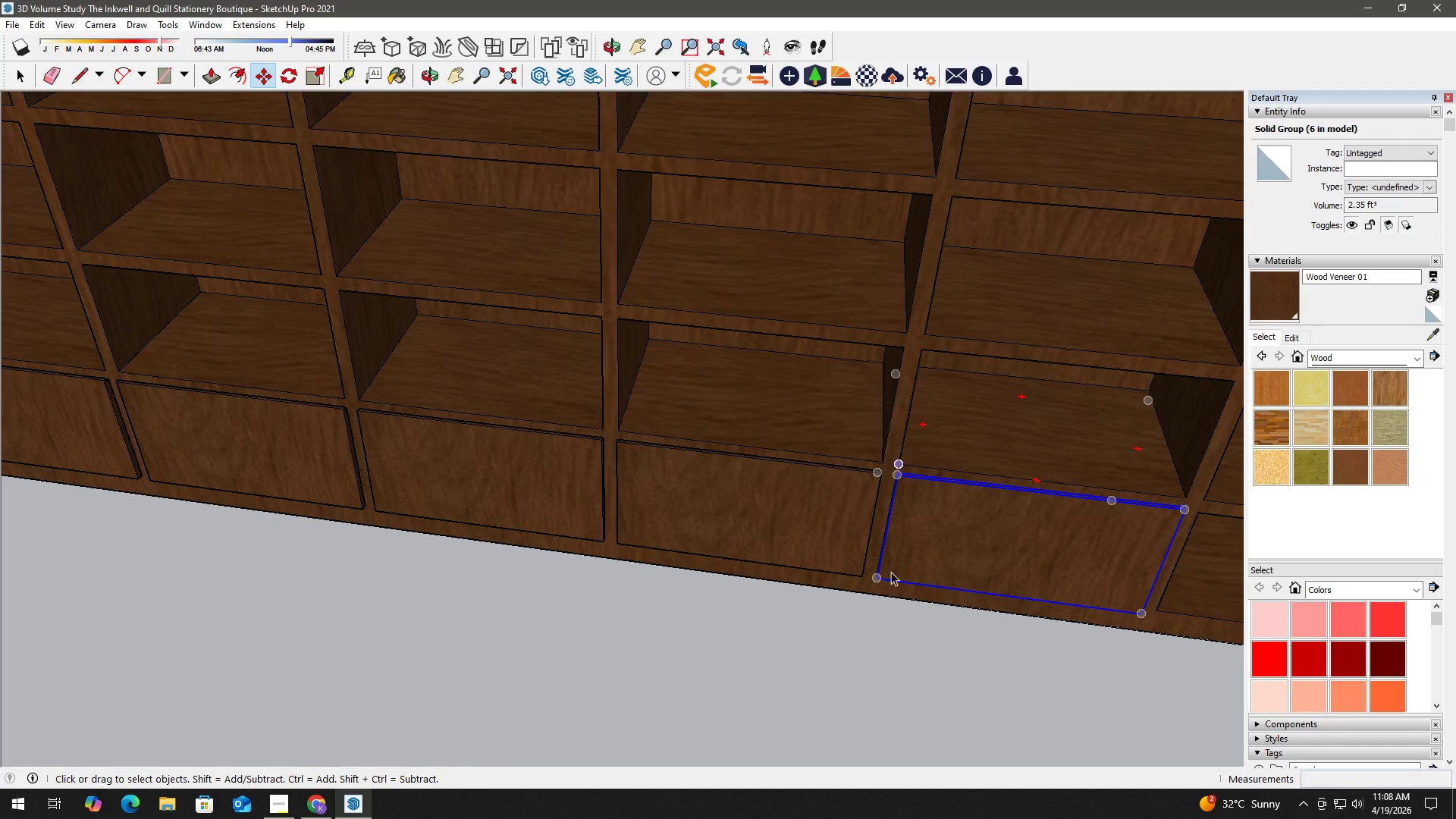 
key(H)
 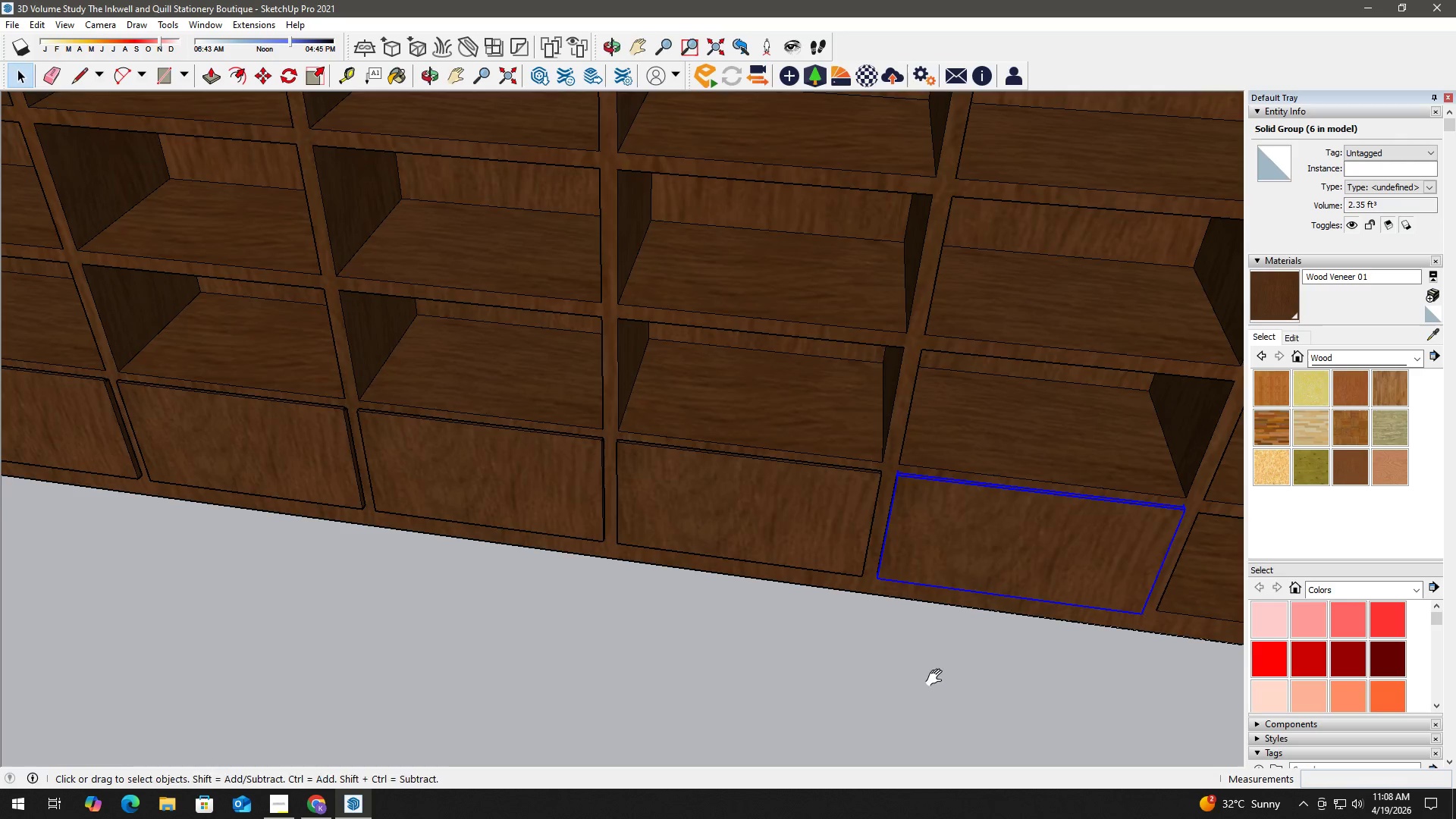 
left_click_drag(start_coordinate=[919, 678], to_coordinate=[384, 648])
 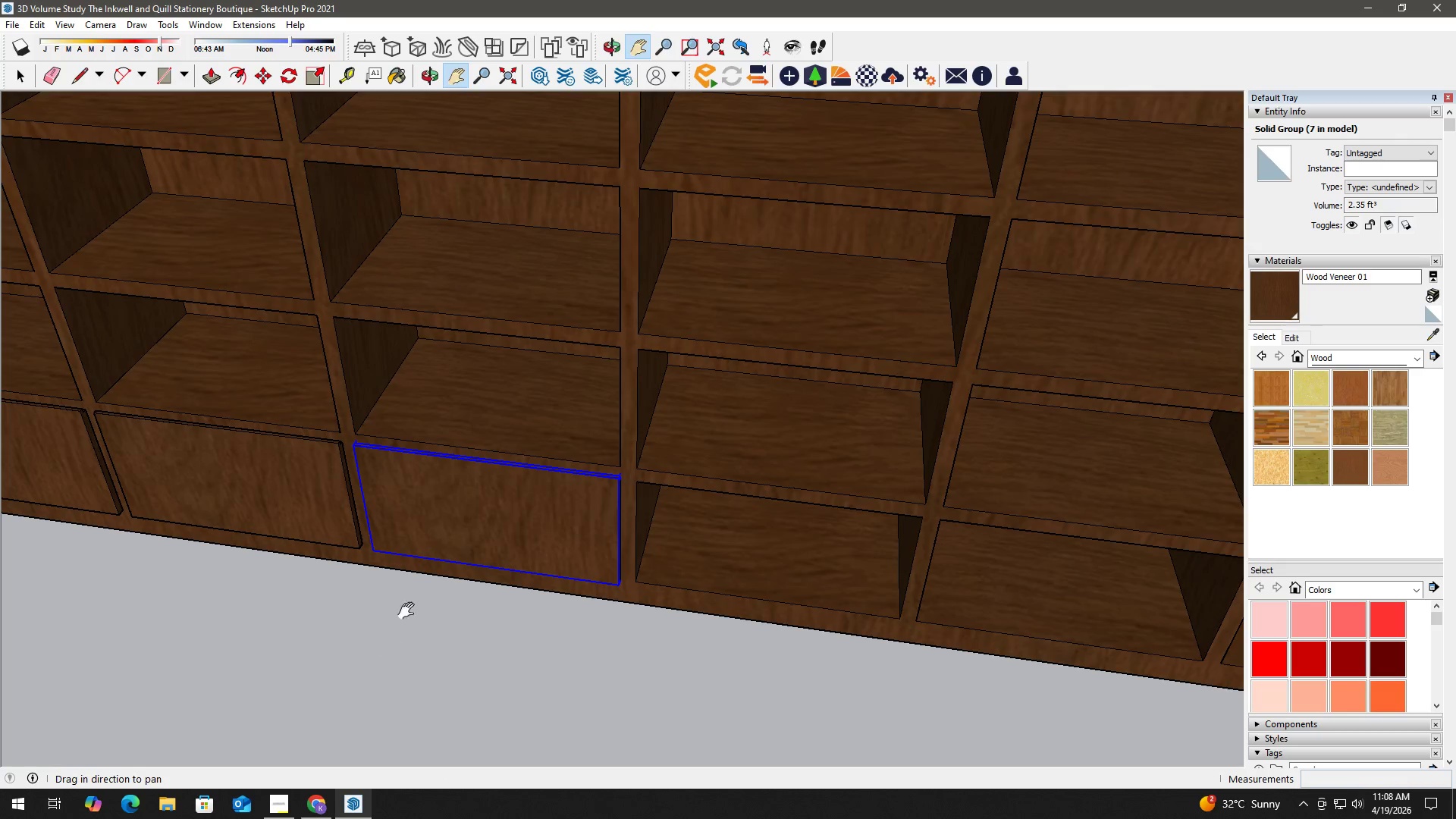 
key(Space)
 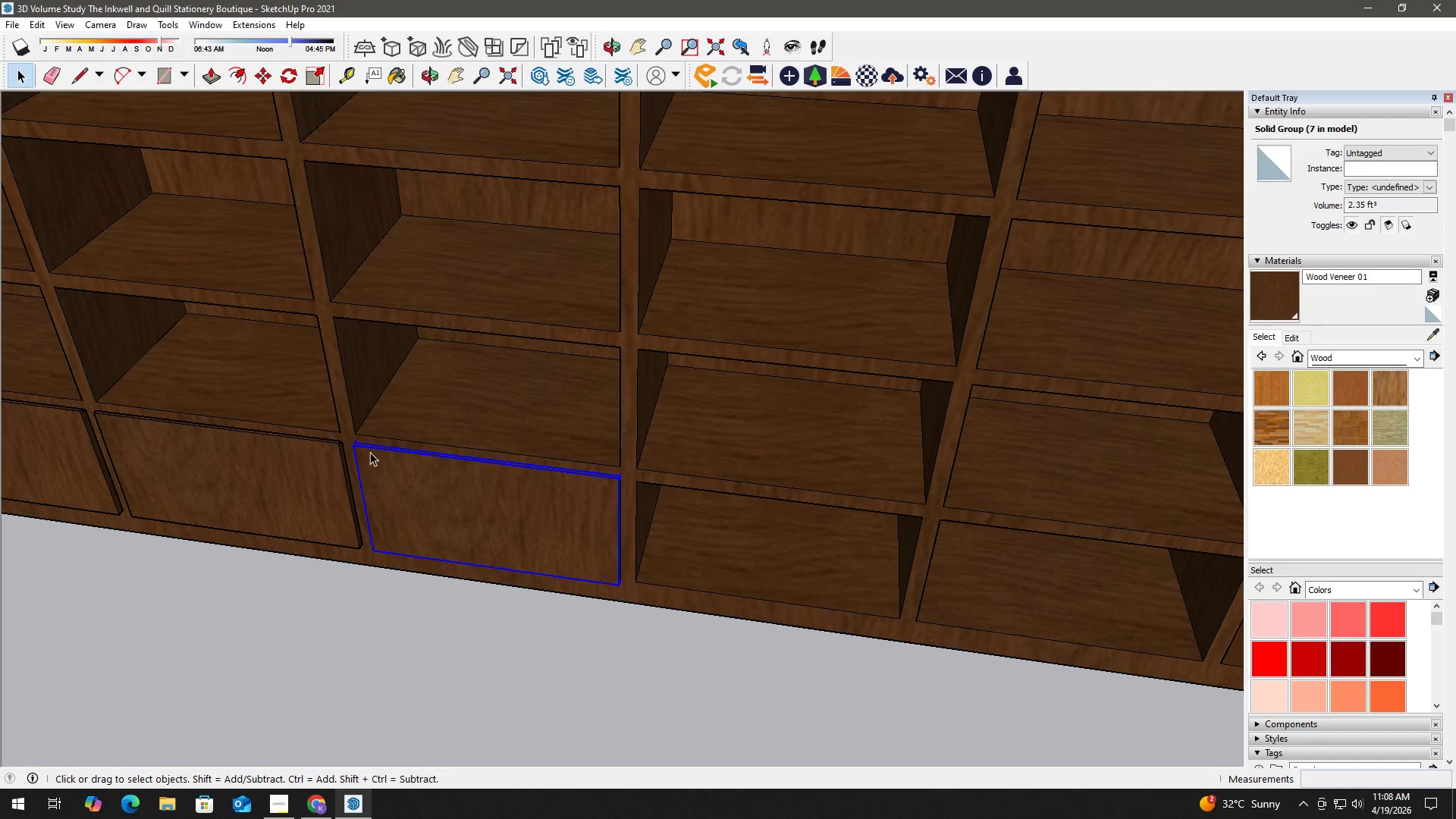 
key(M)
 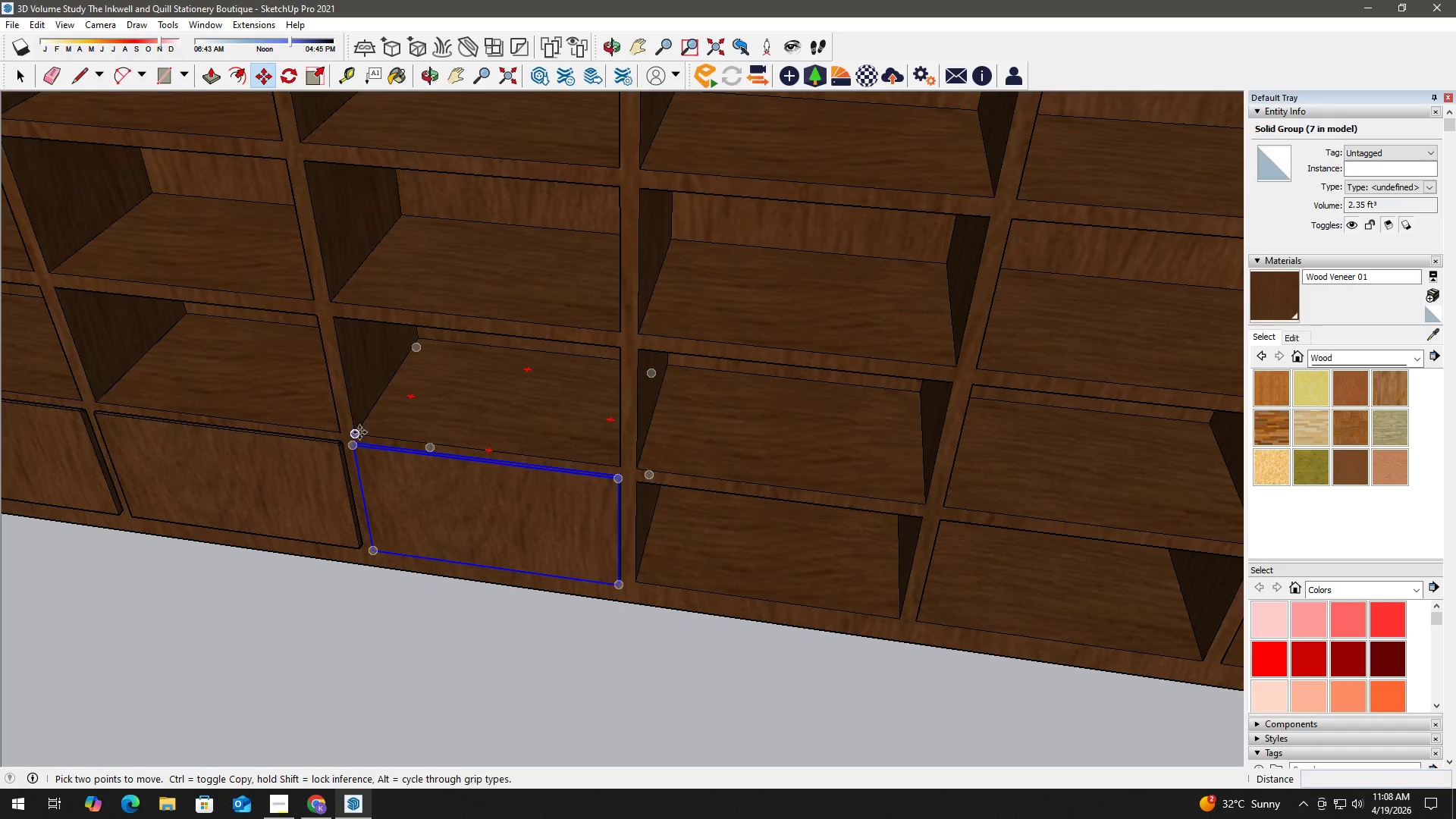 
left_click([359, 433])
 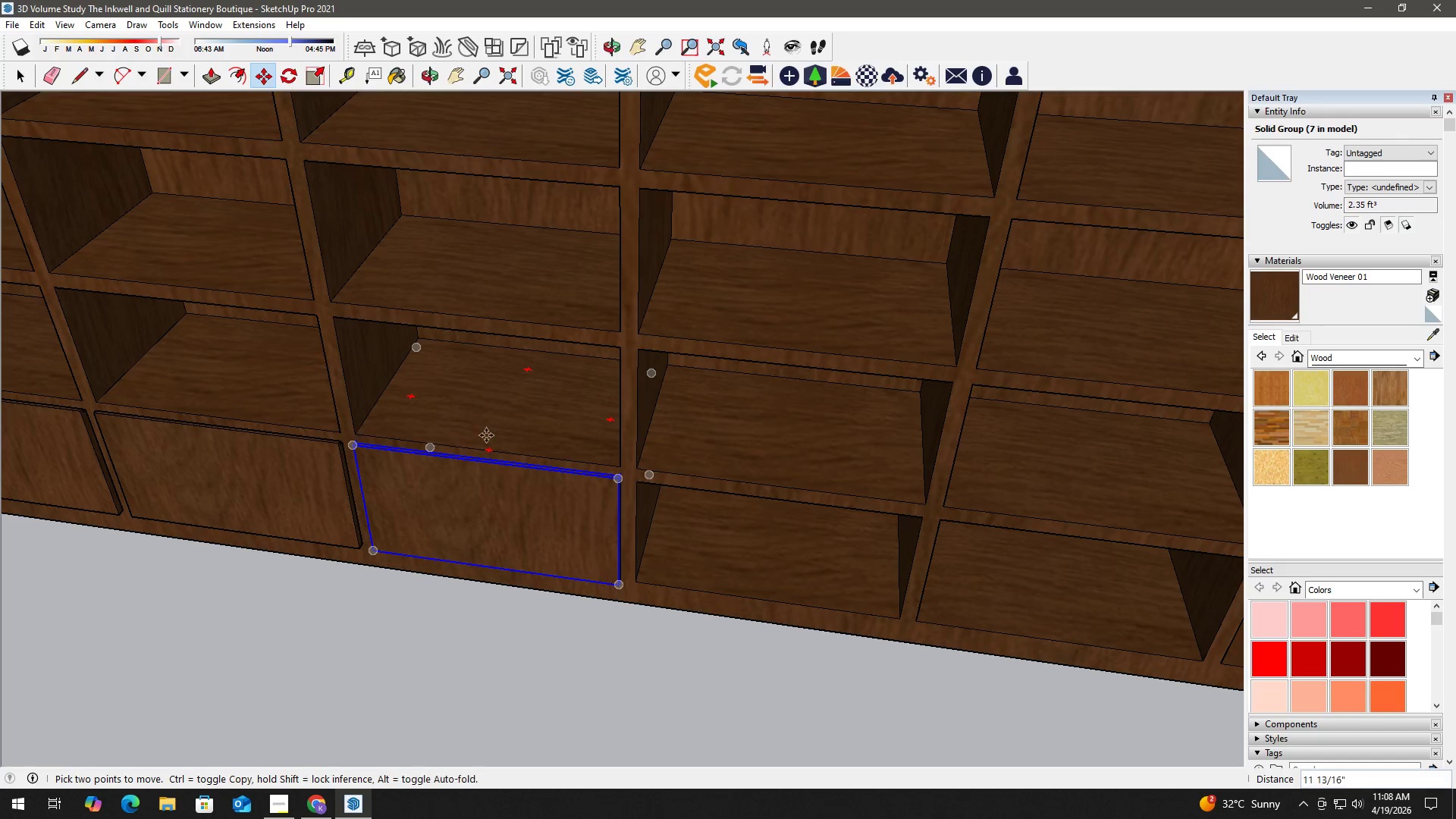 
key(Control+ControlLeft)
 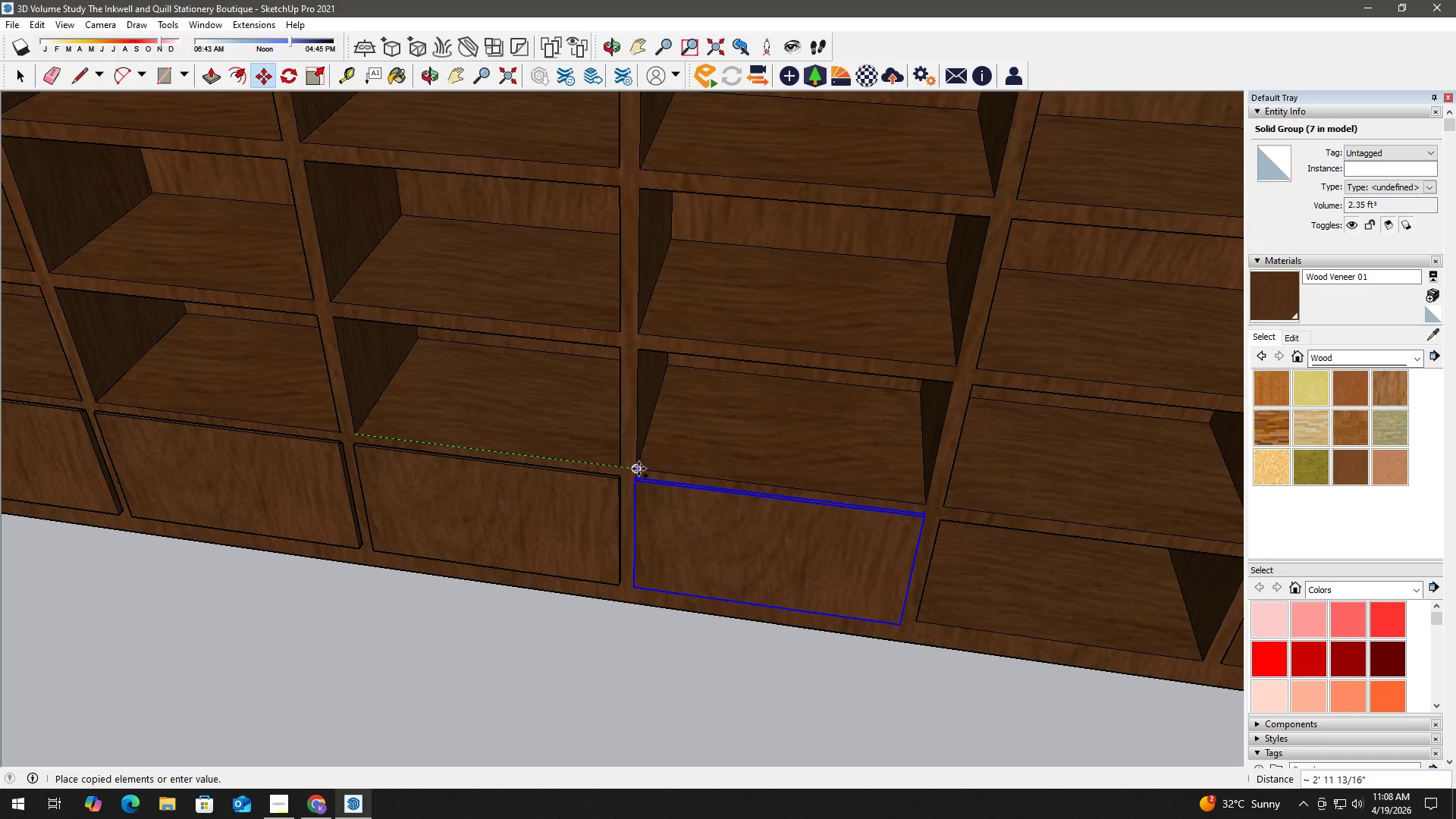 
left_click([639, 469])
 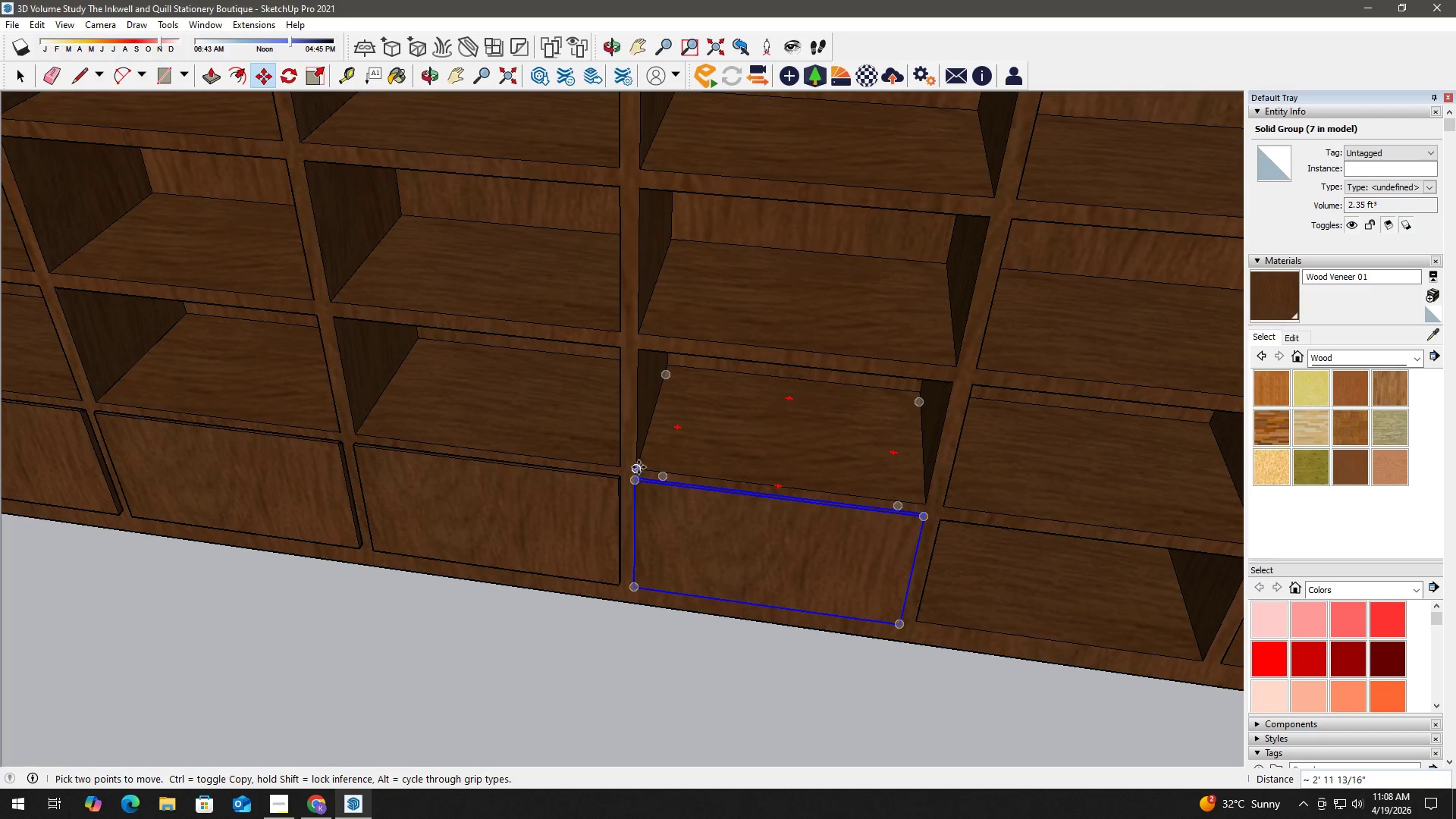 
left_click([639, 467])
 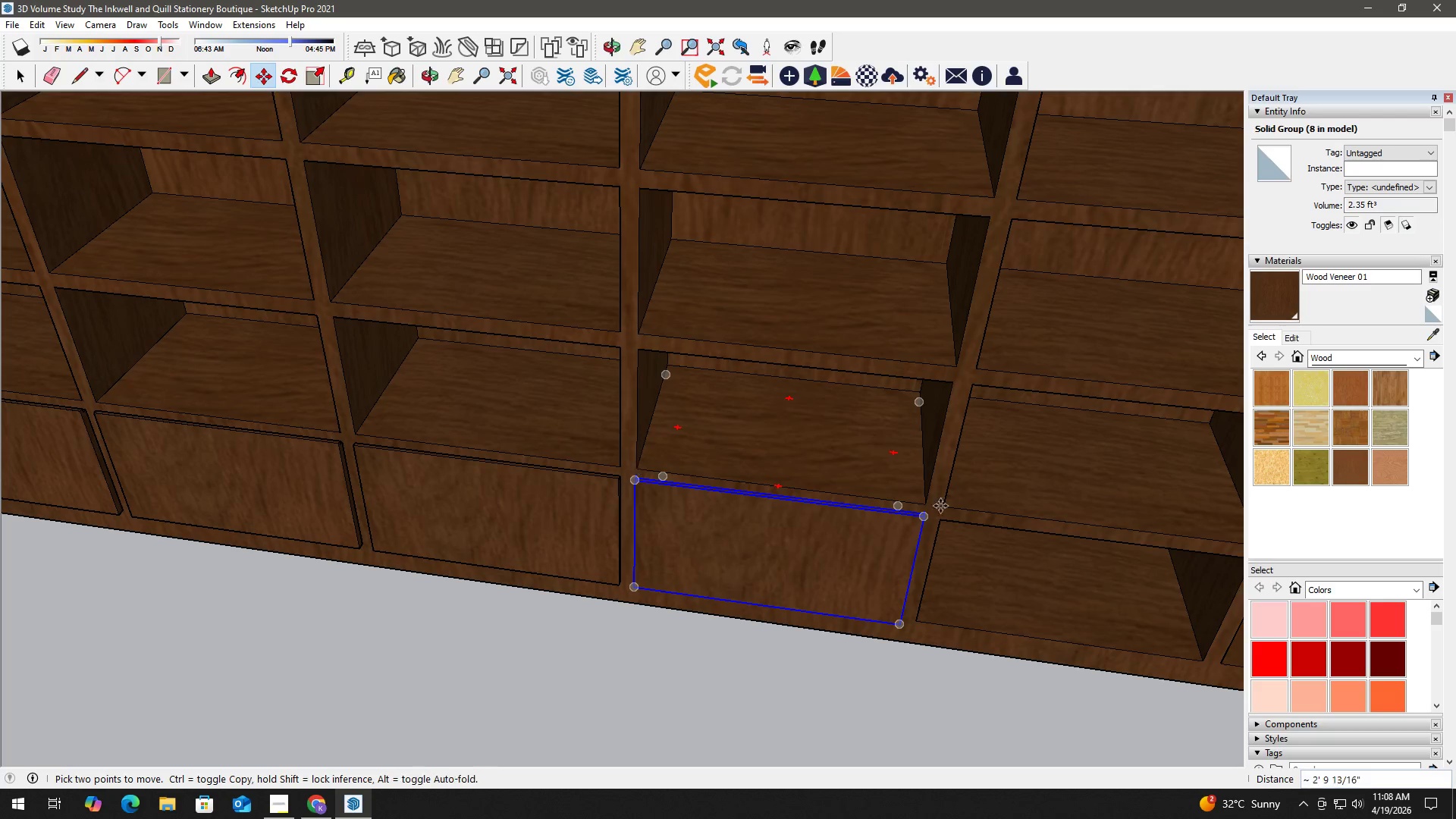 
key(Control+ControlLeft)
 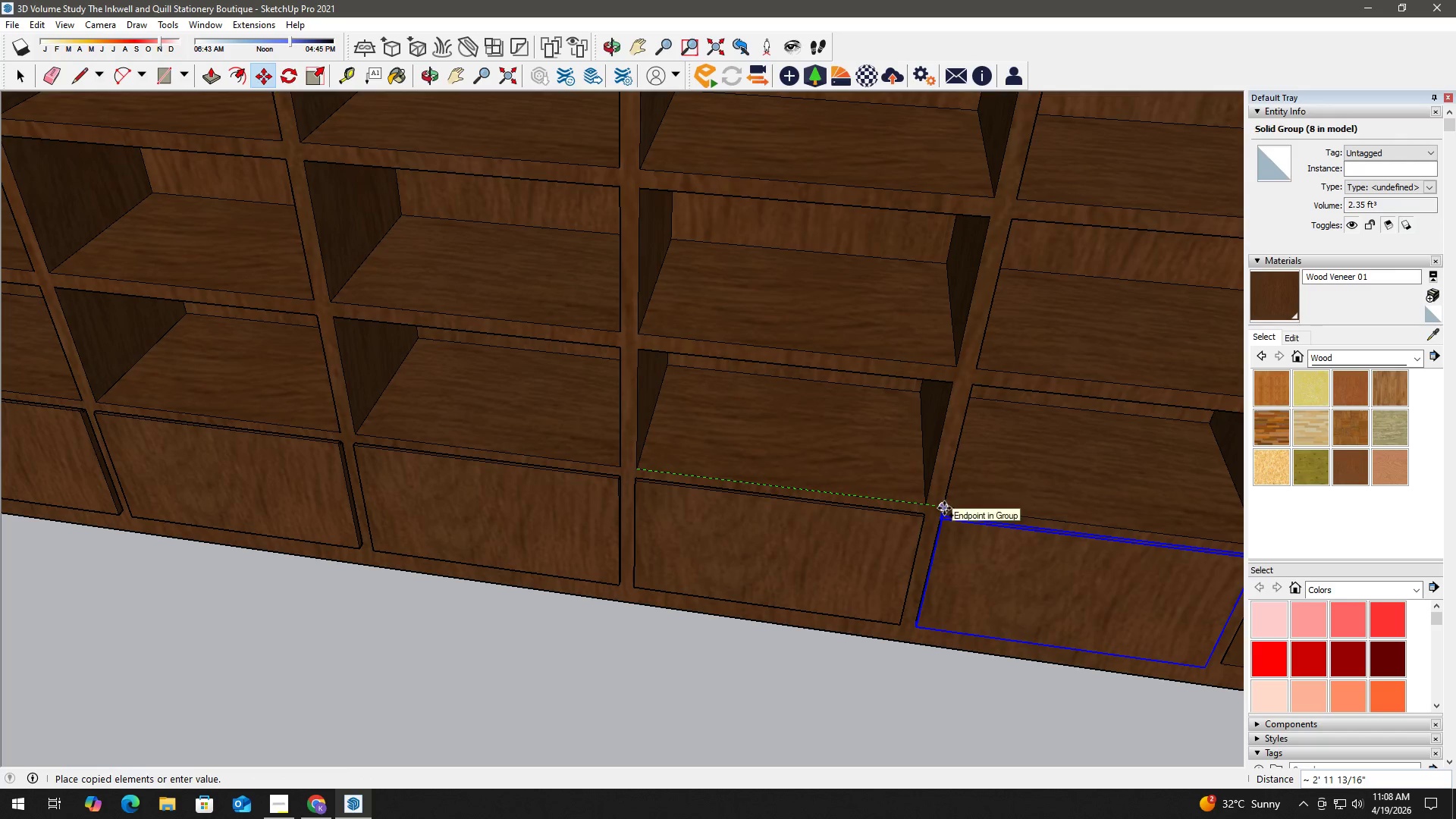 
left_click([944, 508])
 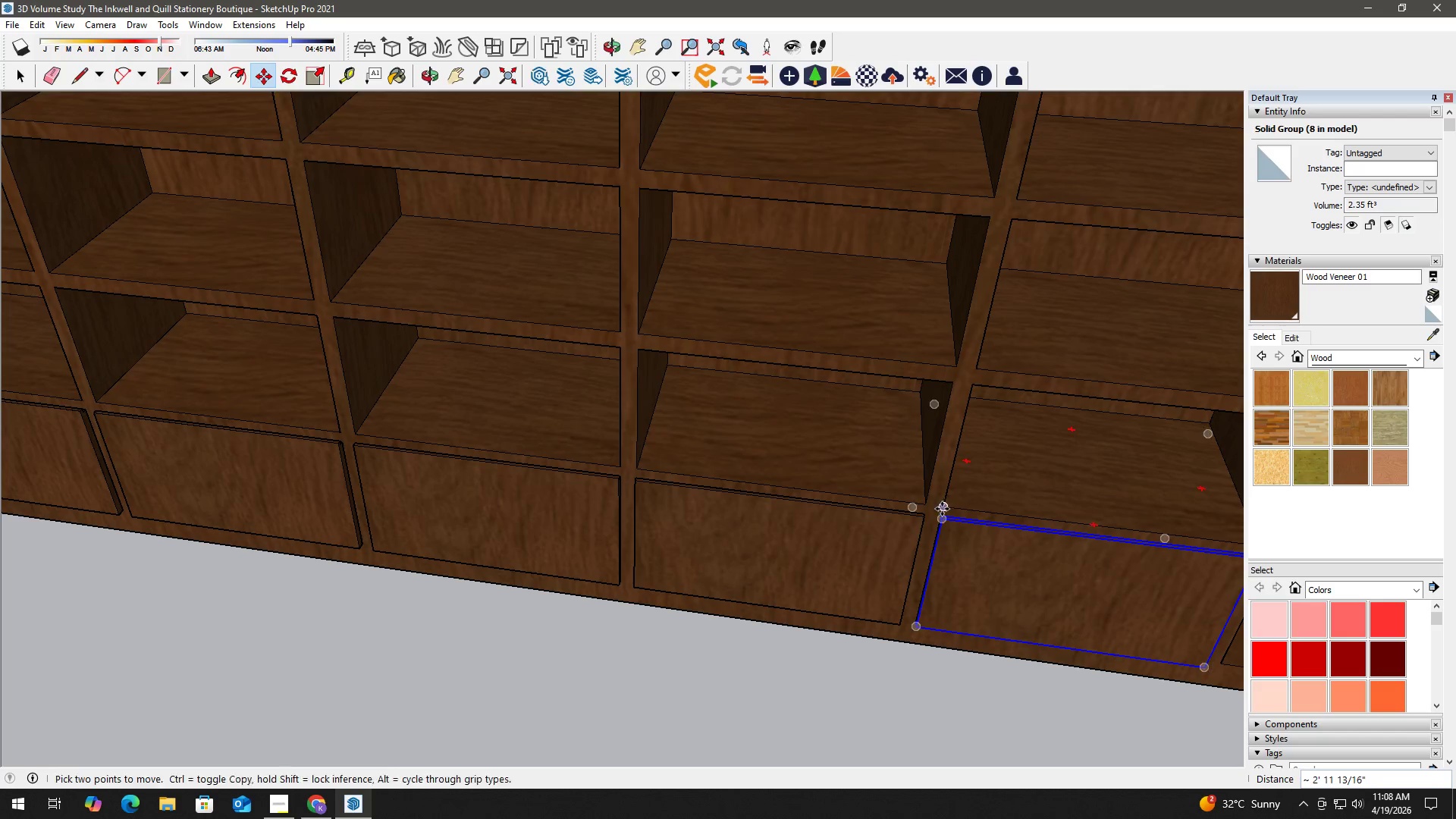 
type( hm)
 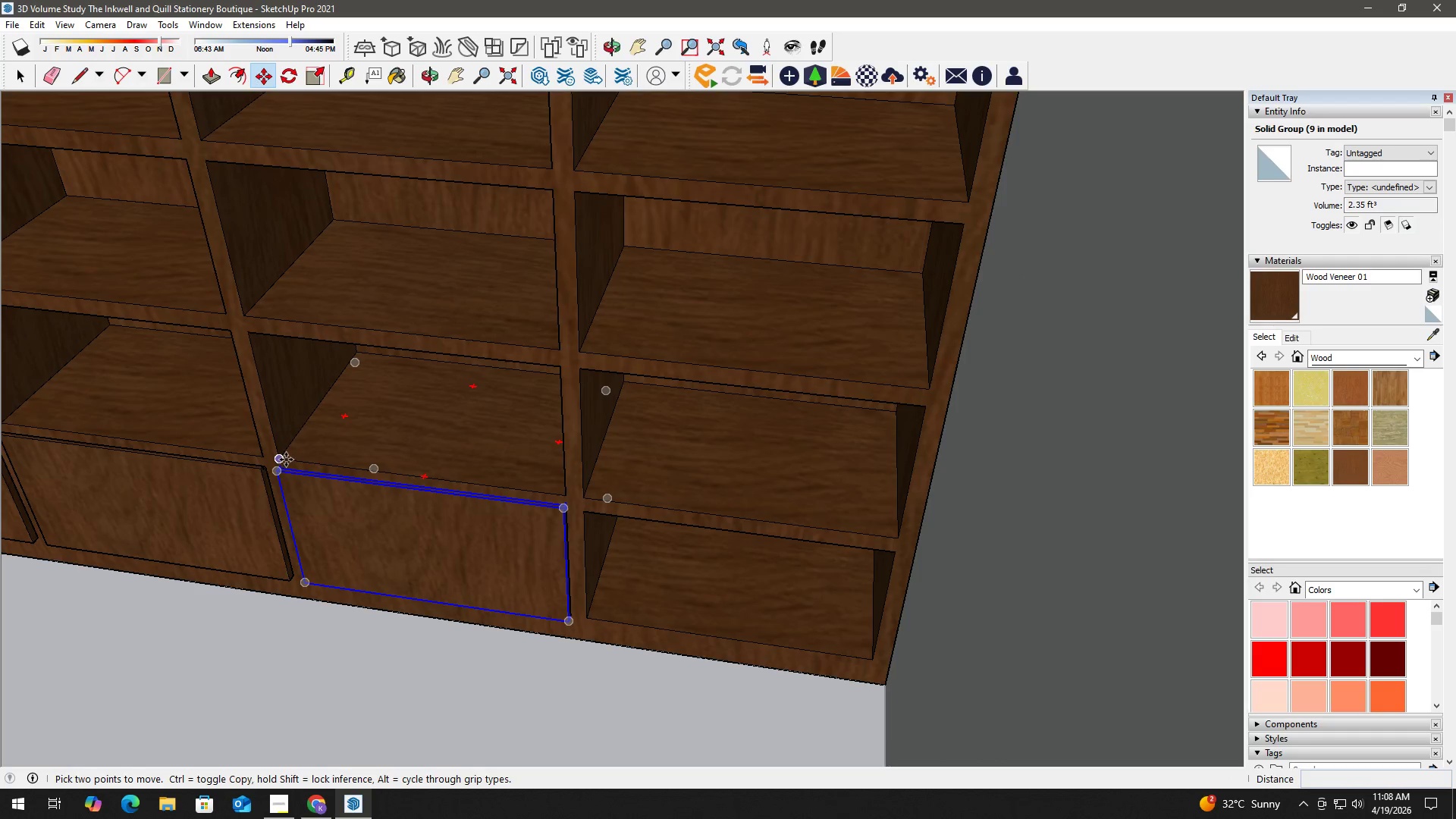 
left_click_drag(start_coordinate=[977, 682], to_coordinate=[357, 638])
 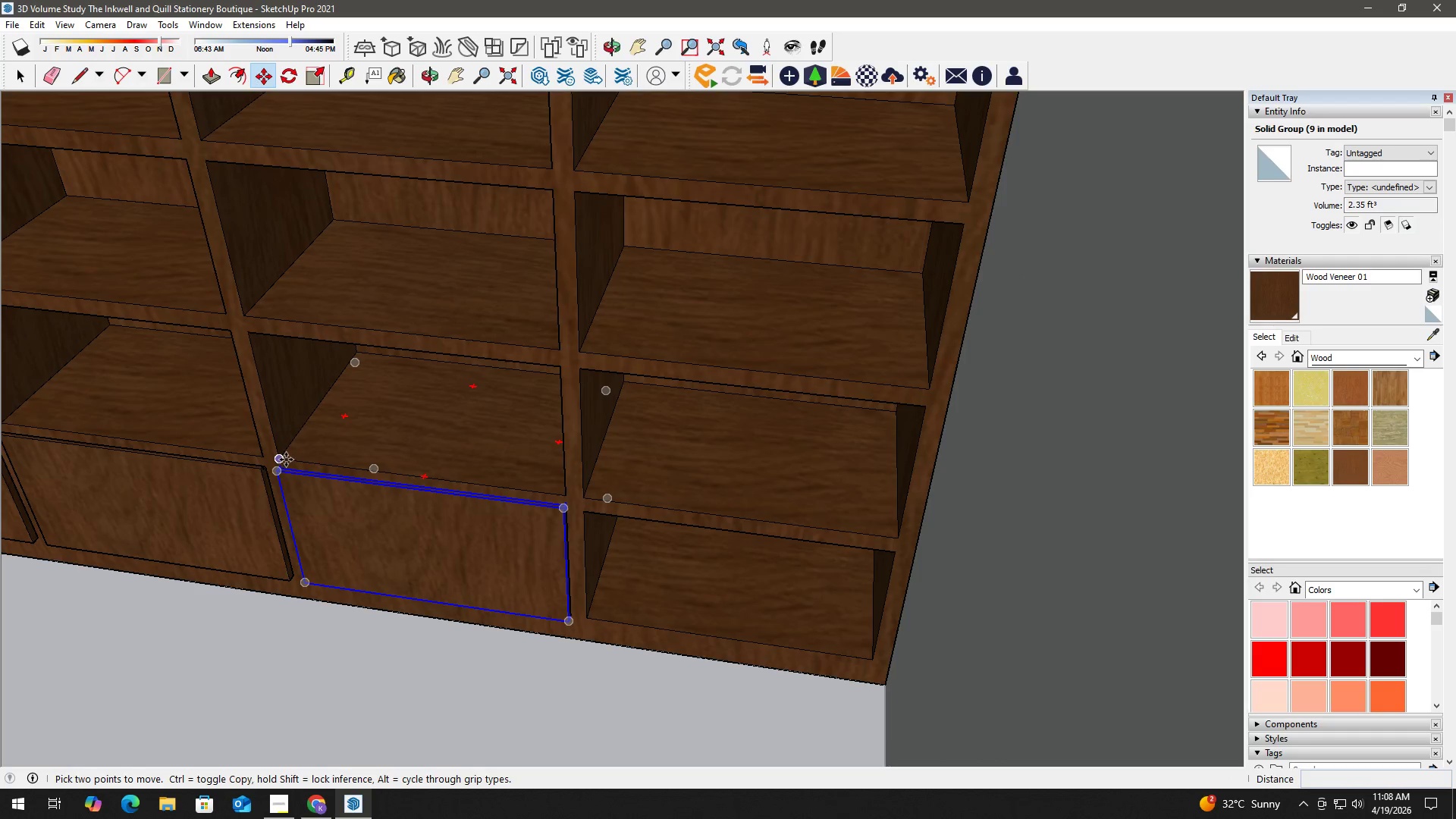 
key(Control+ControlLeft)
 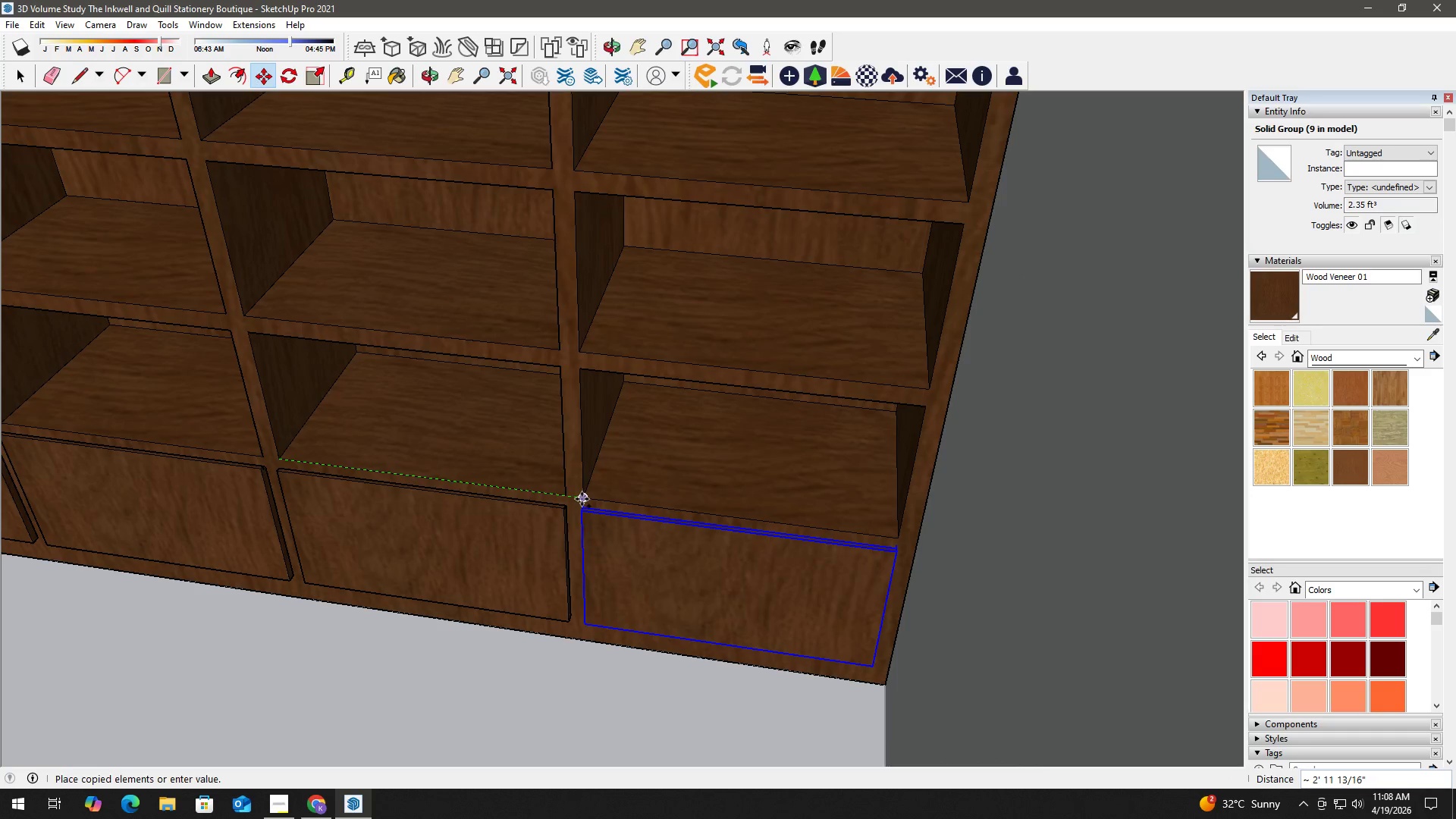 
key(Space)
 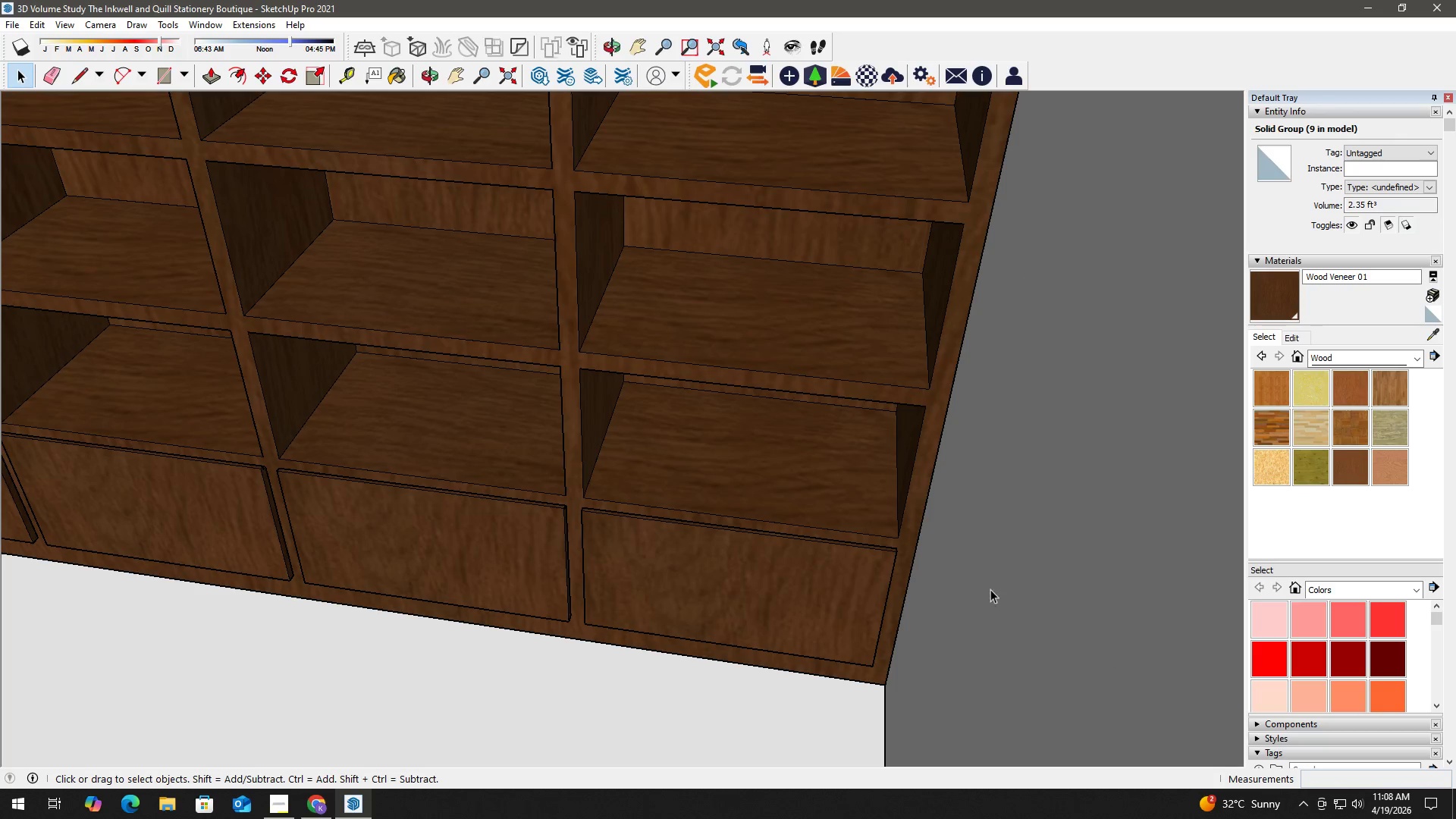 
scroll: coordinate [580, 557], scroll_direction: down, amount: 18.0
 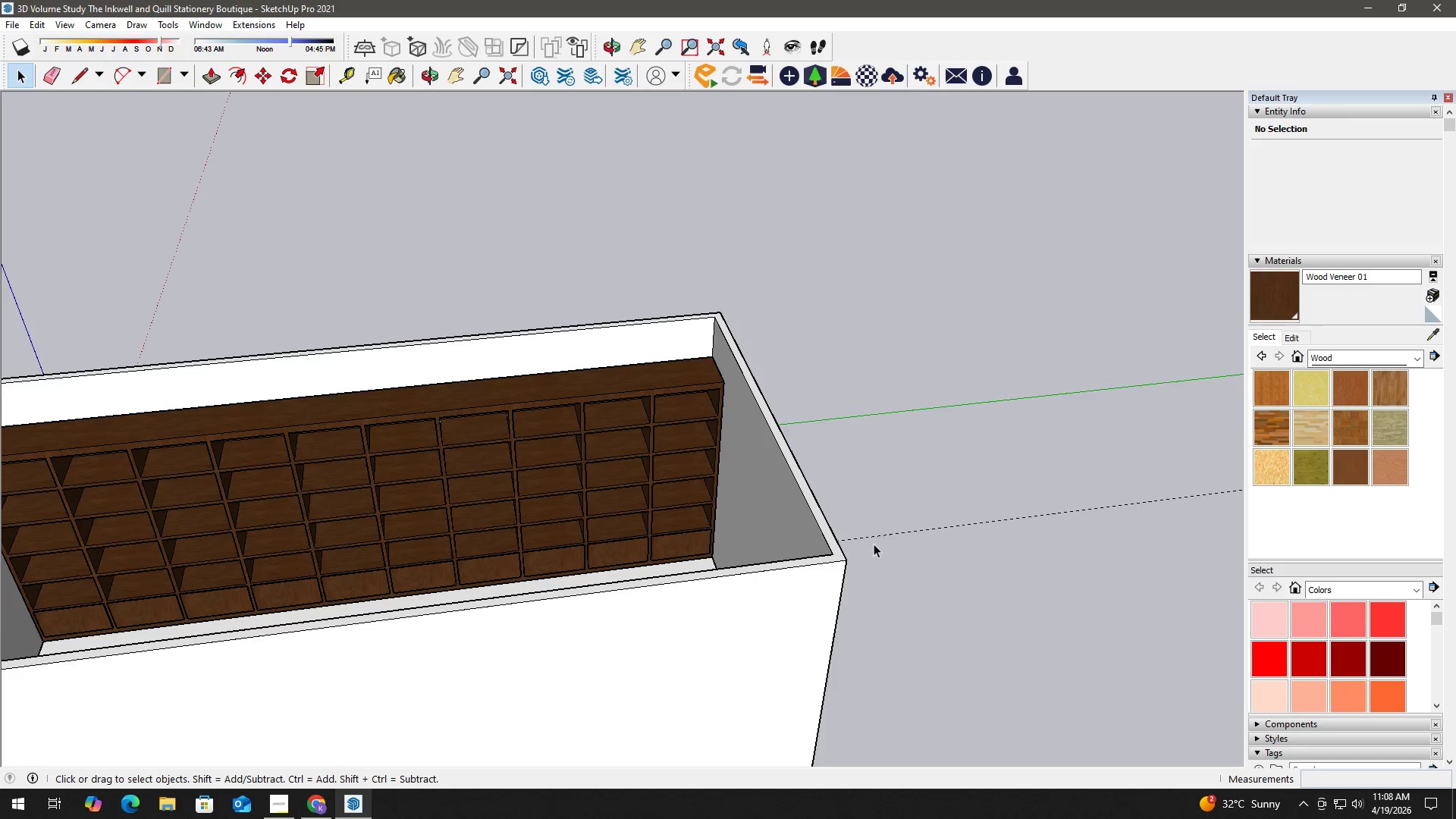 
left_click_drag(start_coordinate=[924, 547], to_coordinate=[920, 517])
 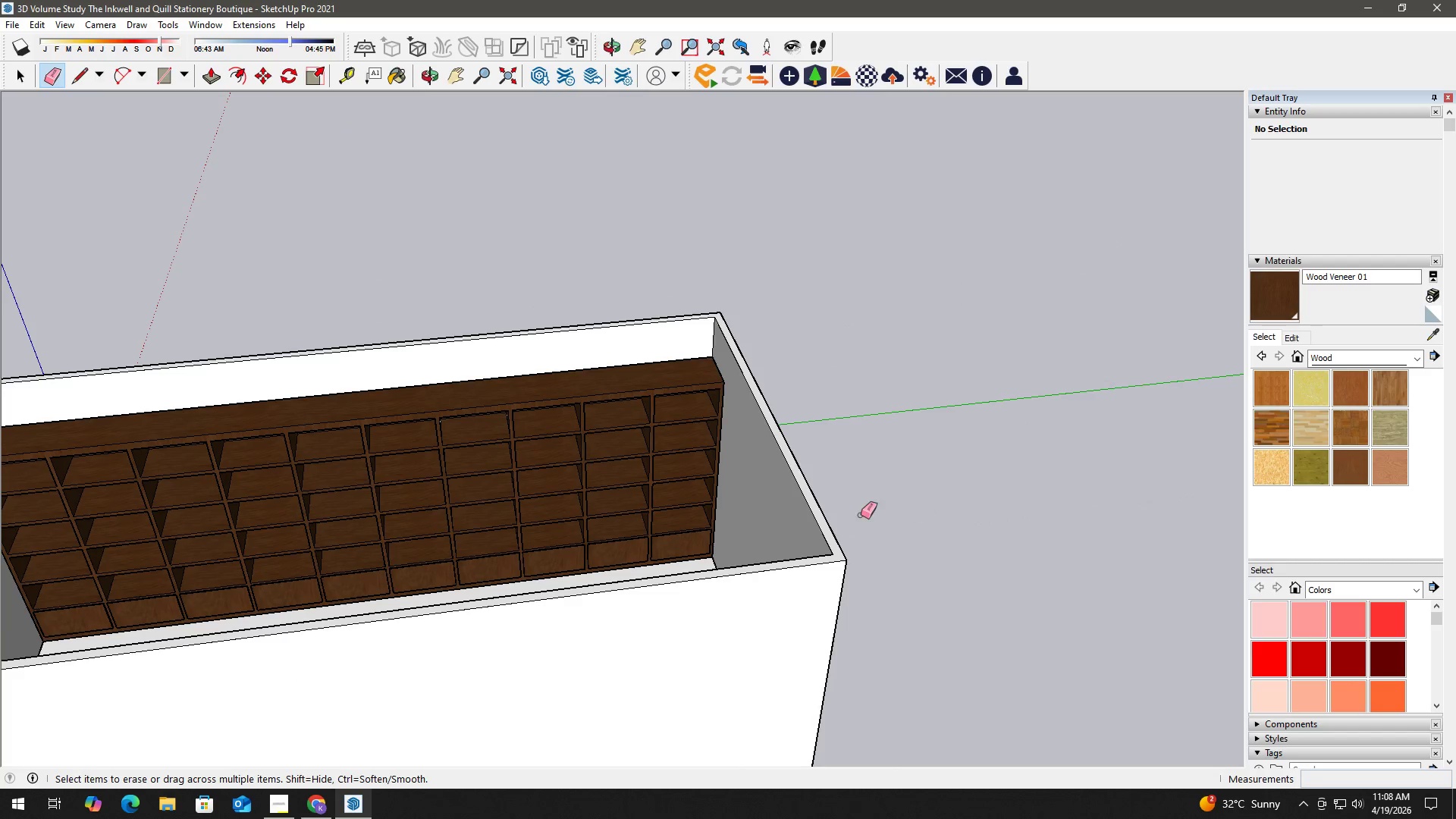 
key(Alt+AltLeft)
 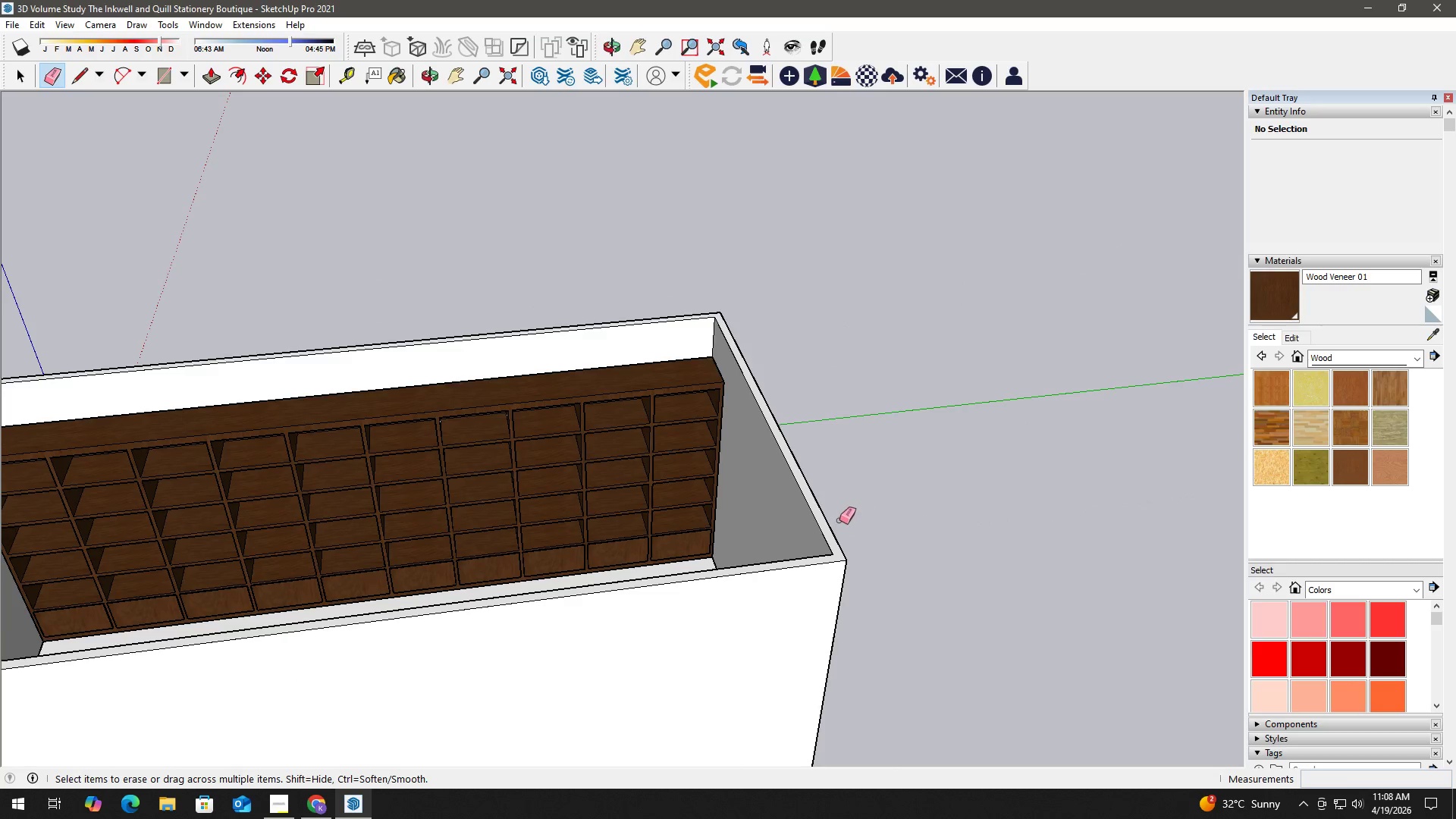 
key(Alt+Tab)